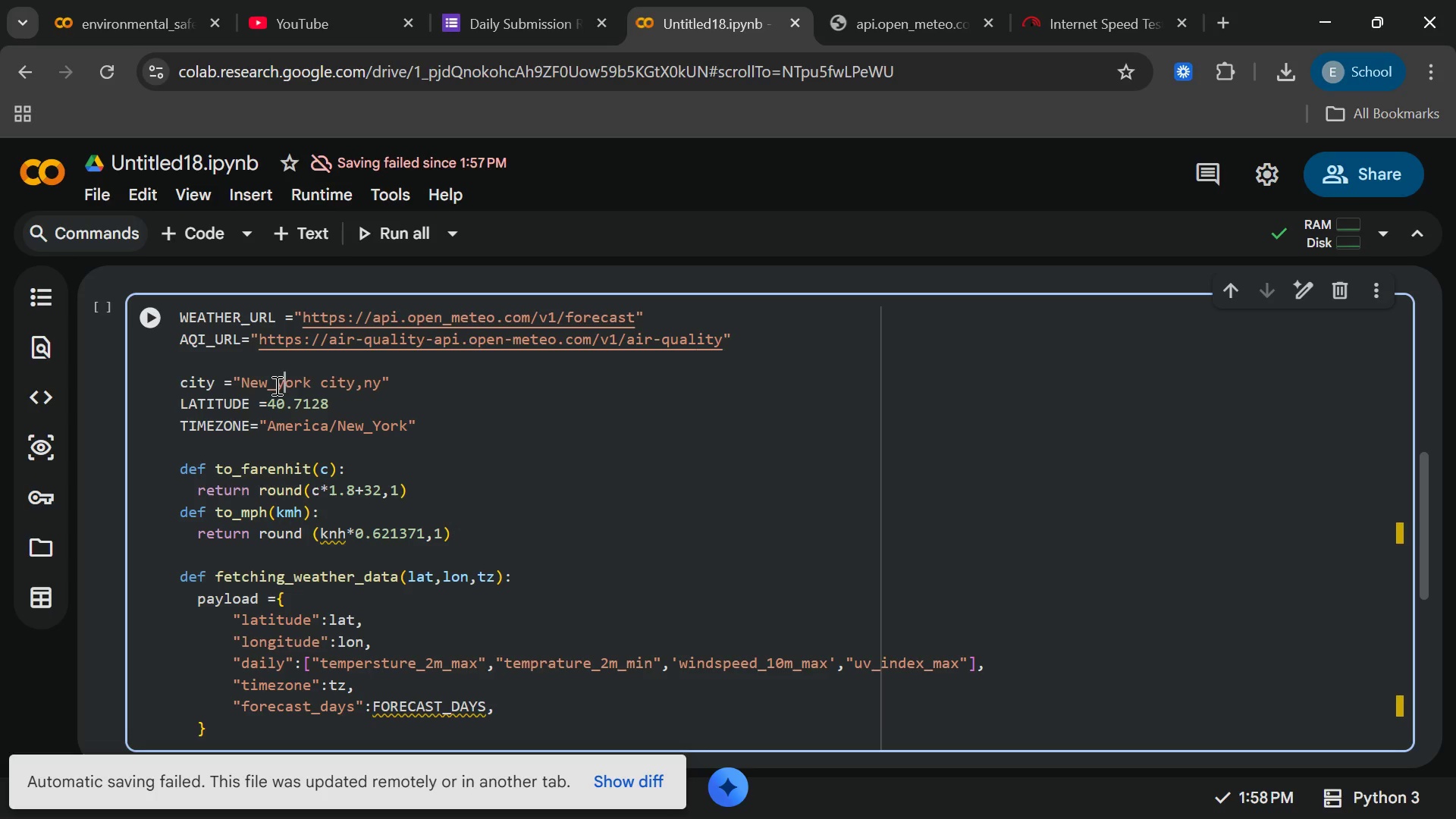 
key(ArrowRight)
 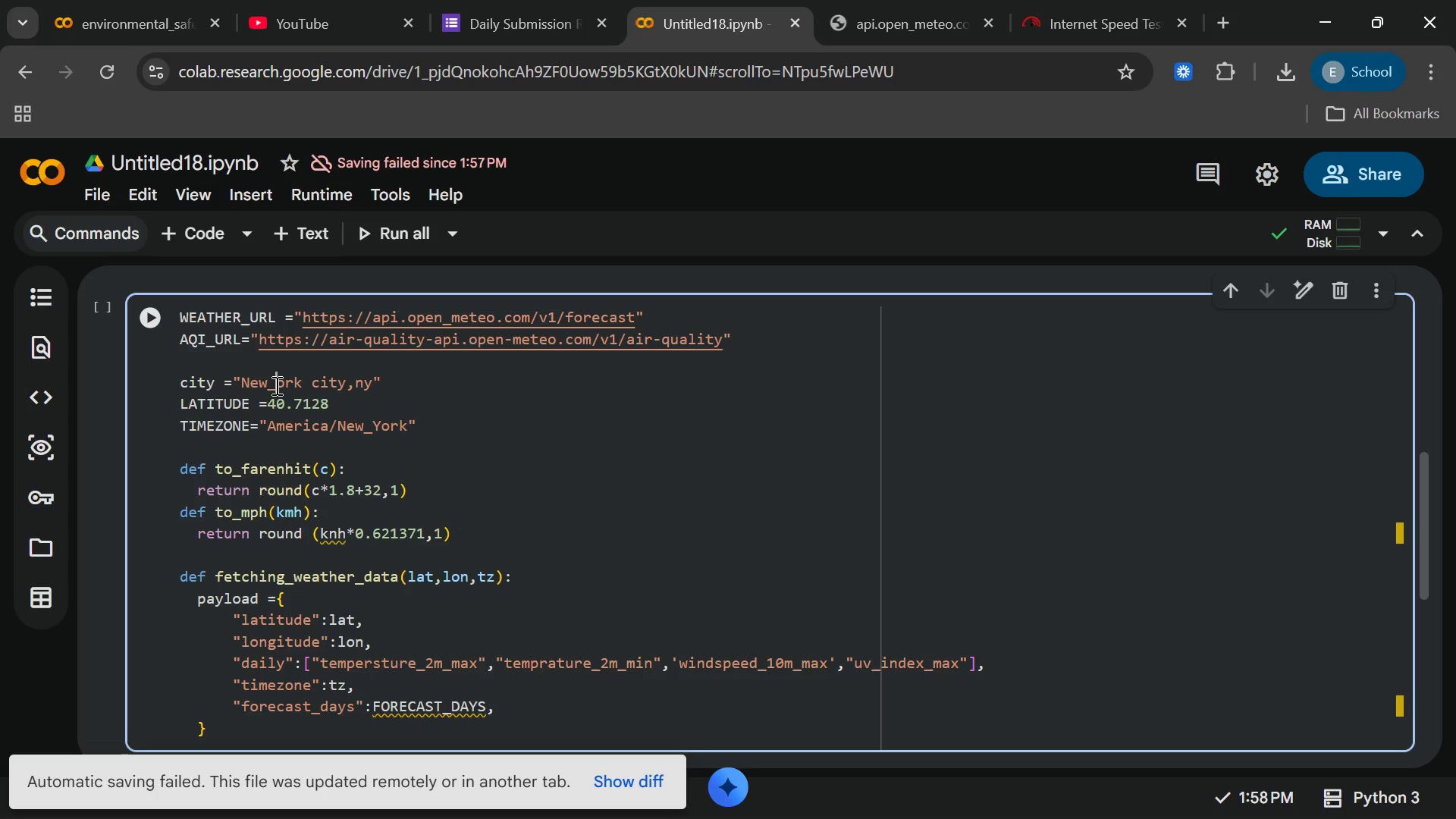 
key(Backspace)
 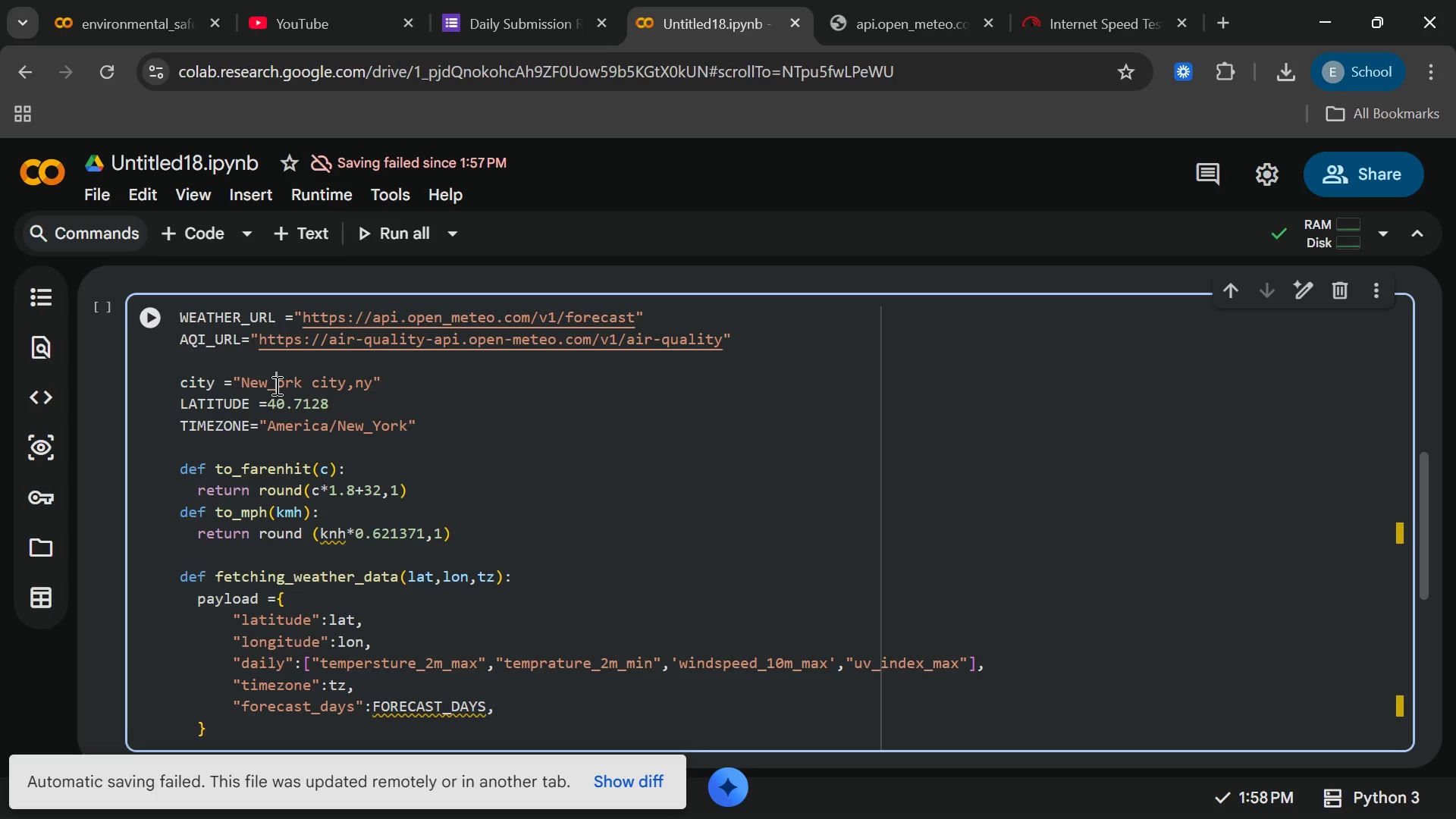 
key(Shift+Y)
 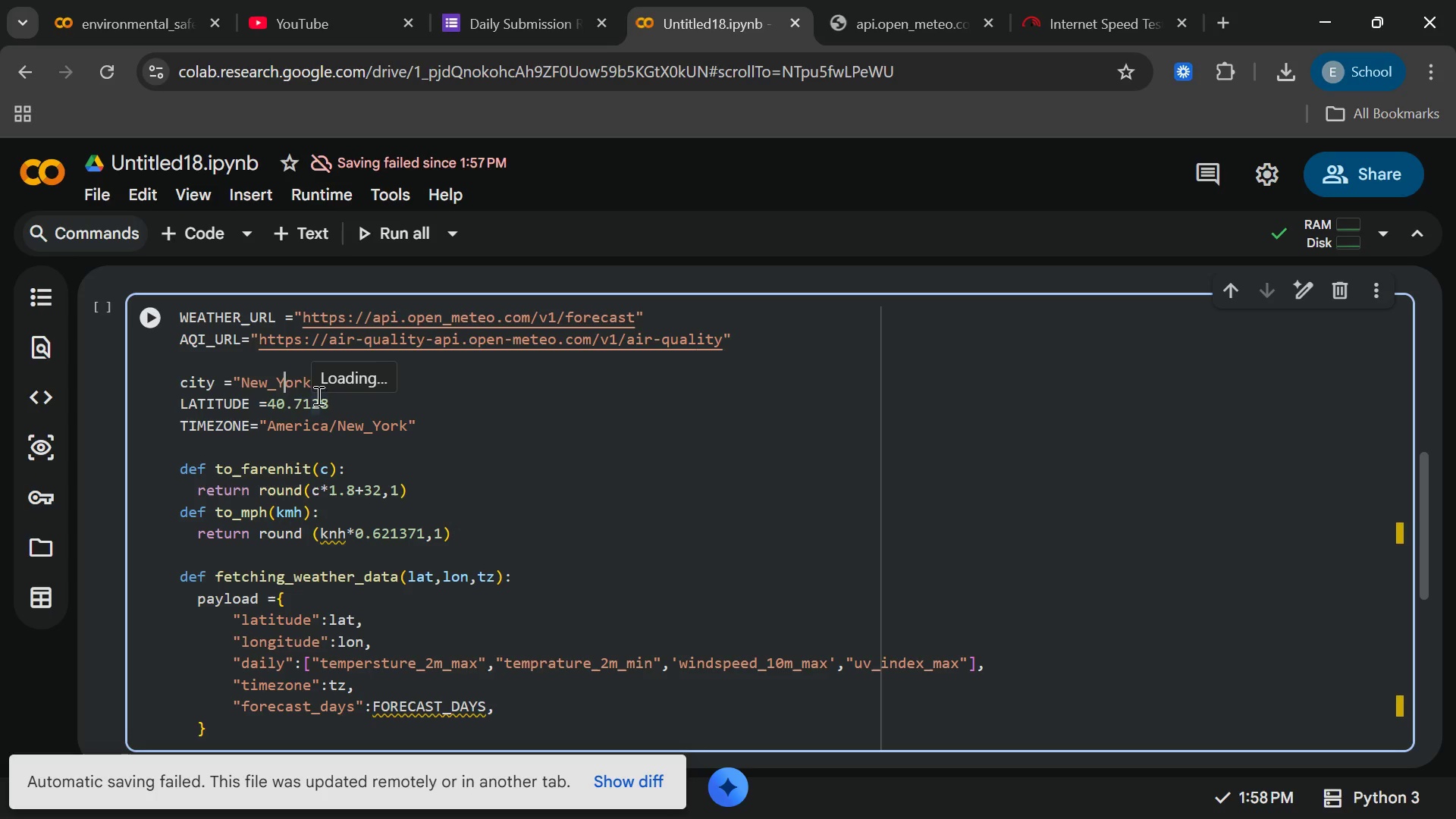 
left_click([278, 398])
 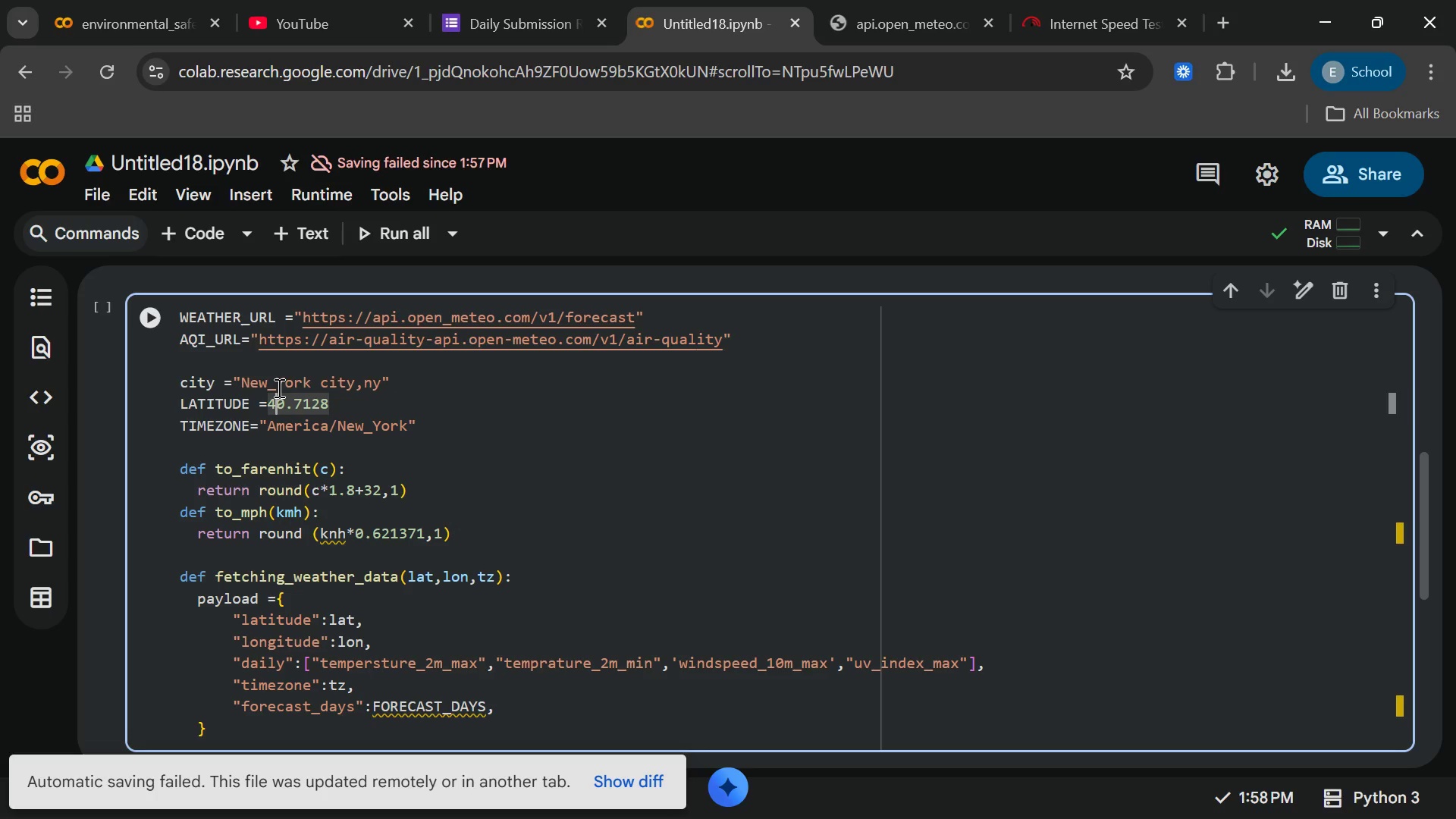 
left_click([278, 388])
 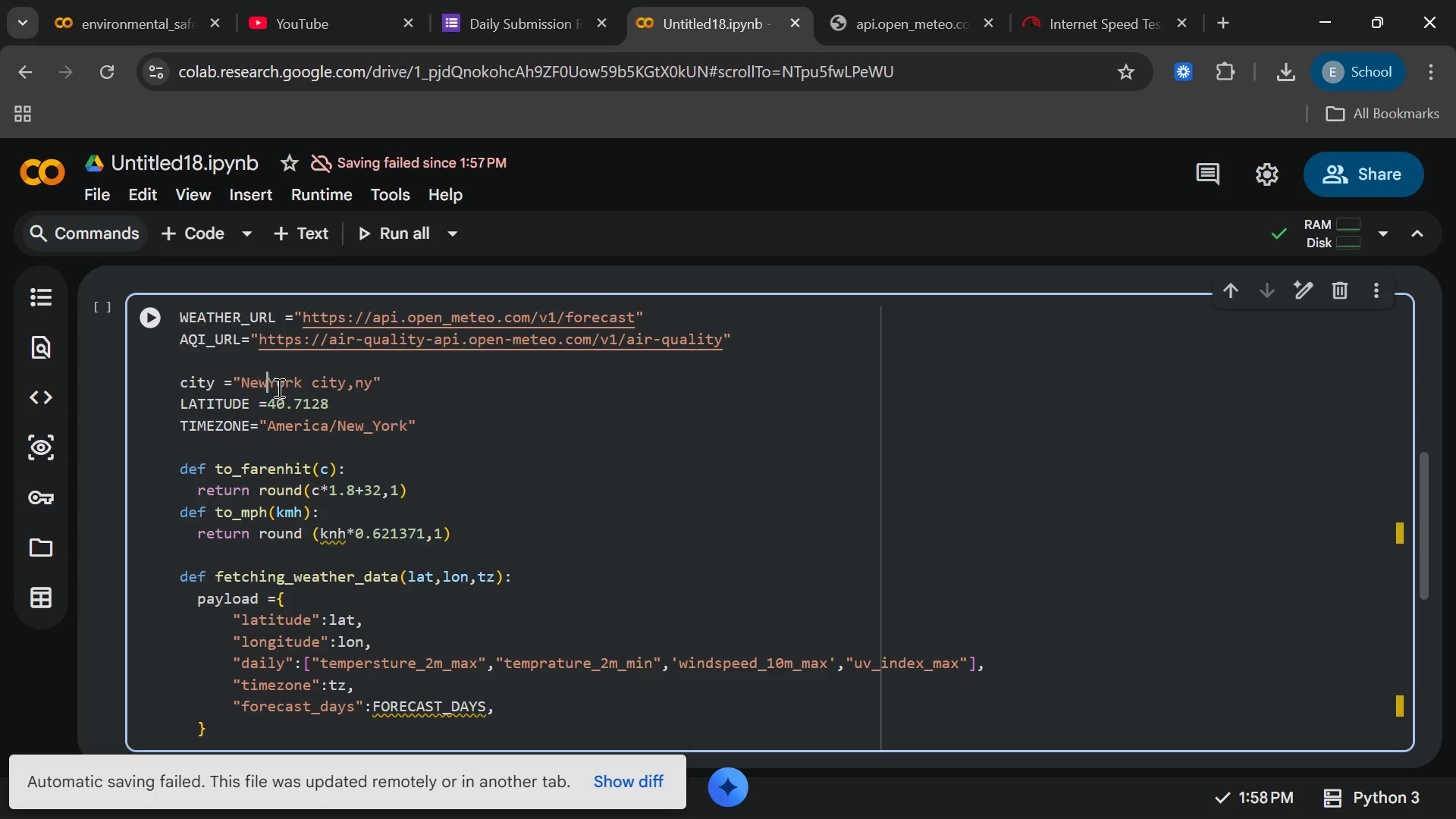 
key(Backspace)
 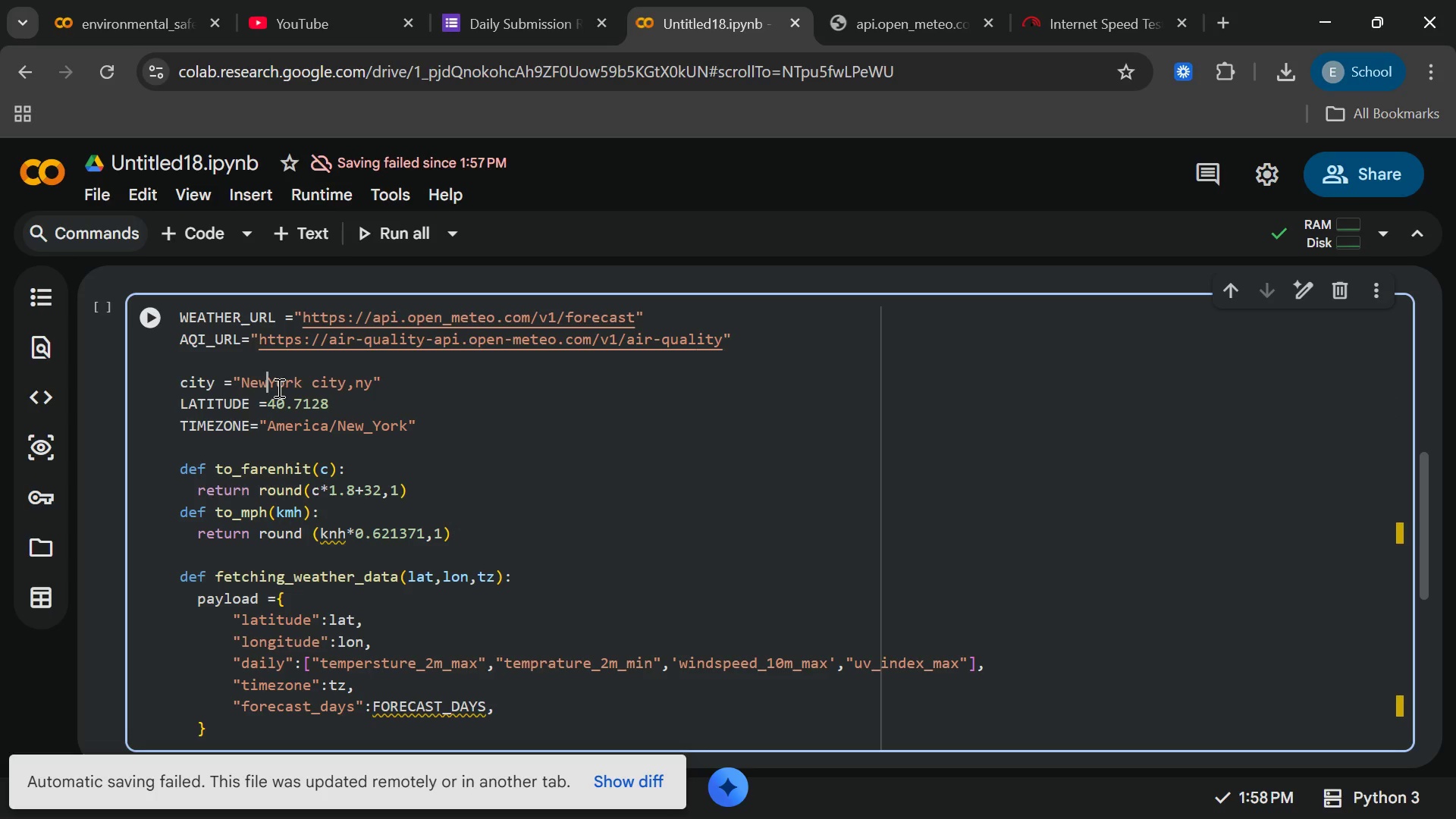 
key(Space)
 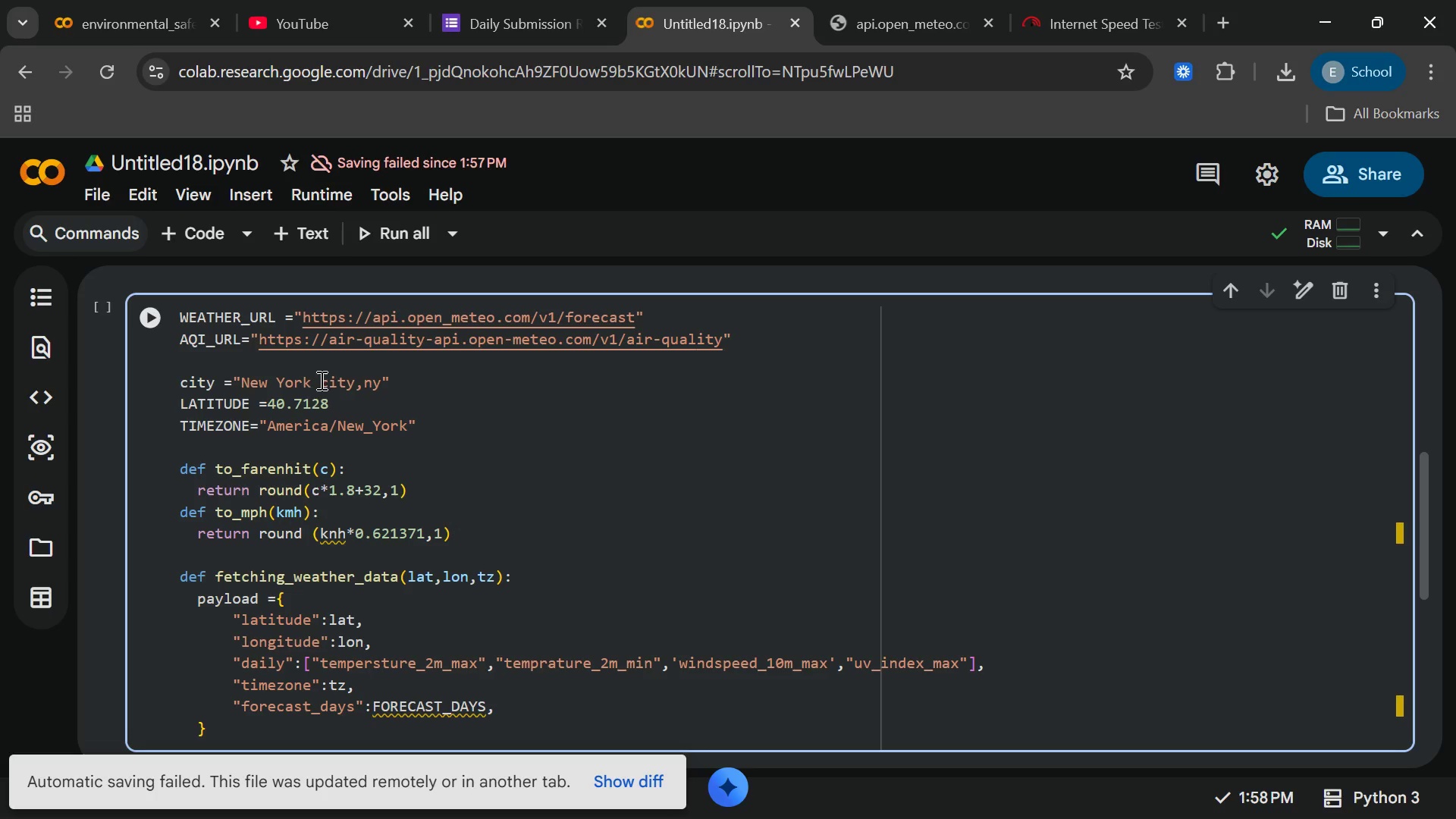 
left_click([325, 382])
 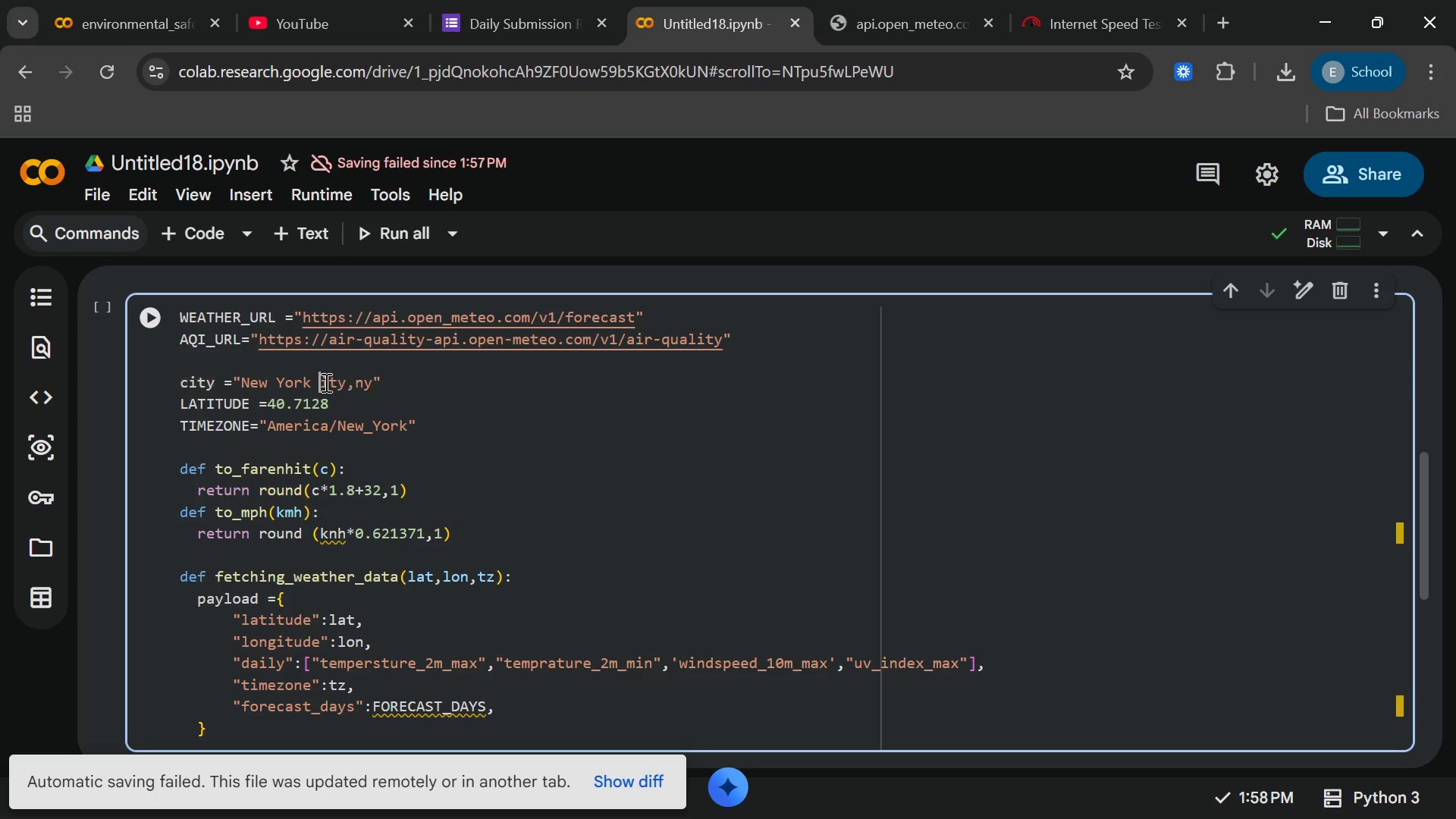 
key(Backspace)
 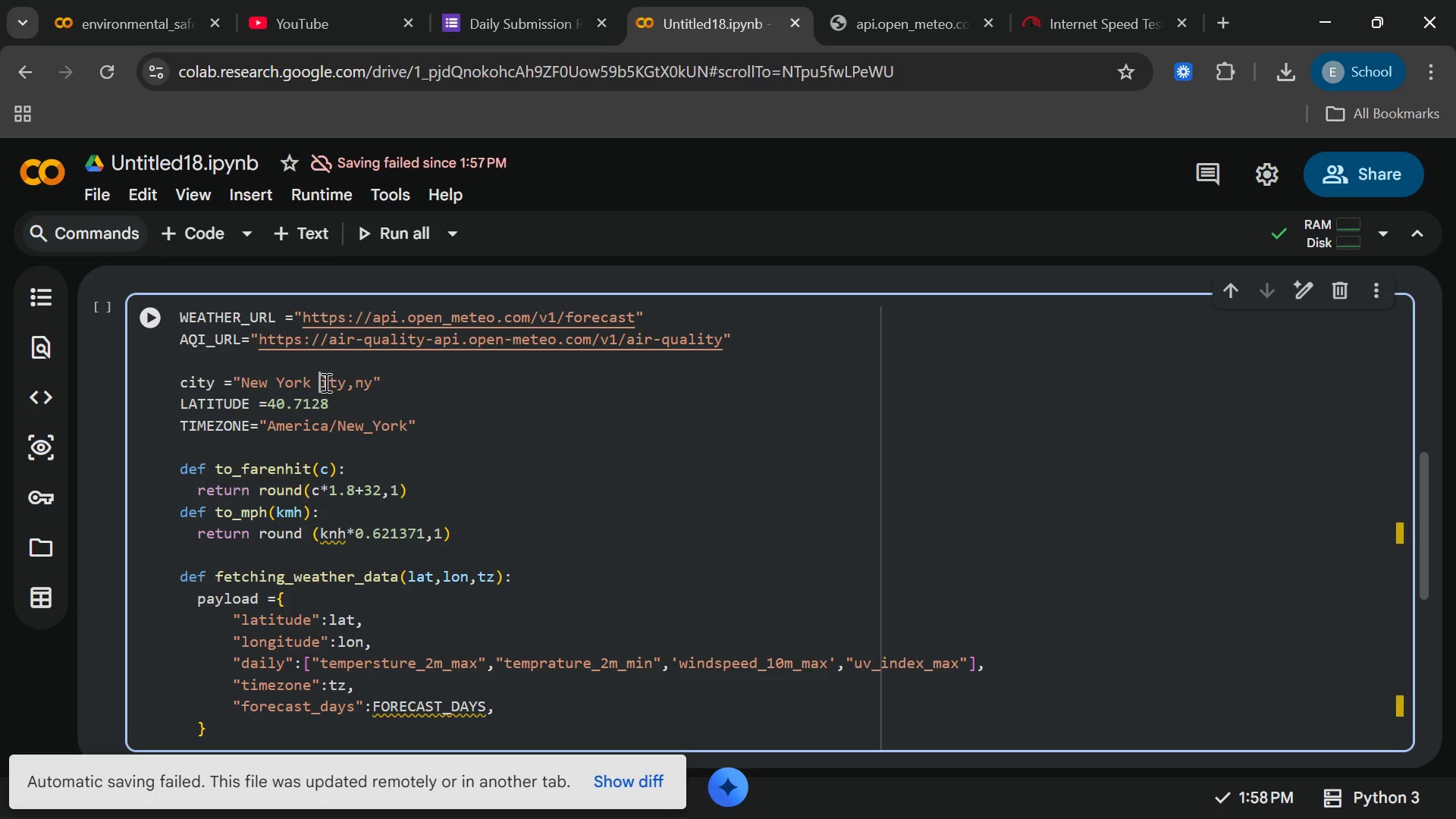 
key(Shift+C)
 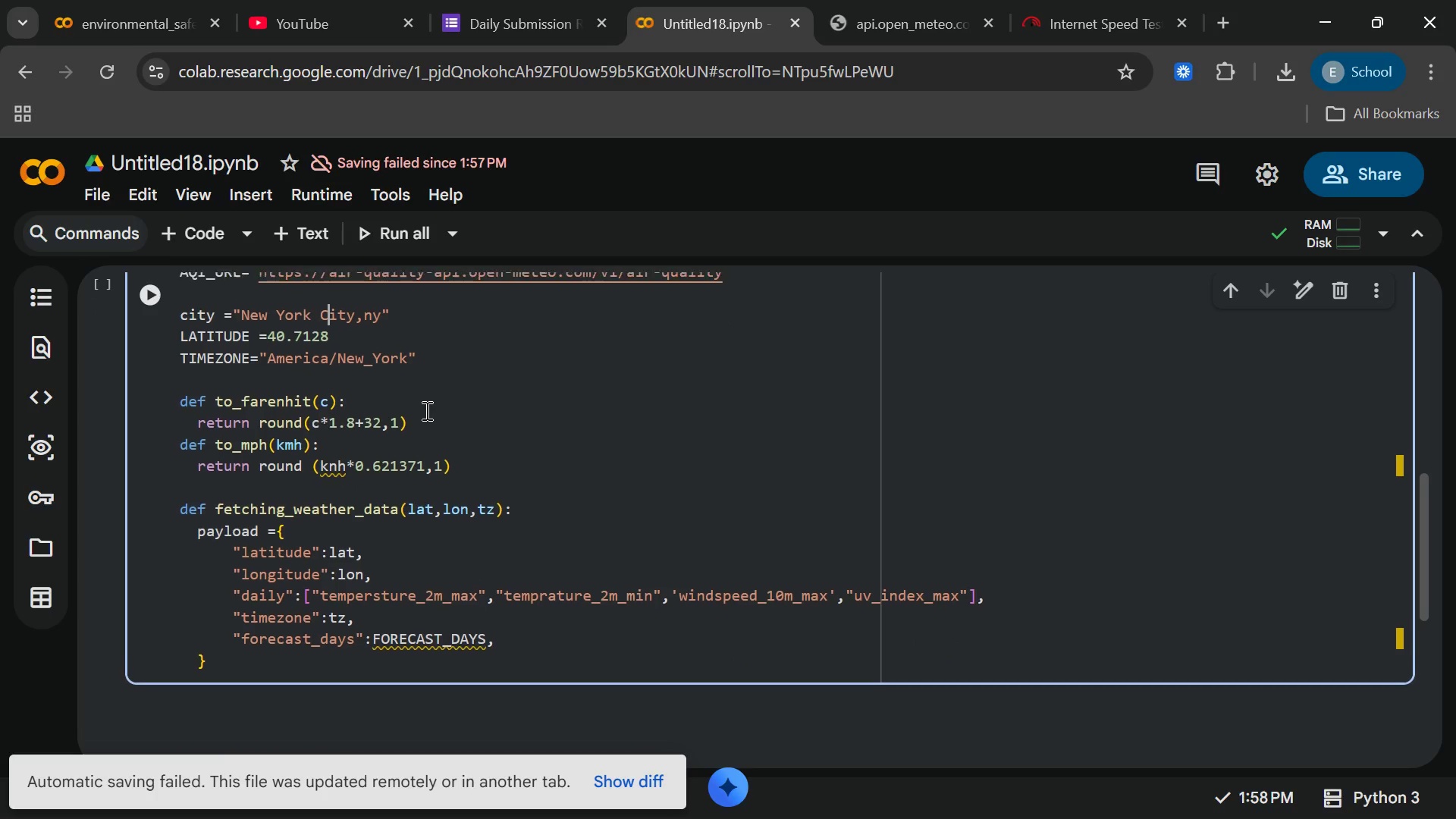 
wait(5.3)
 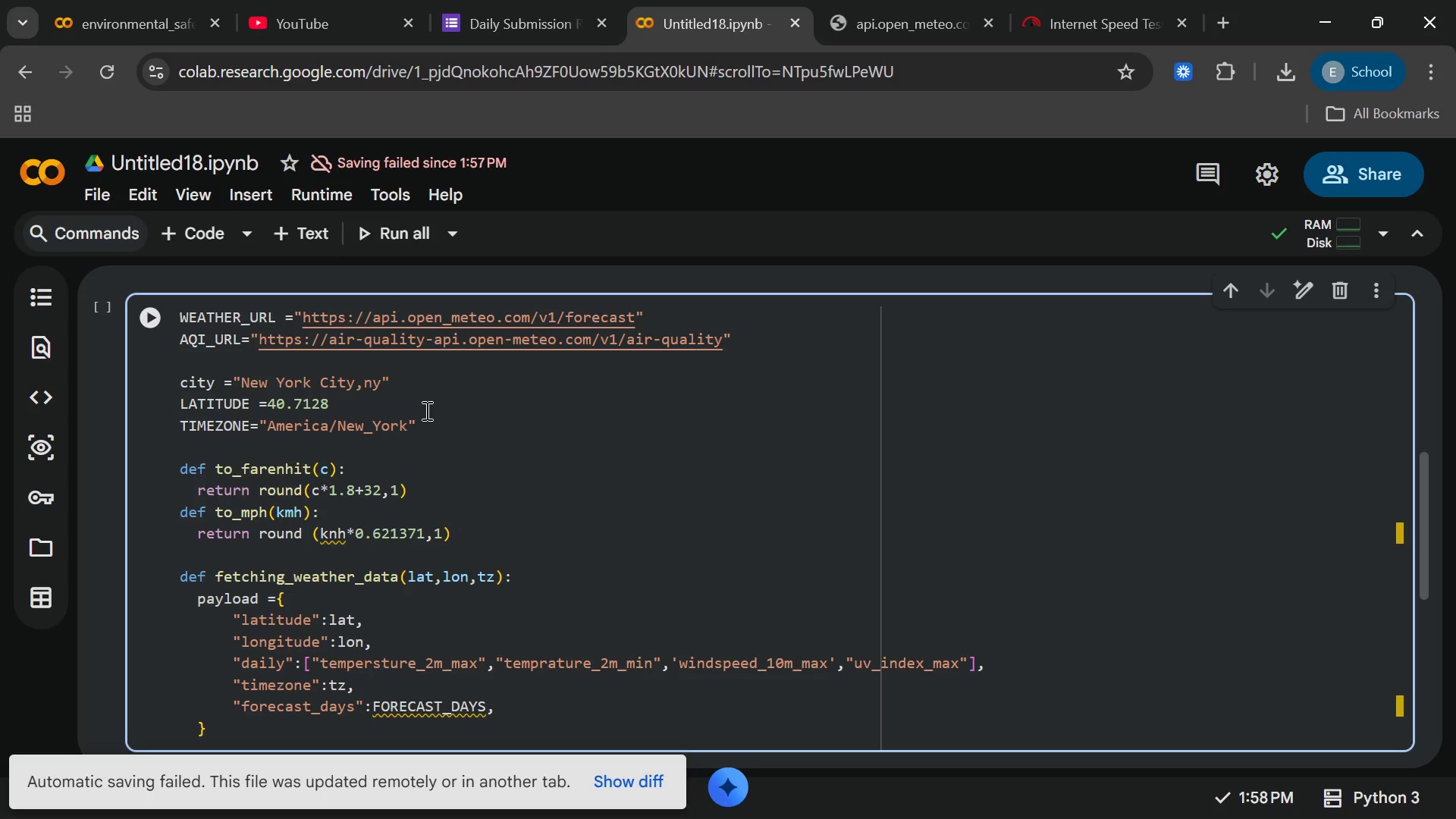 
left_click([416, 365])
 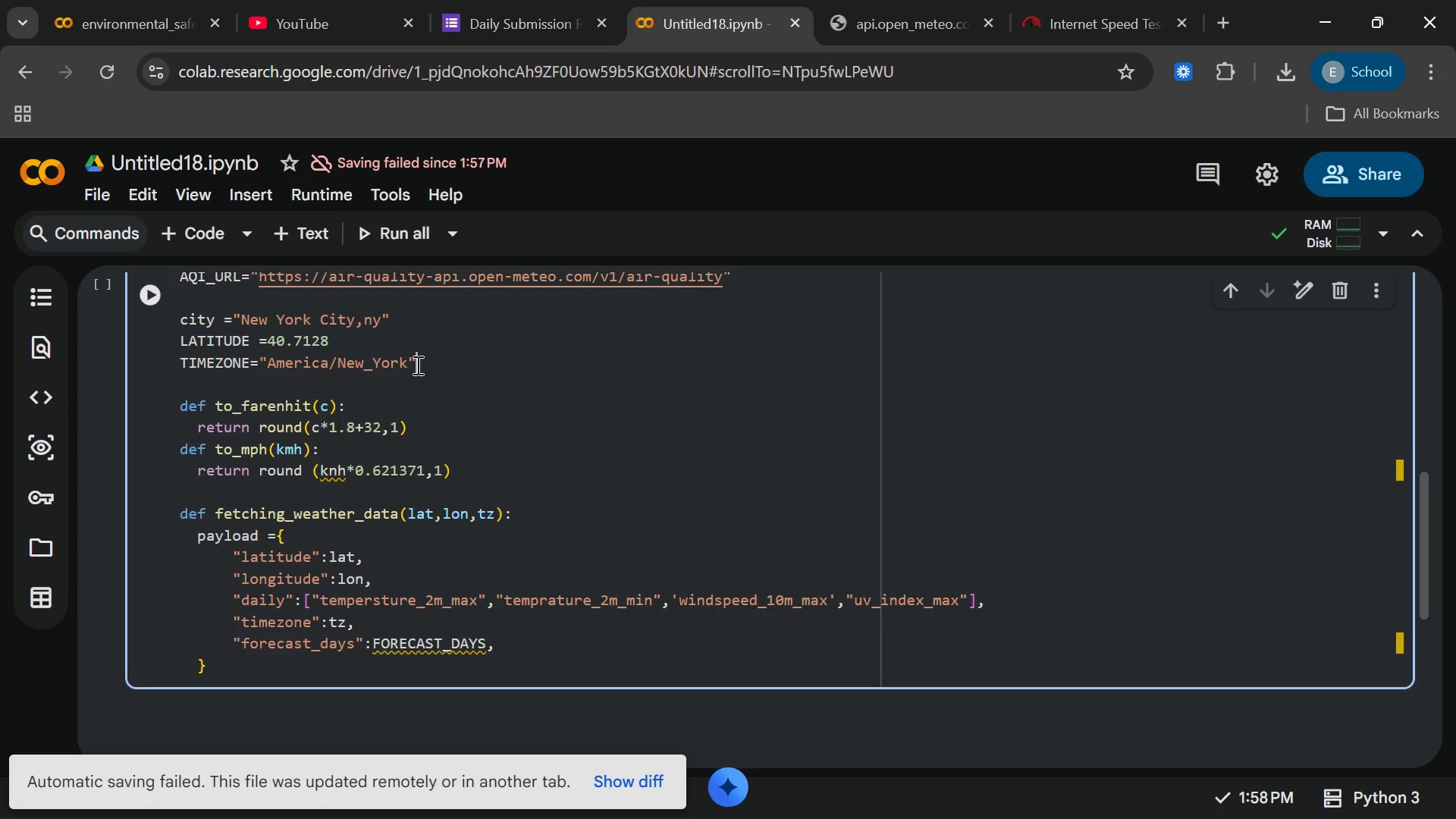 
key(Enter)
 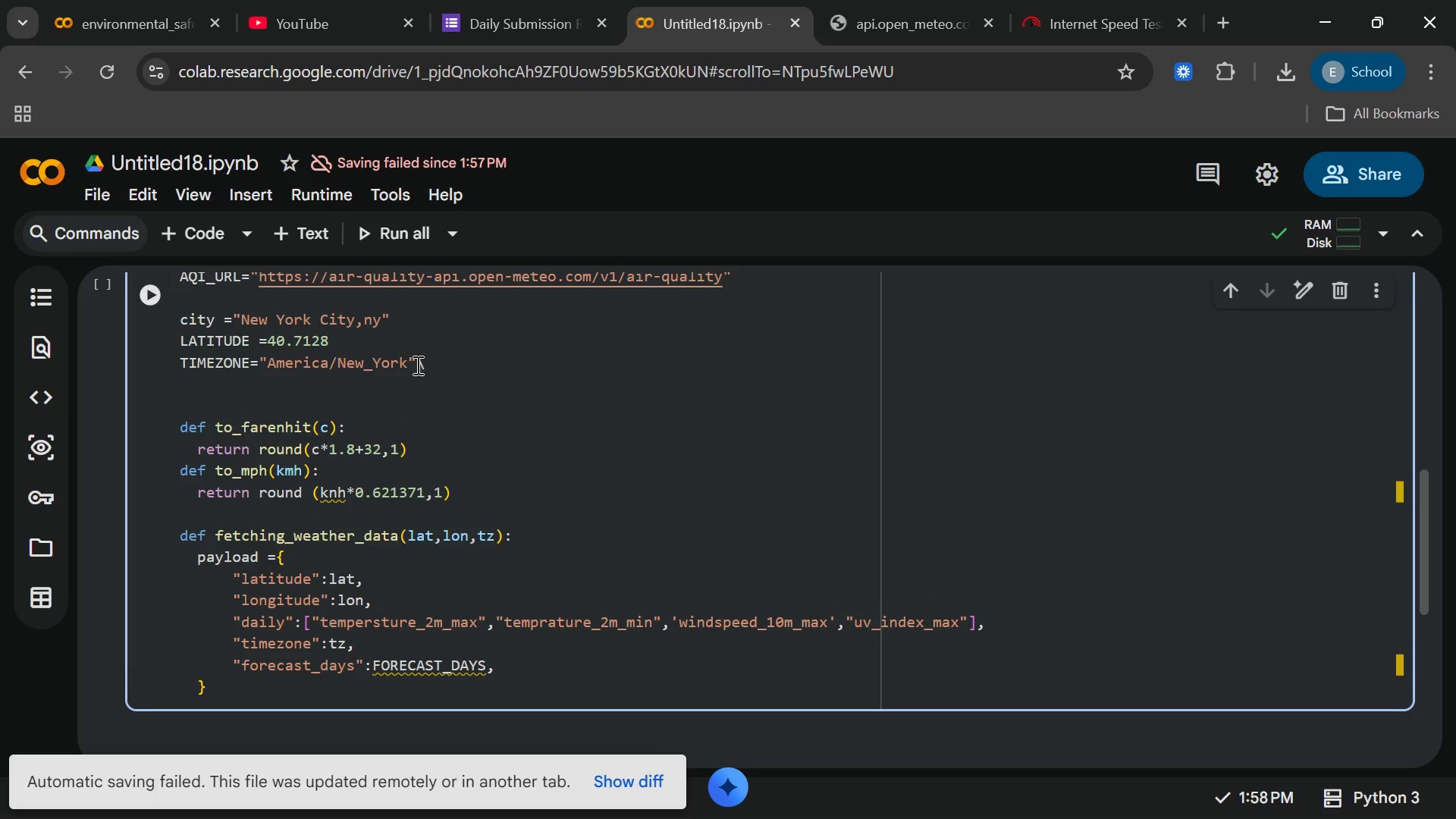 
key(Backslash)
 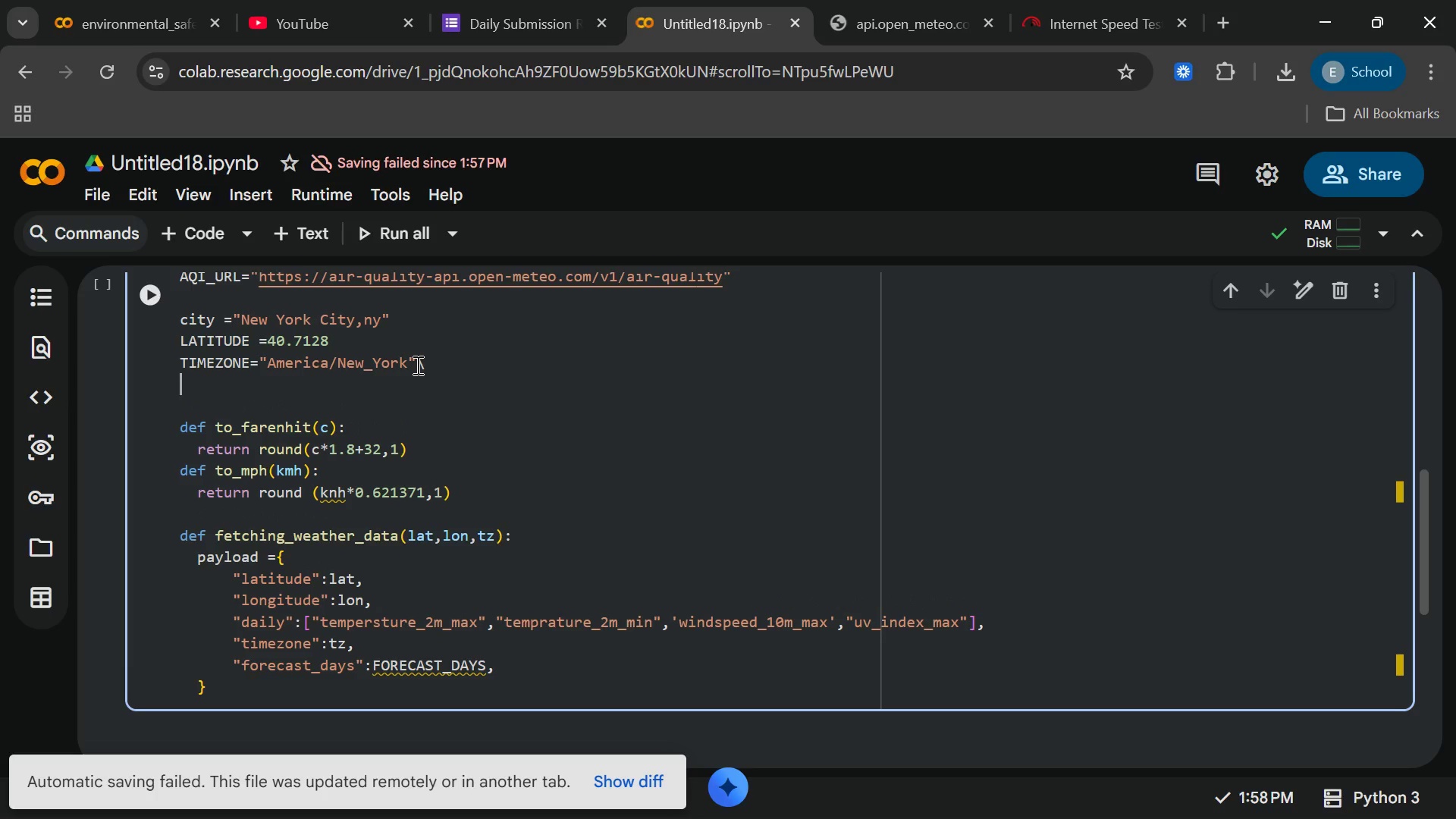 
type(forecast)
key(Backspace)
key(Backspace)
key(Backspace)
key(Backspace)
key(Backspace)
key(Backspace)
key(Backspace)
key(Backspace)
type(FORECAT)
key(Backspace)
key(Backspace)
type(AST_DAYS =7)
 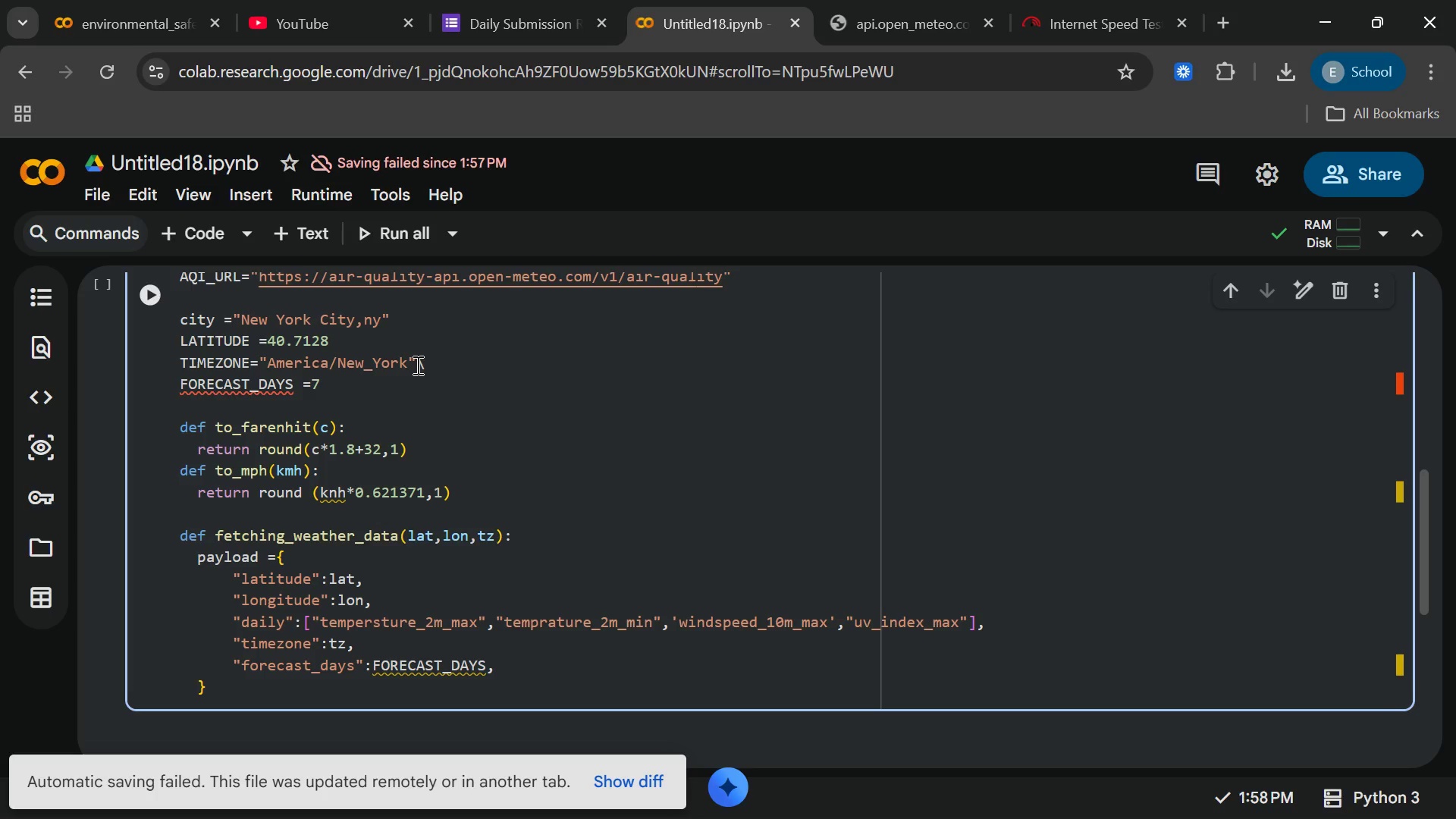 
wait(9.78)
 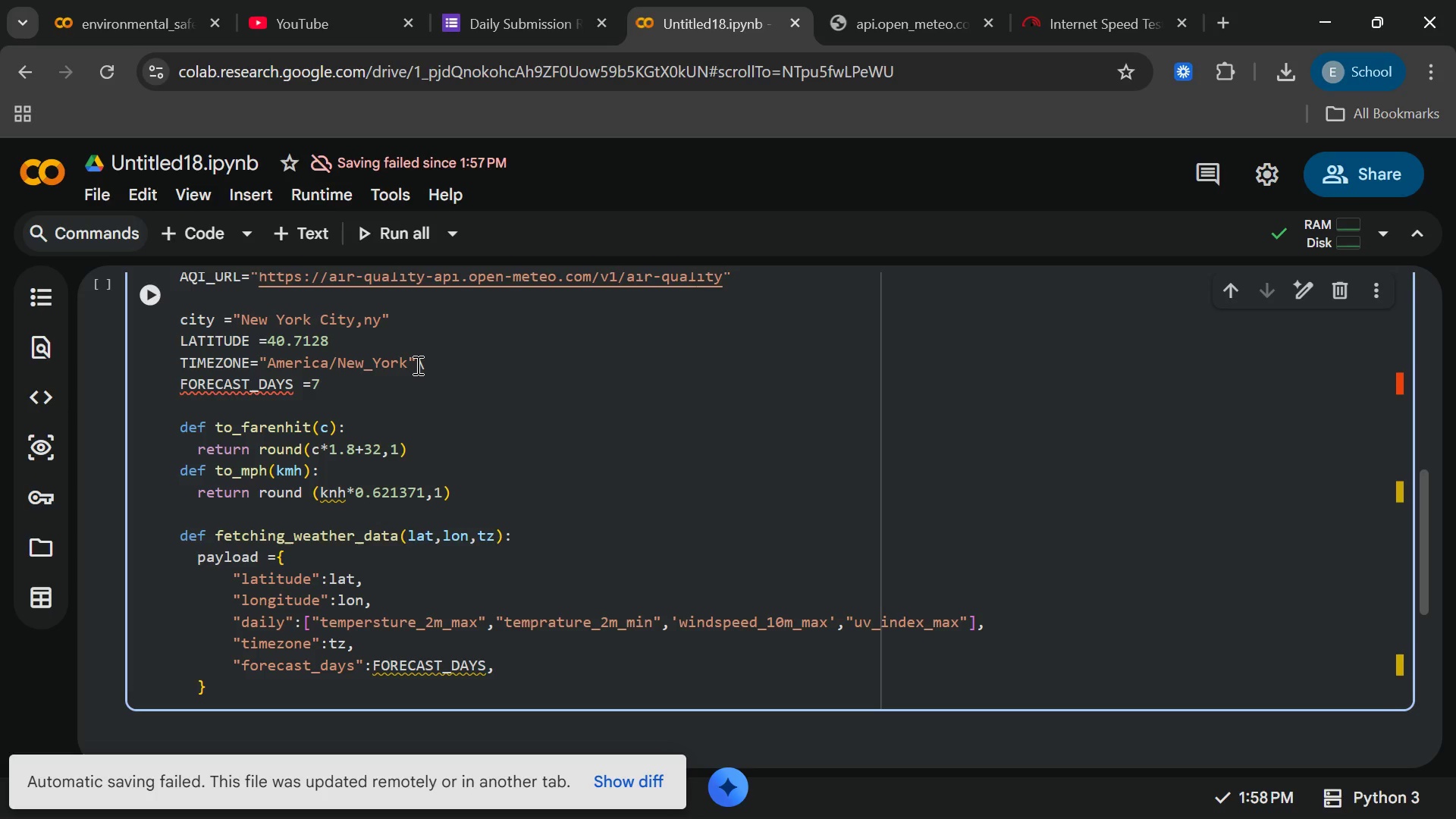 
left_click([431, 367])
 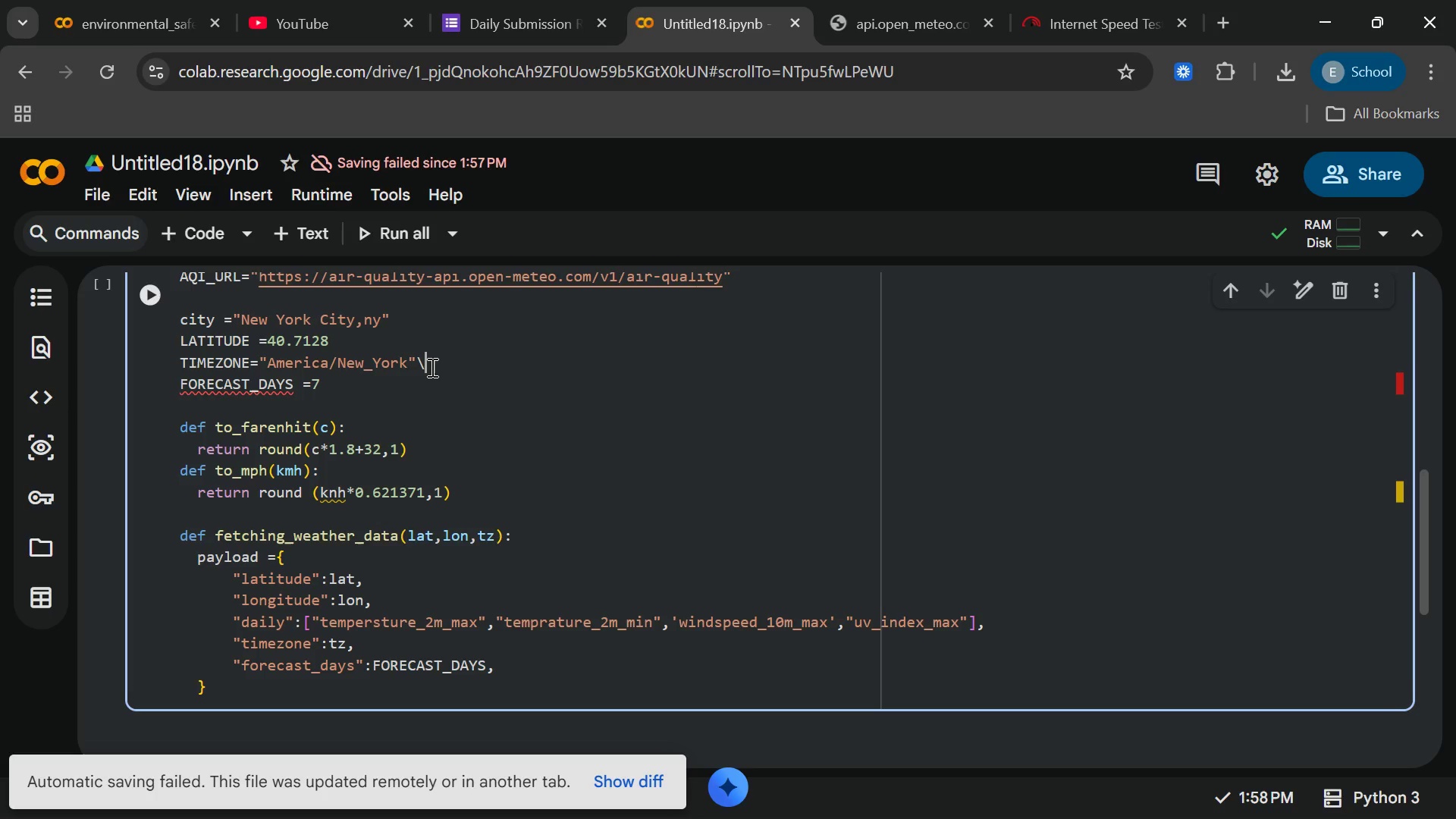 
wait(5.33)
 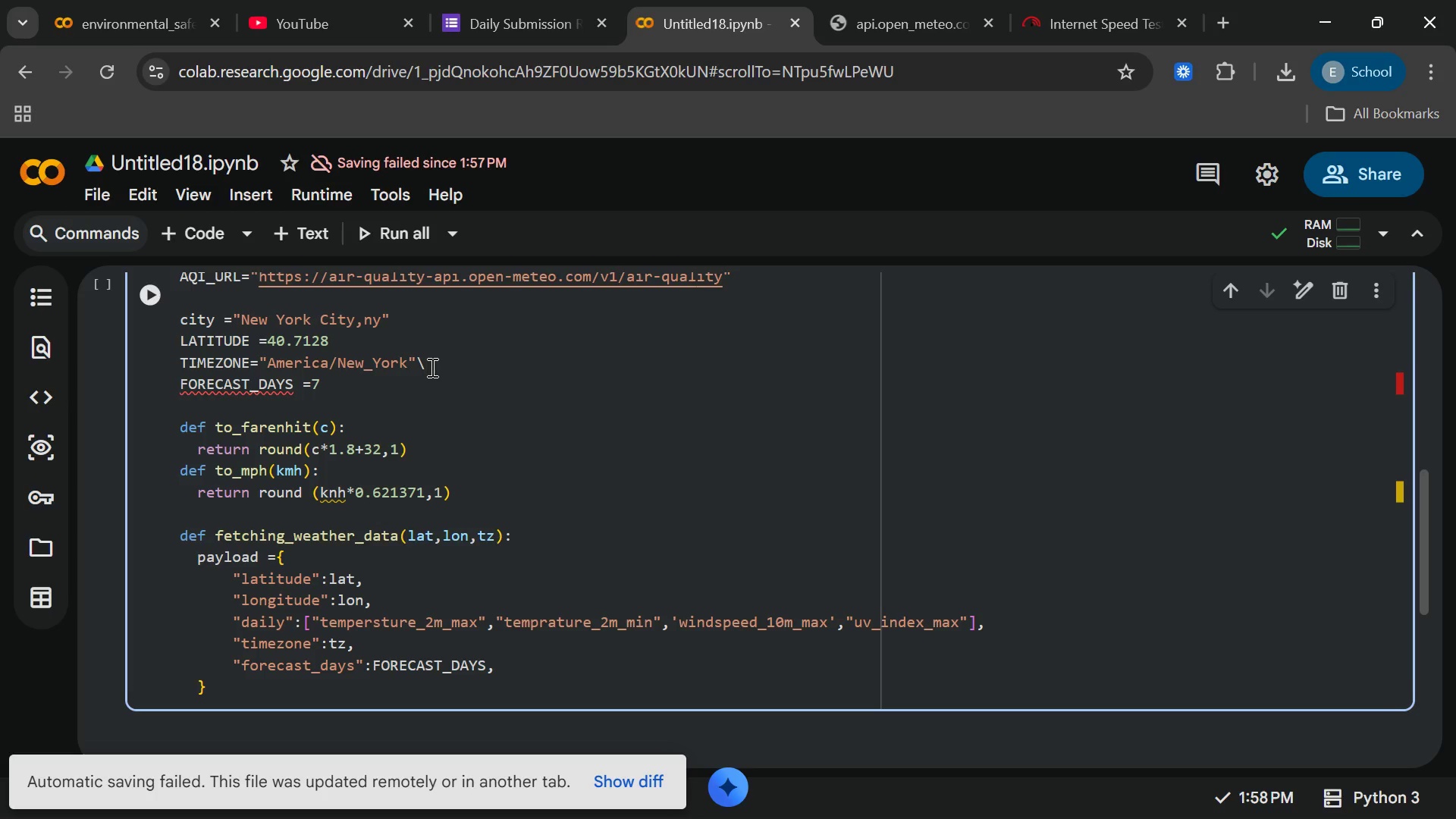 
key(Backspace)
 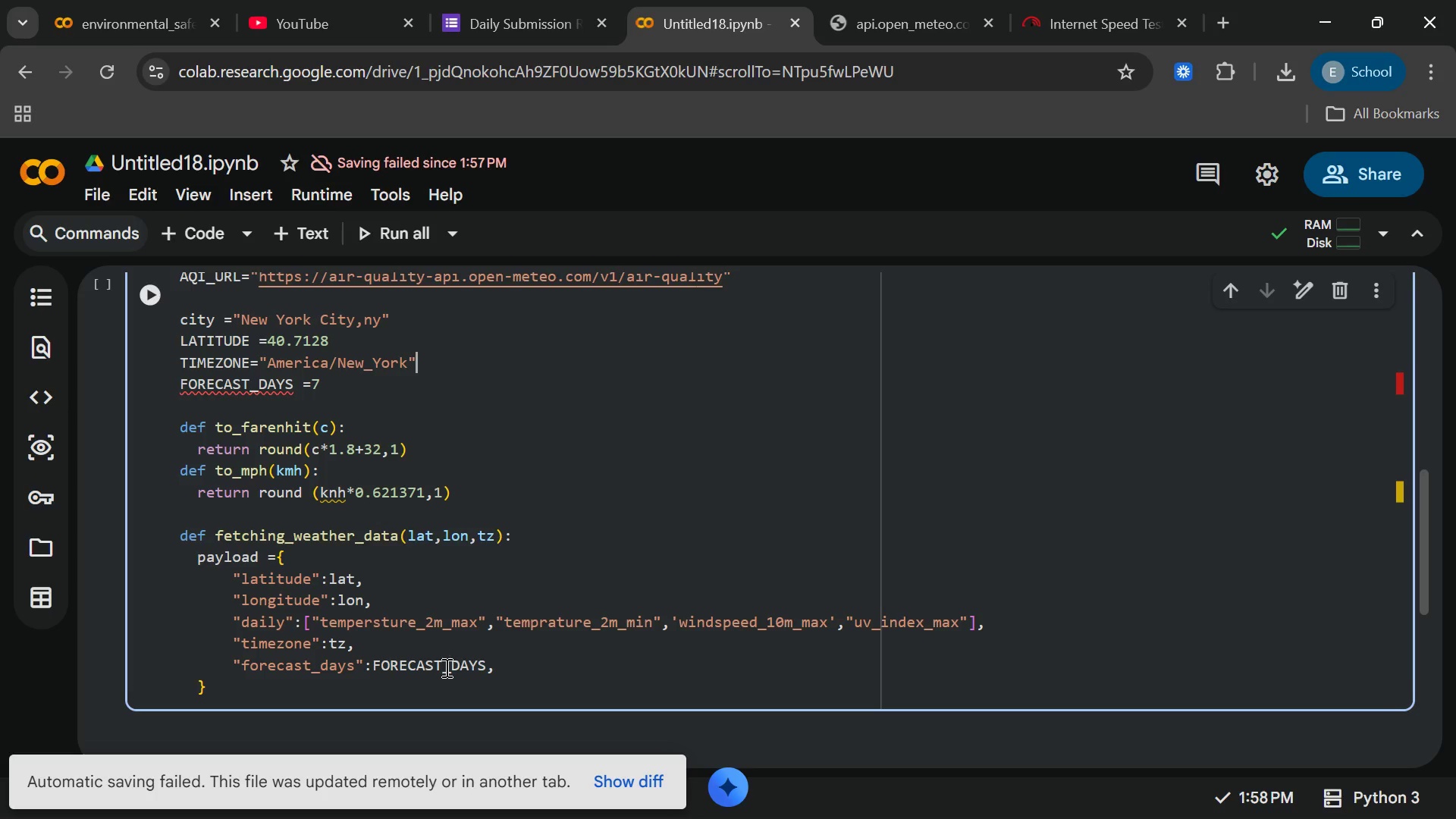 
left_click([445, 667])
 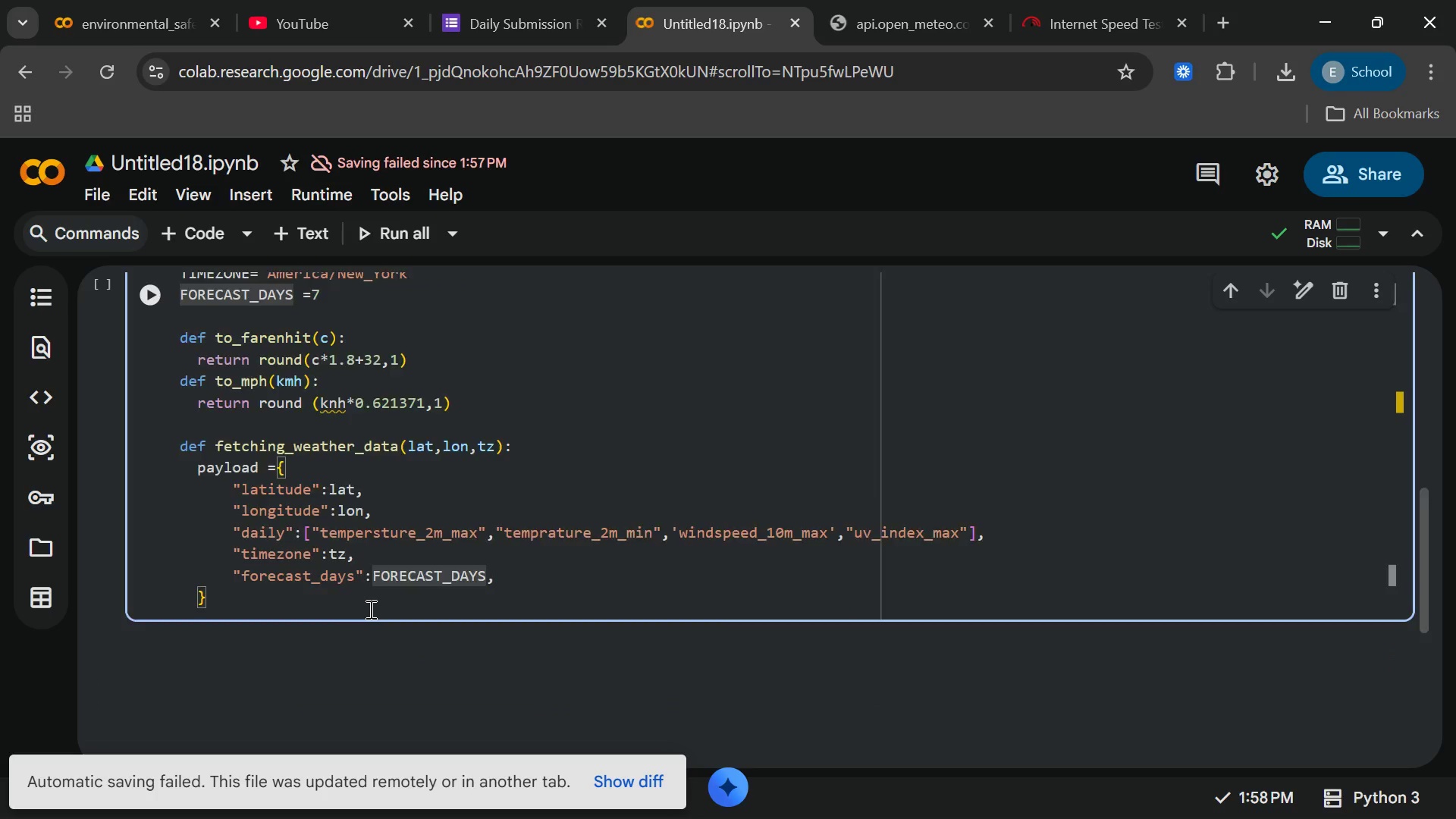 
left_click([293, 566])
 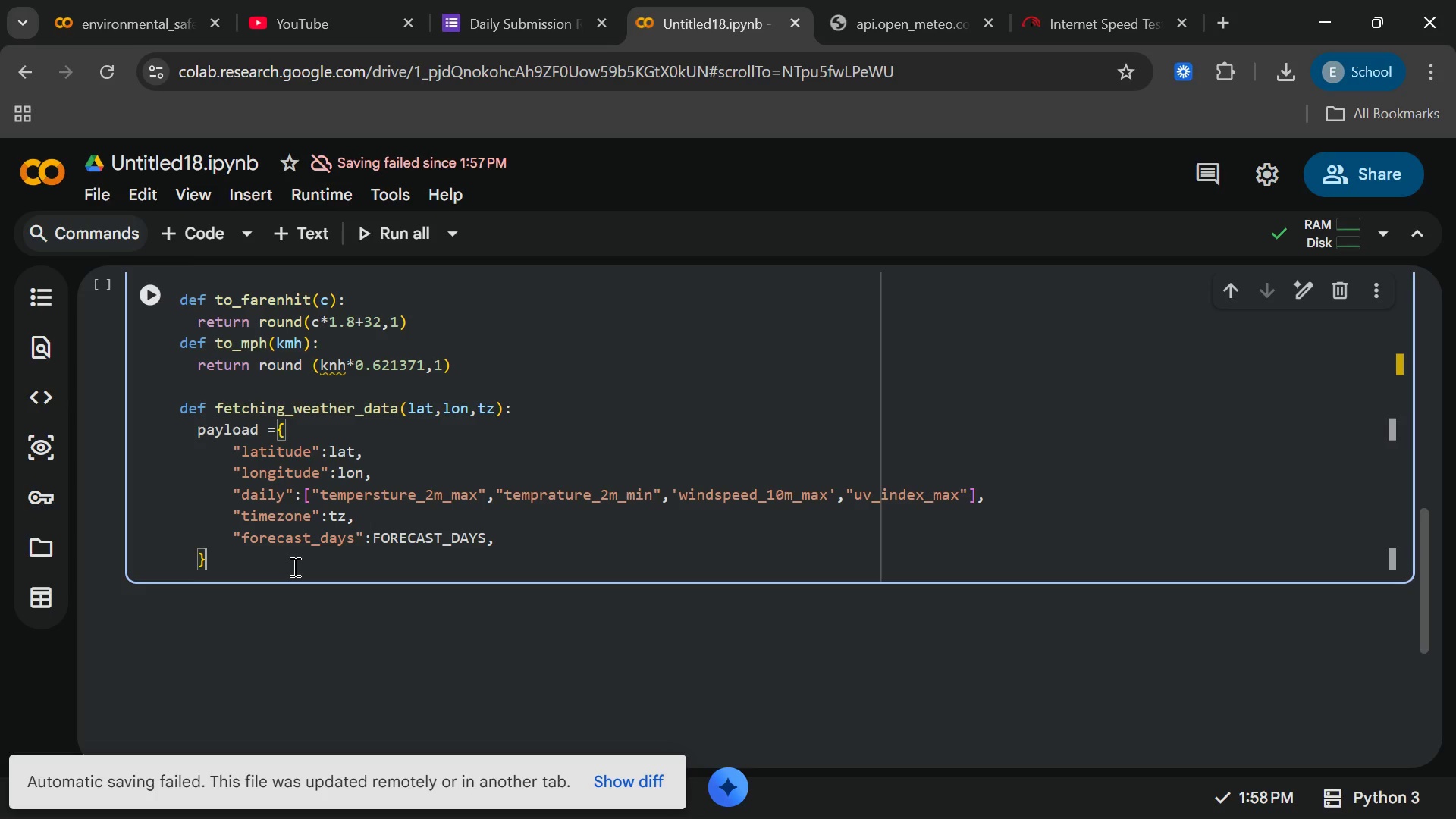 
wait(8.91)
 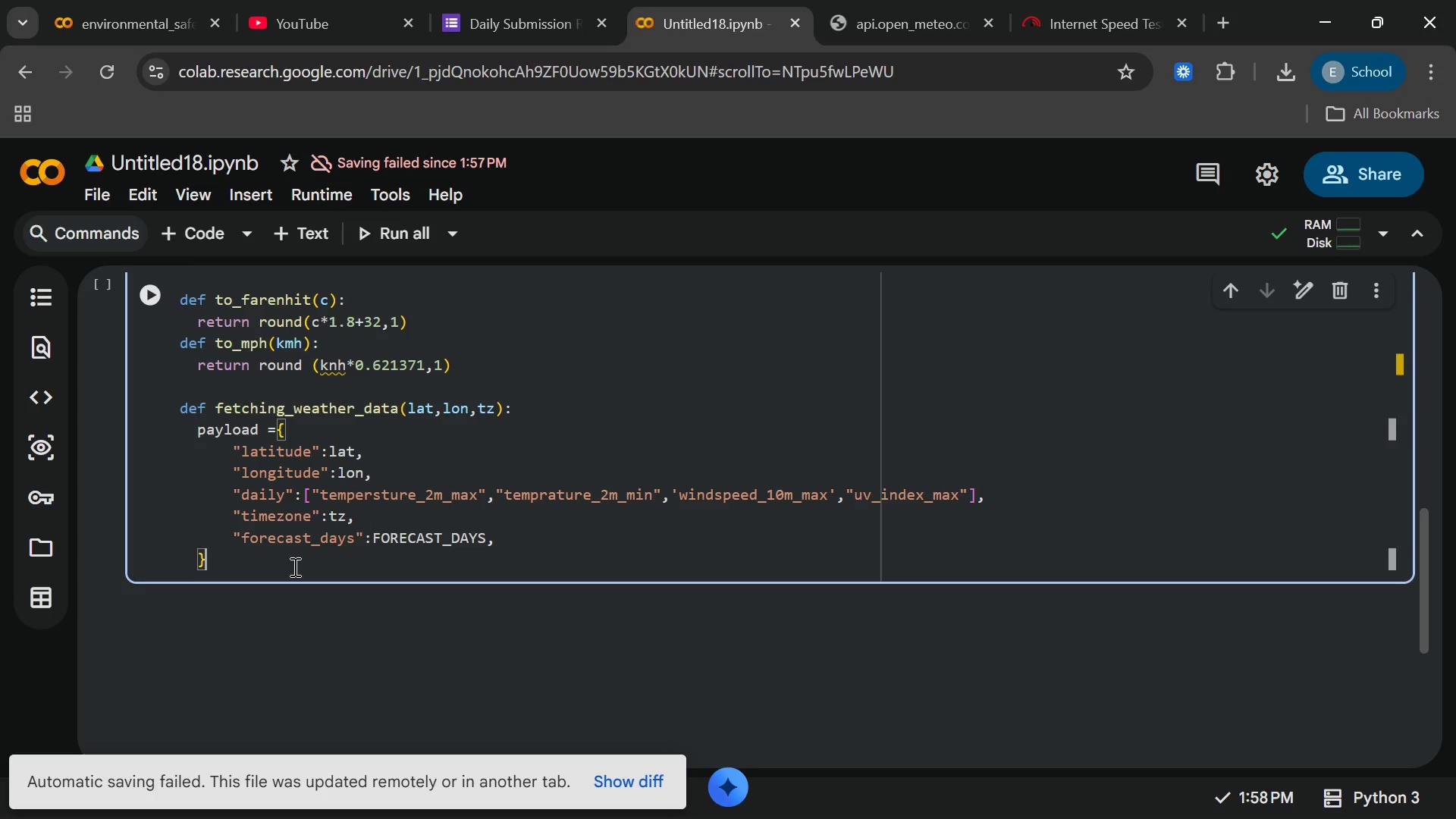 
key(Enter)
 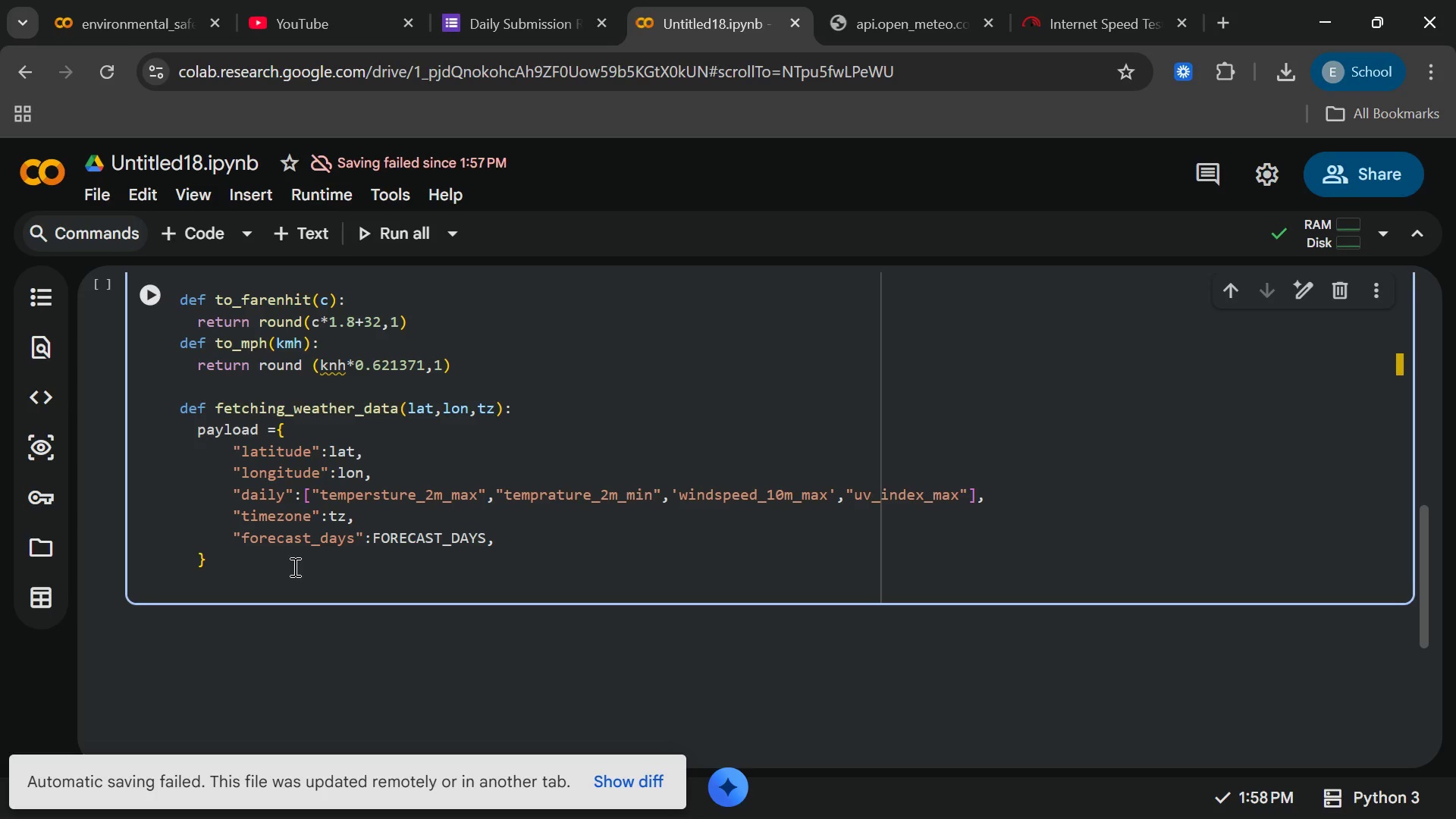 
wait(10.66)
 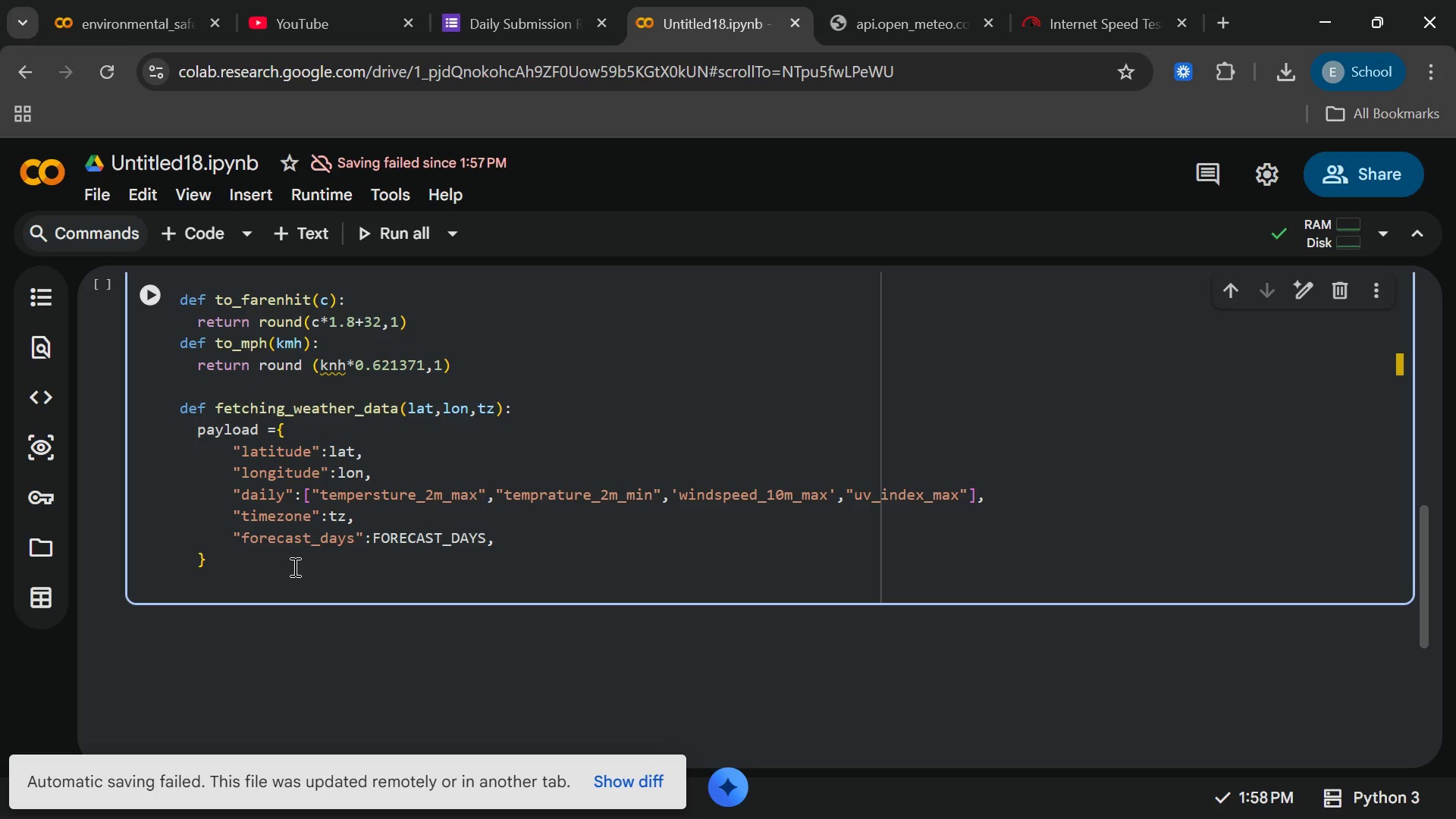 
type(HE)
key(Backspace)
key(Backspace)
type(headers={"User-Agent)
 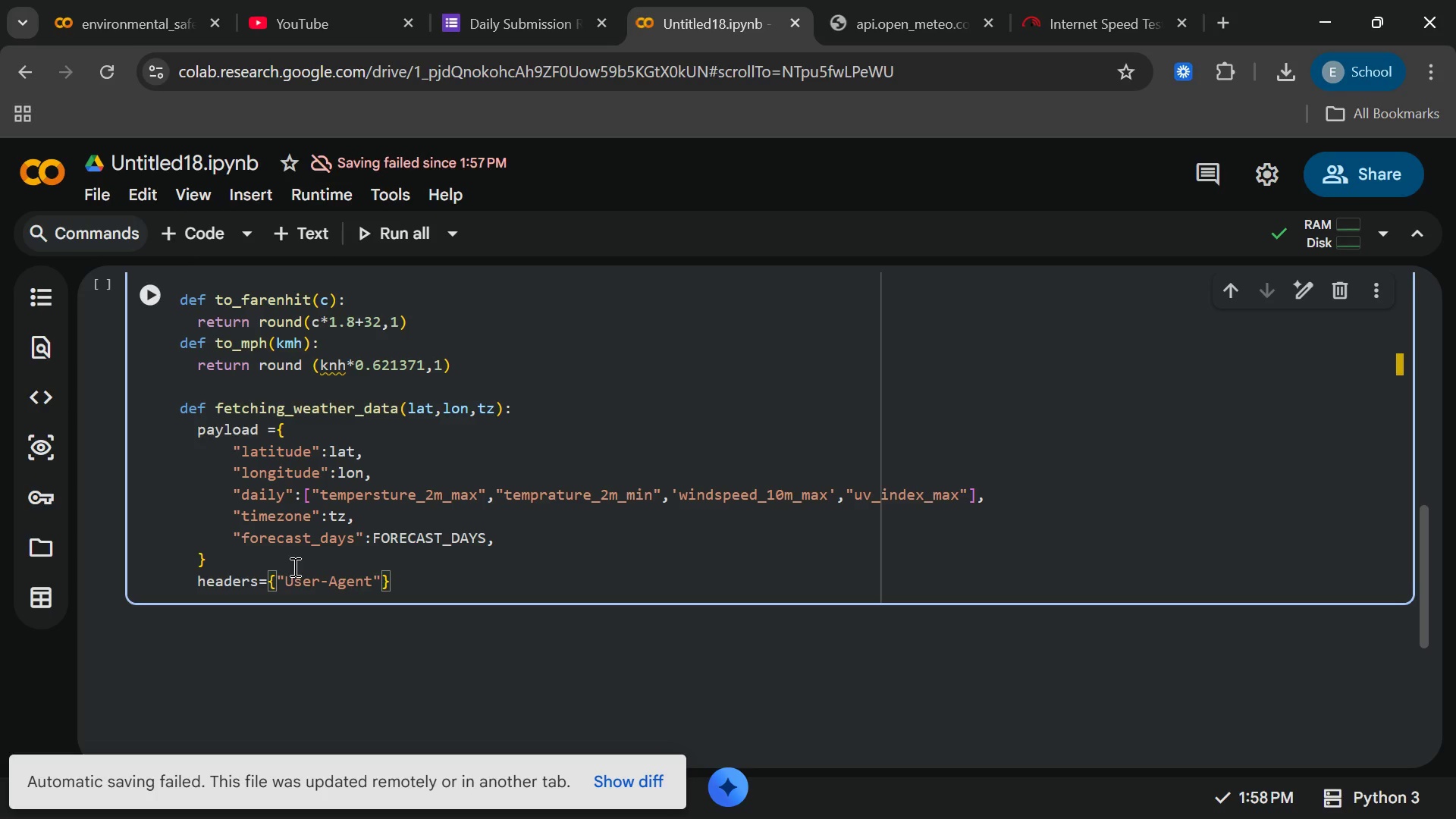 
key(ArrowRight)
 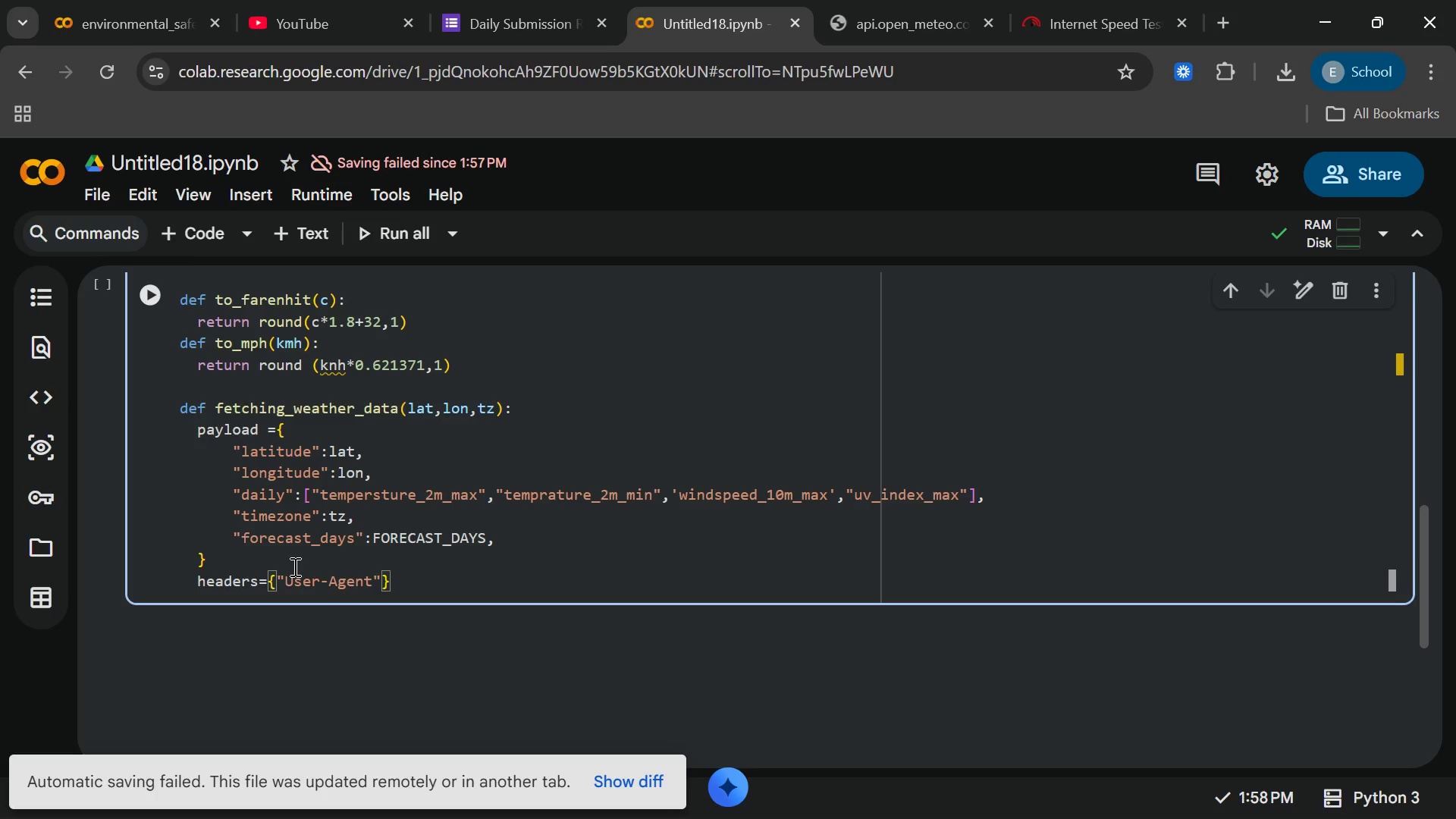 
type(:"tiny)
key(Backspace)
key(Backspace)
key(Backspace)
key(Backspace)
type(TinySporoutsData)
 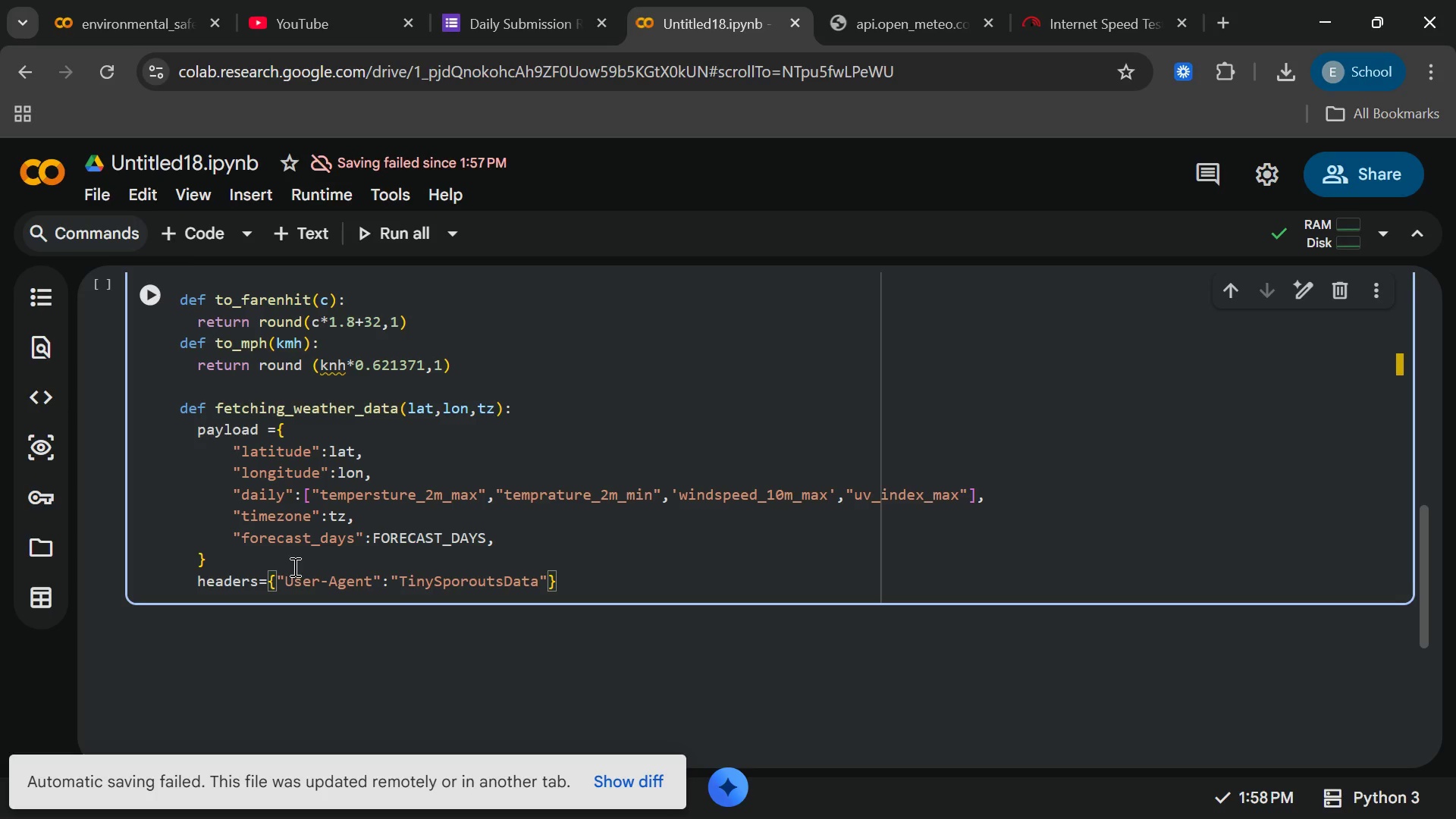 
type(Pipeline/1.0)
 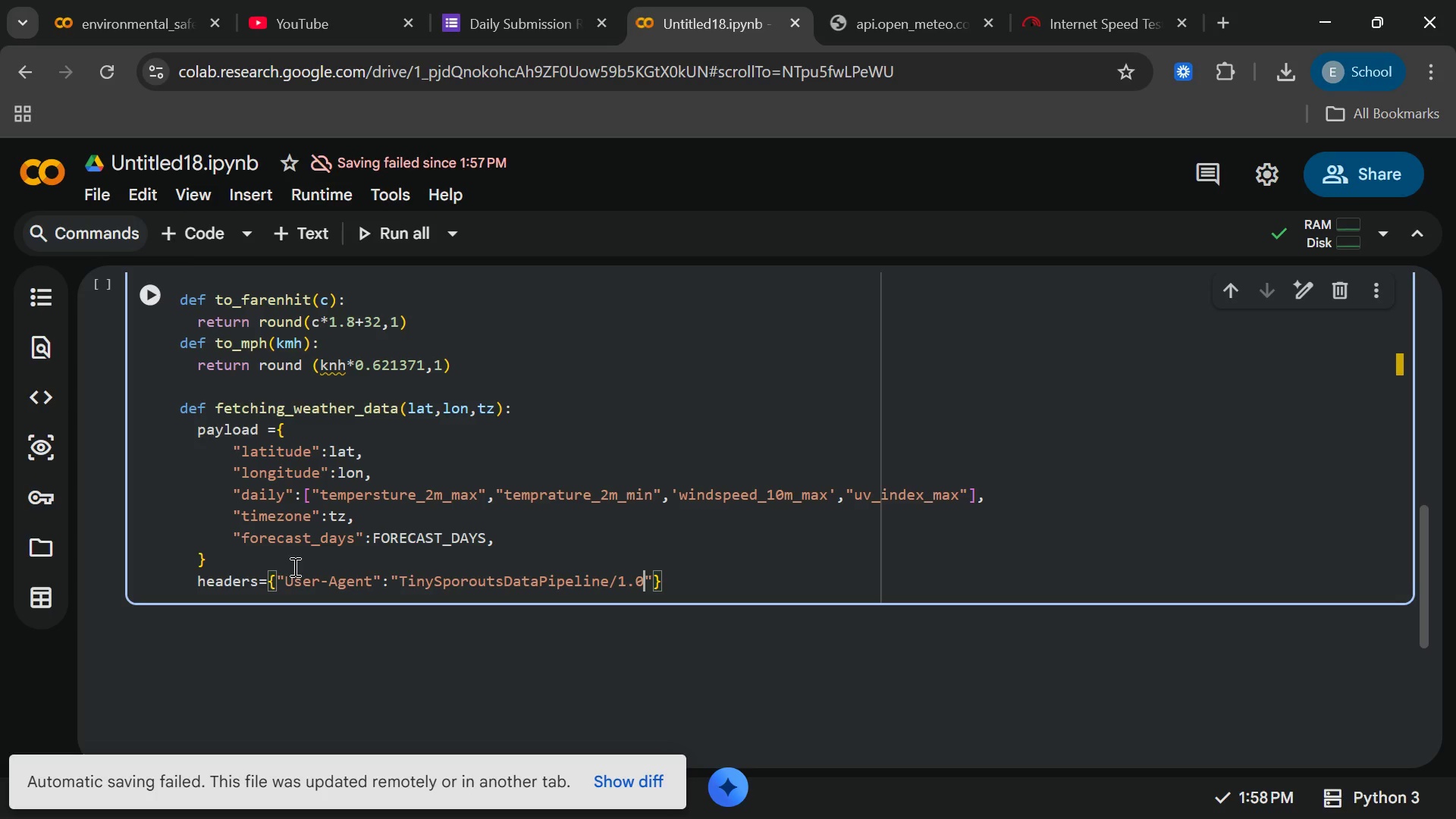 
left_click([293, 566])
 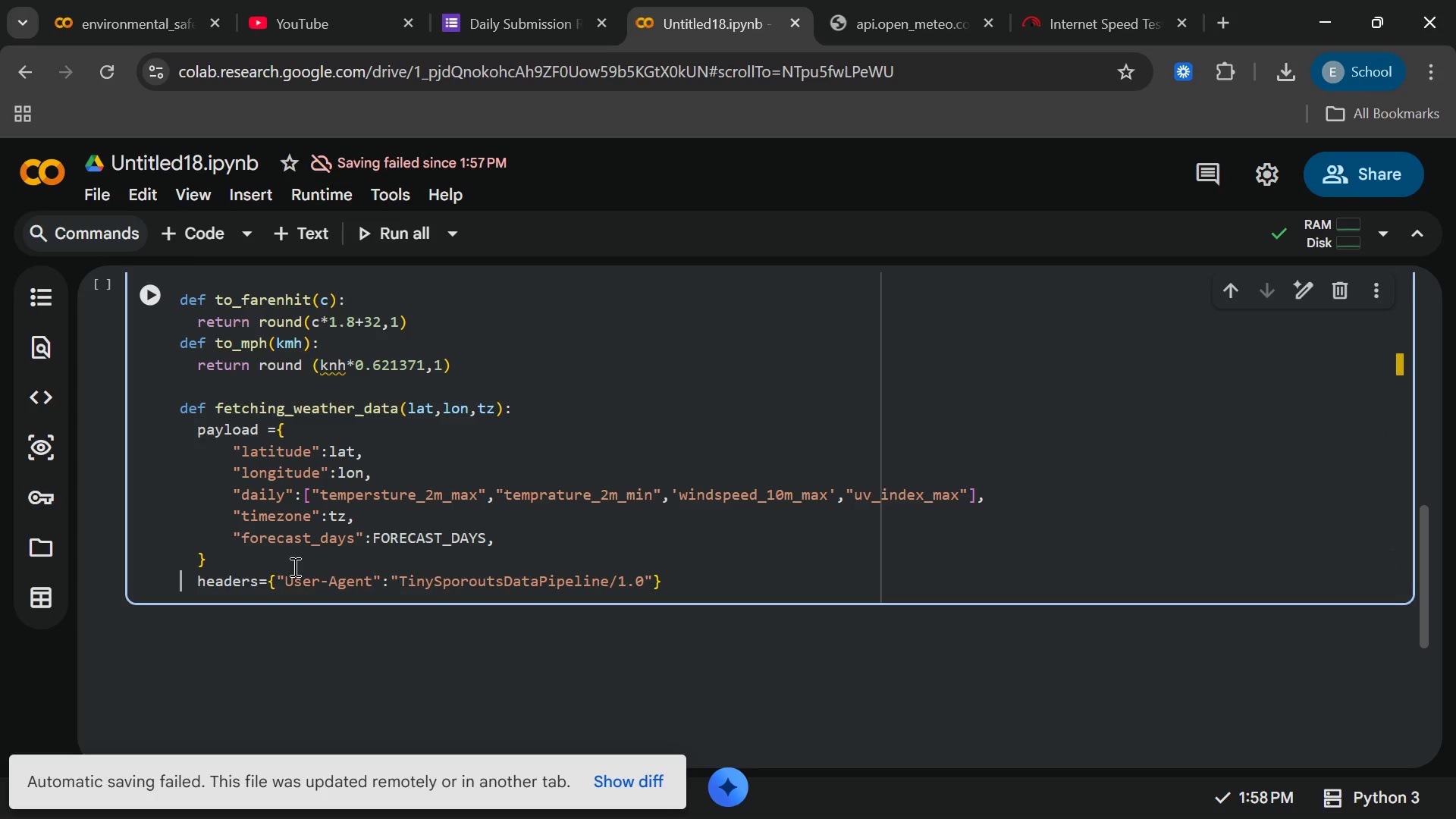 
key(ArrowRight)
 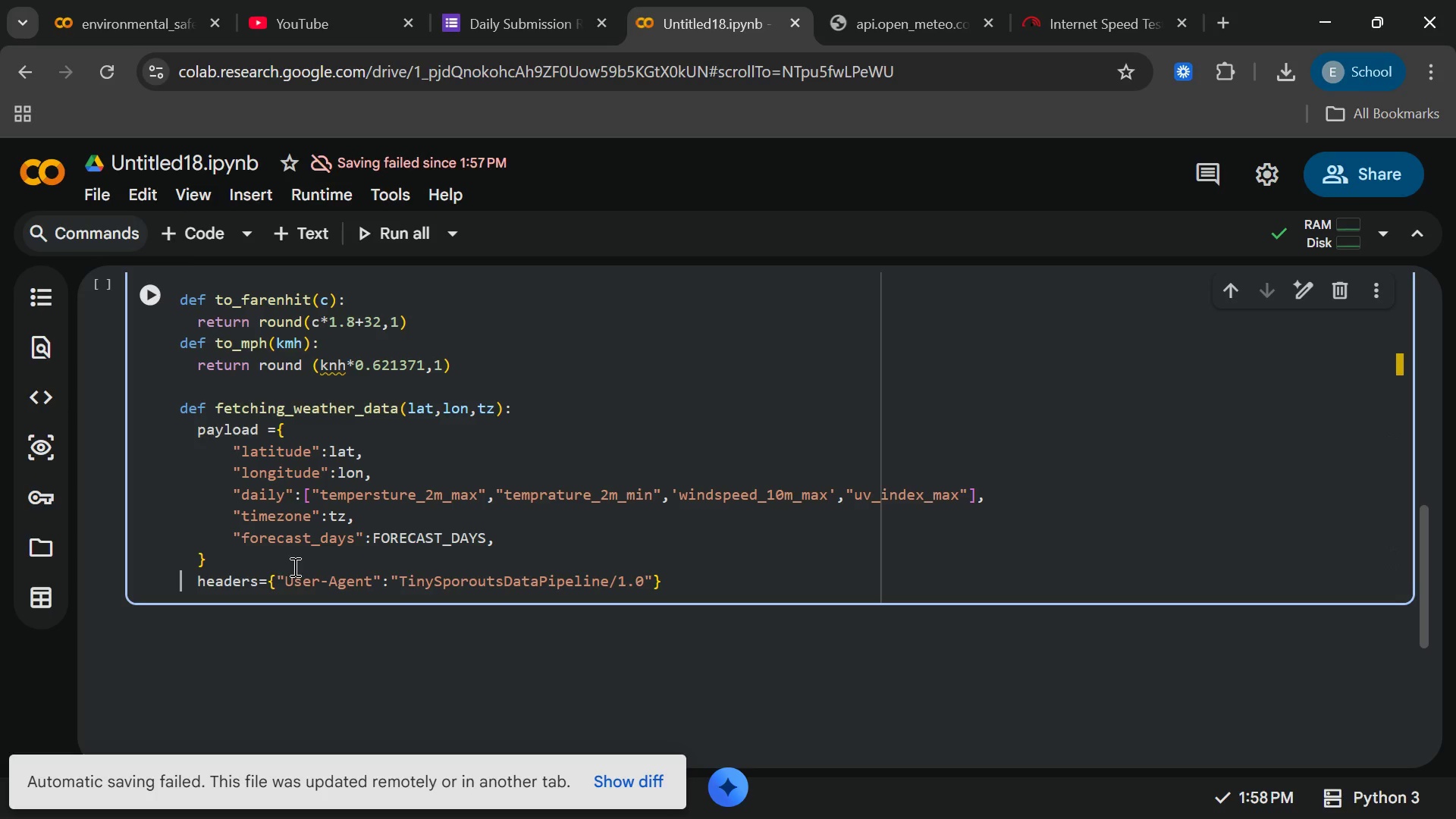 
key(ArrowLeft)
 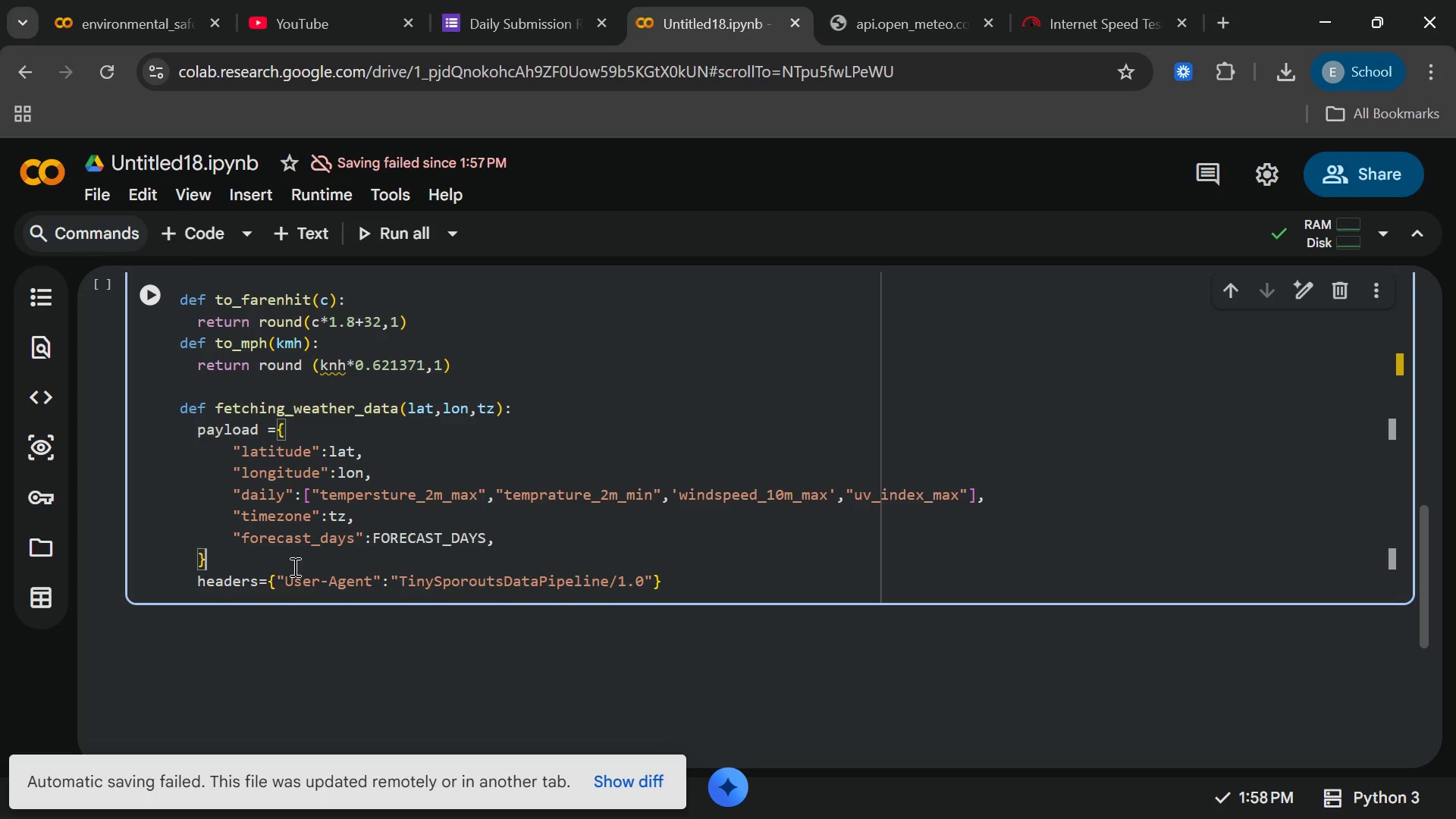 
key(End)
 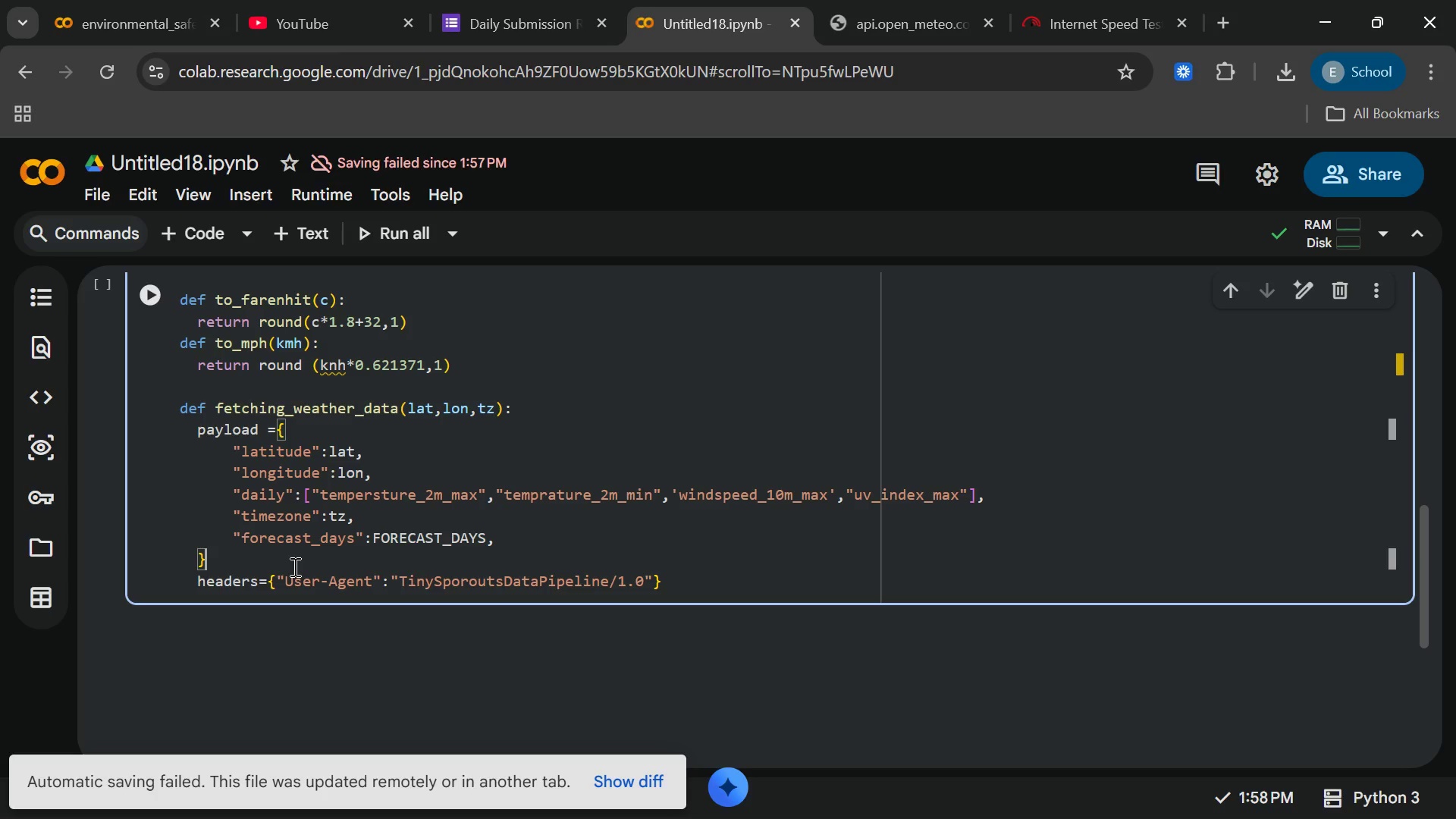 
key(End)
 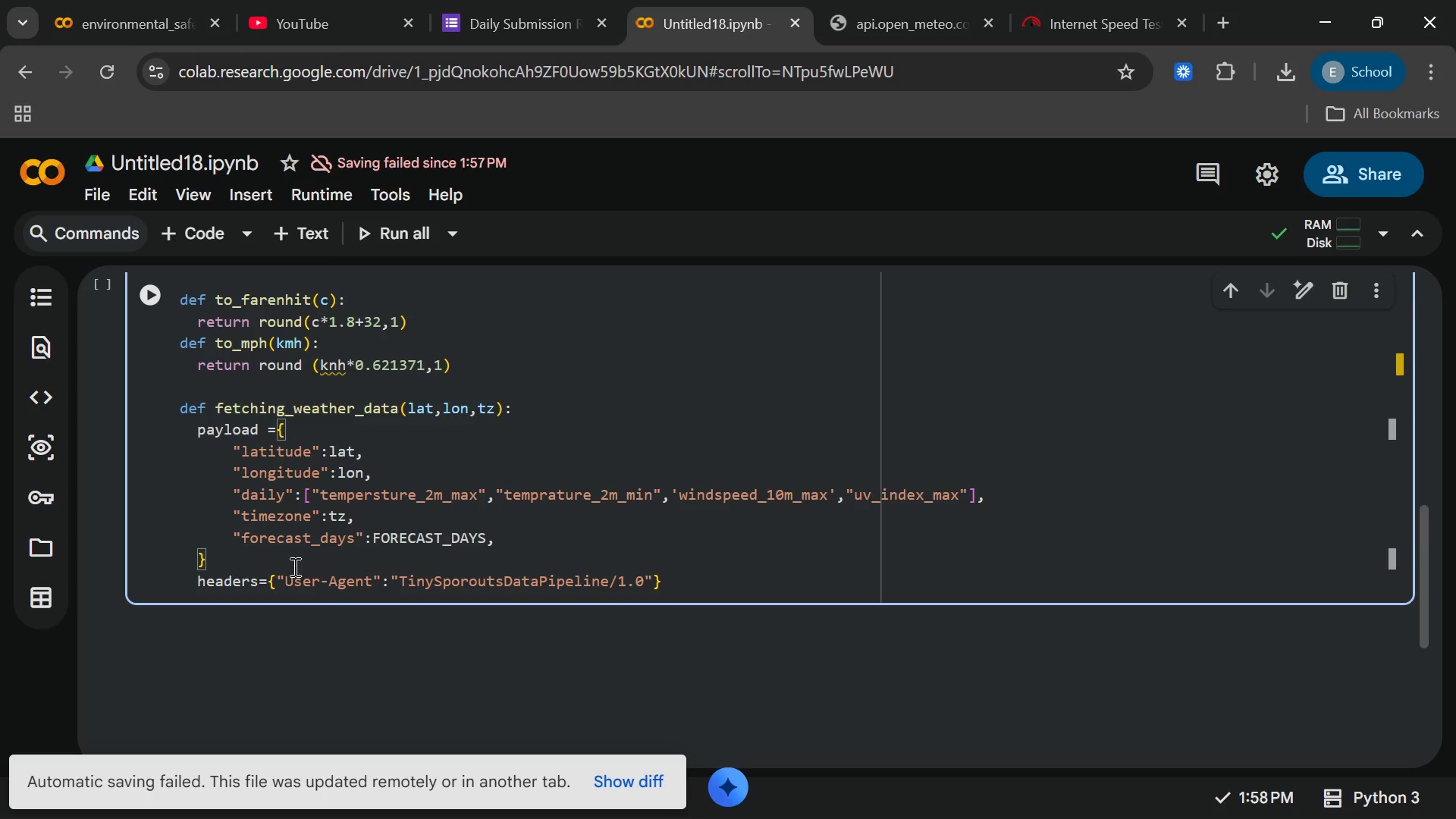 
key(End)
 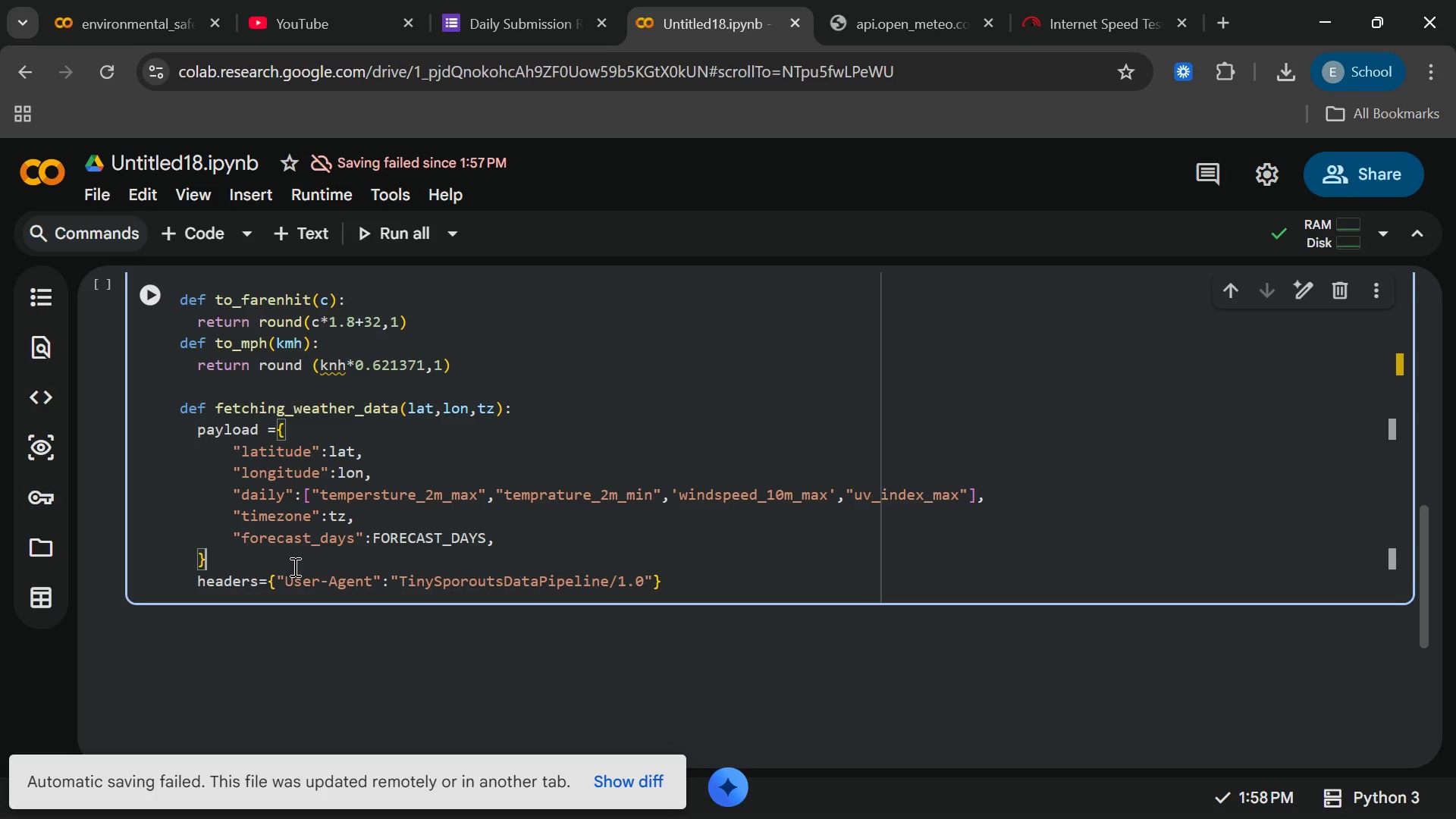 
key(ArrowDown)
 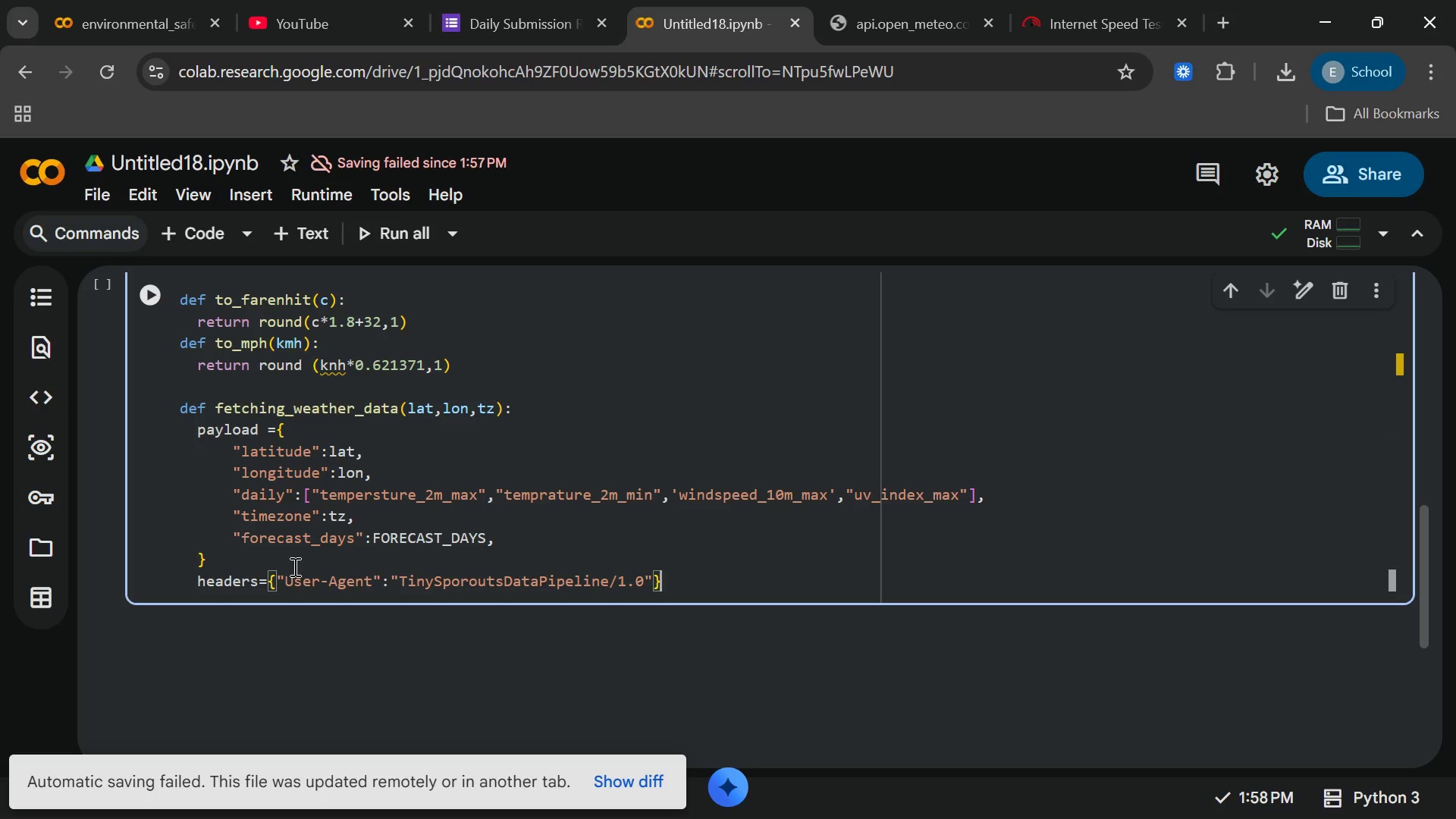 
key(End)
 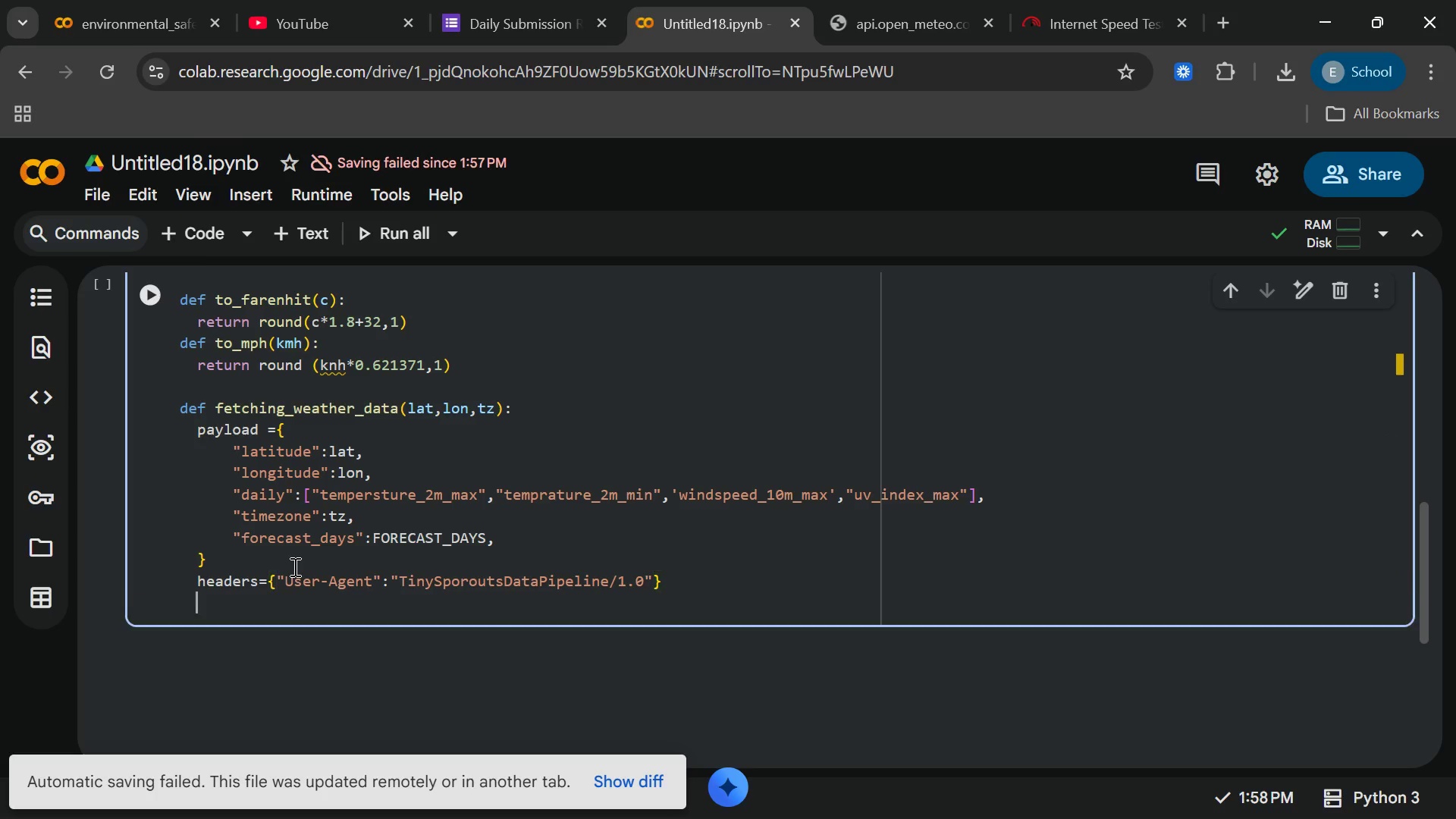 
key(Enter)
 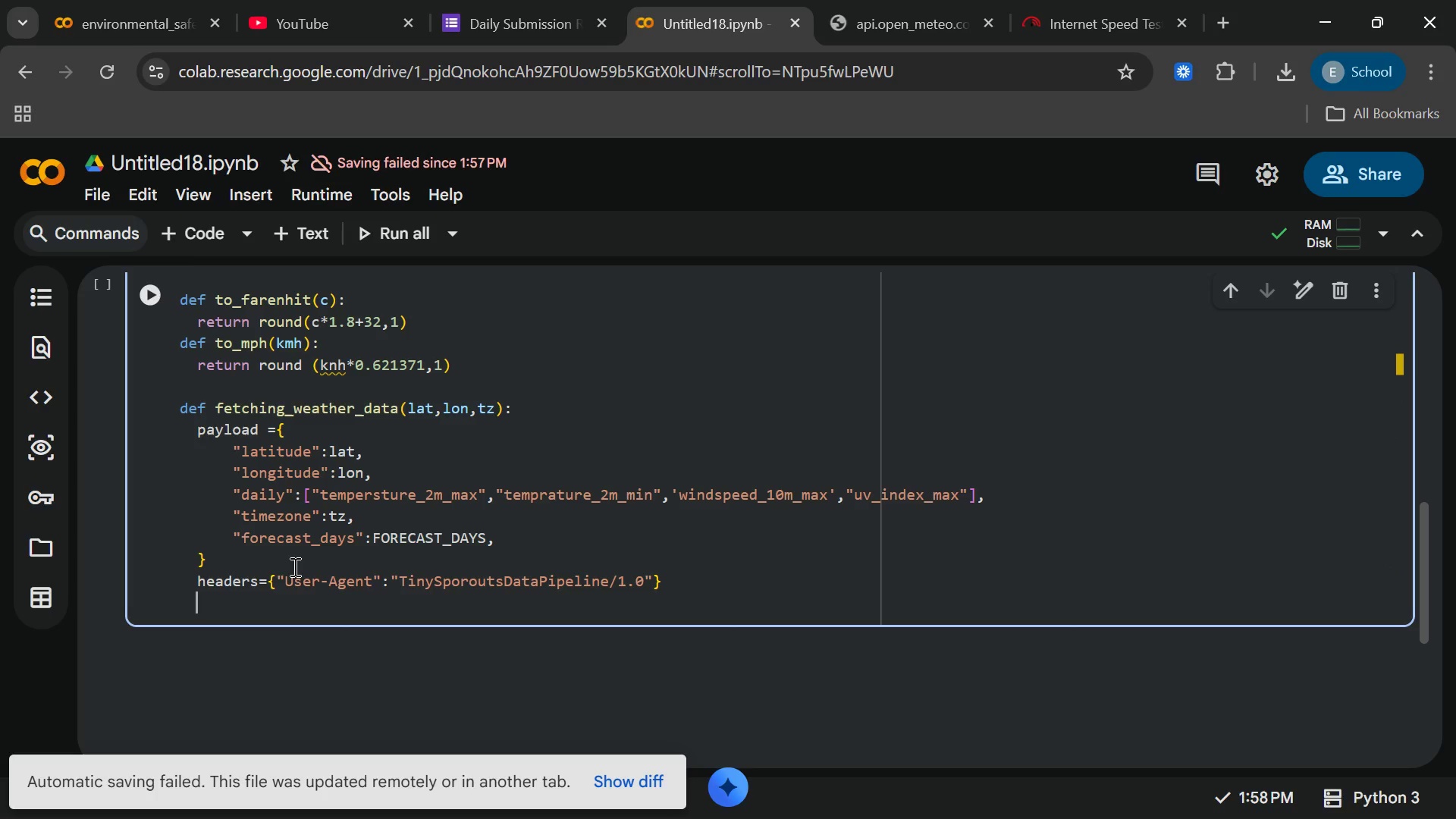 
key(Enter)
 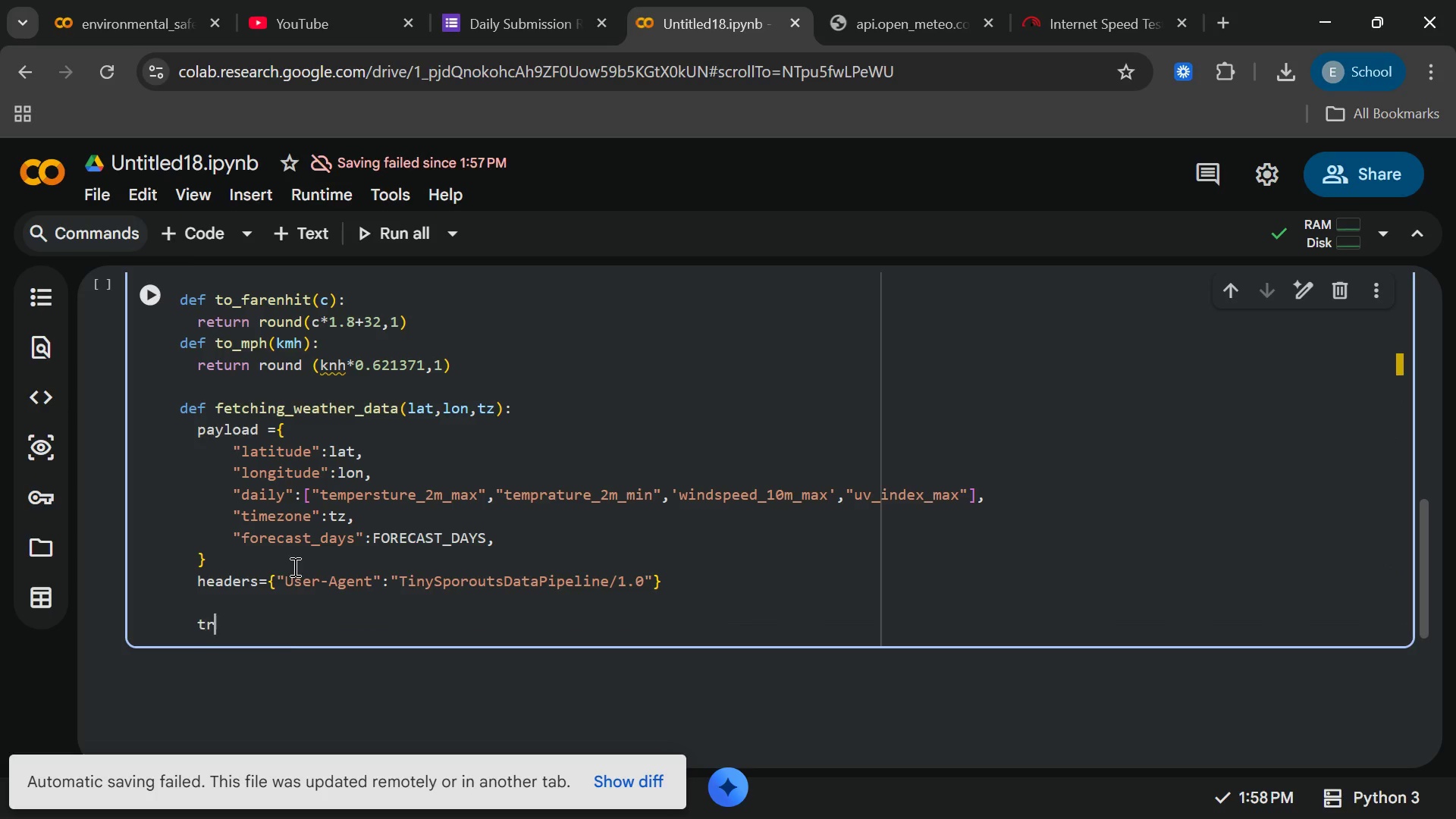 
type(try:)
 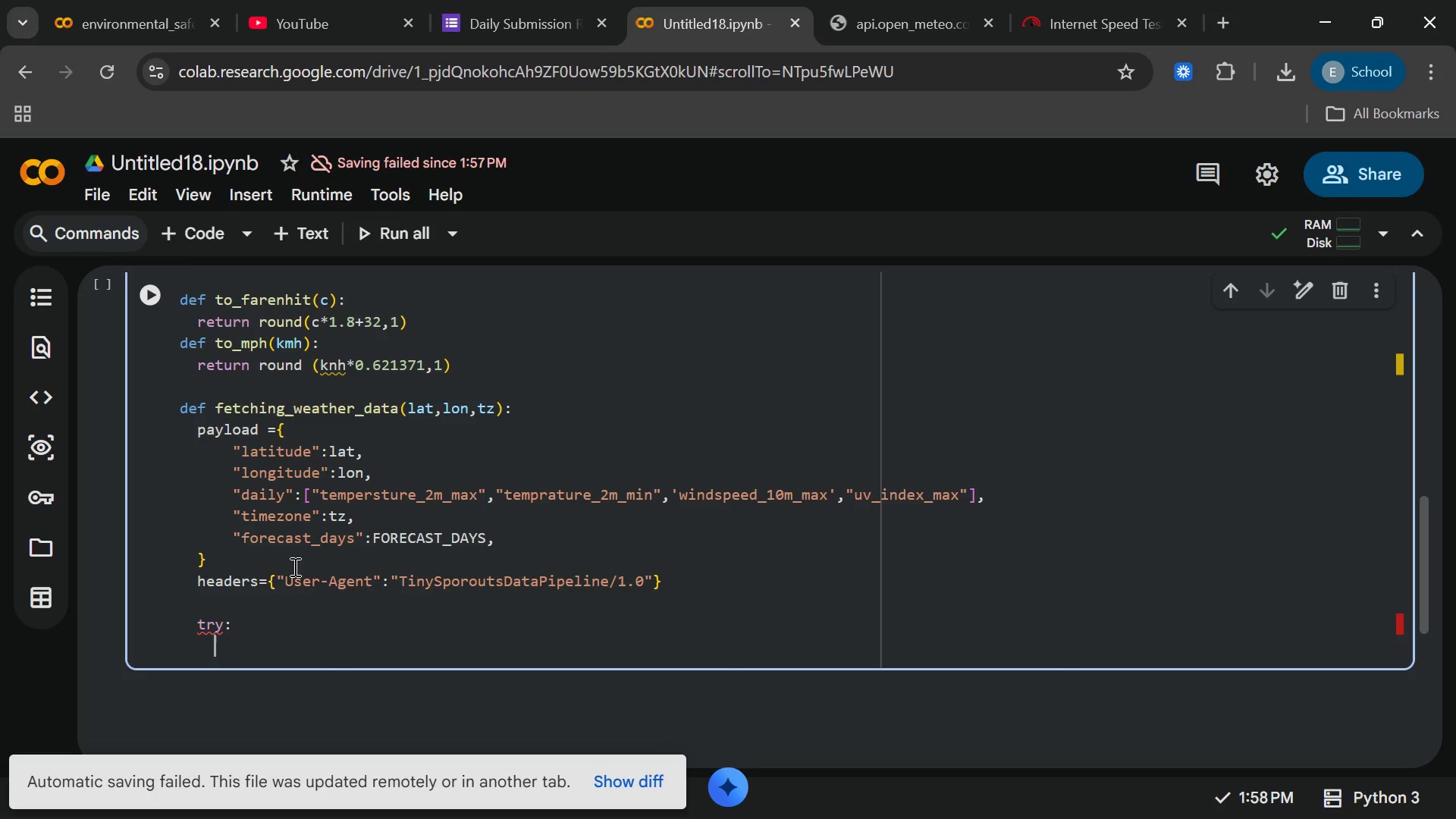 
key(Enter)
 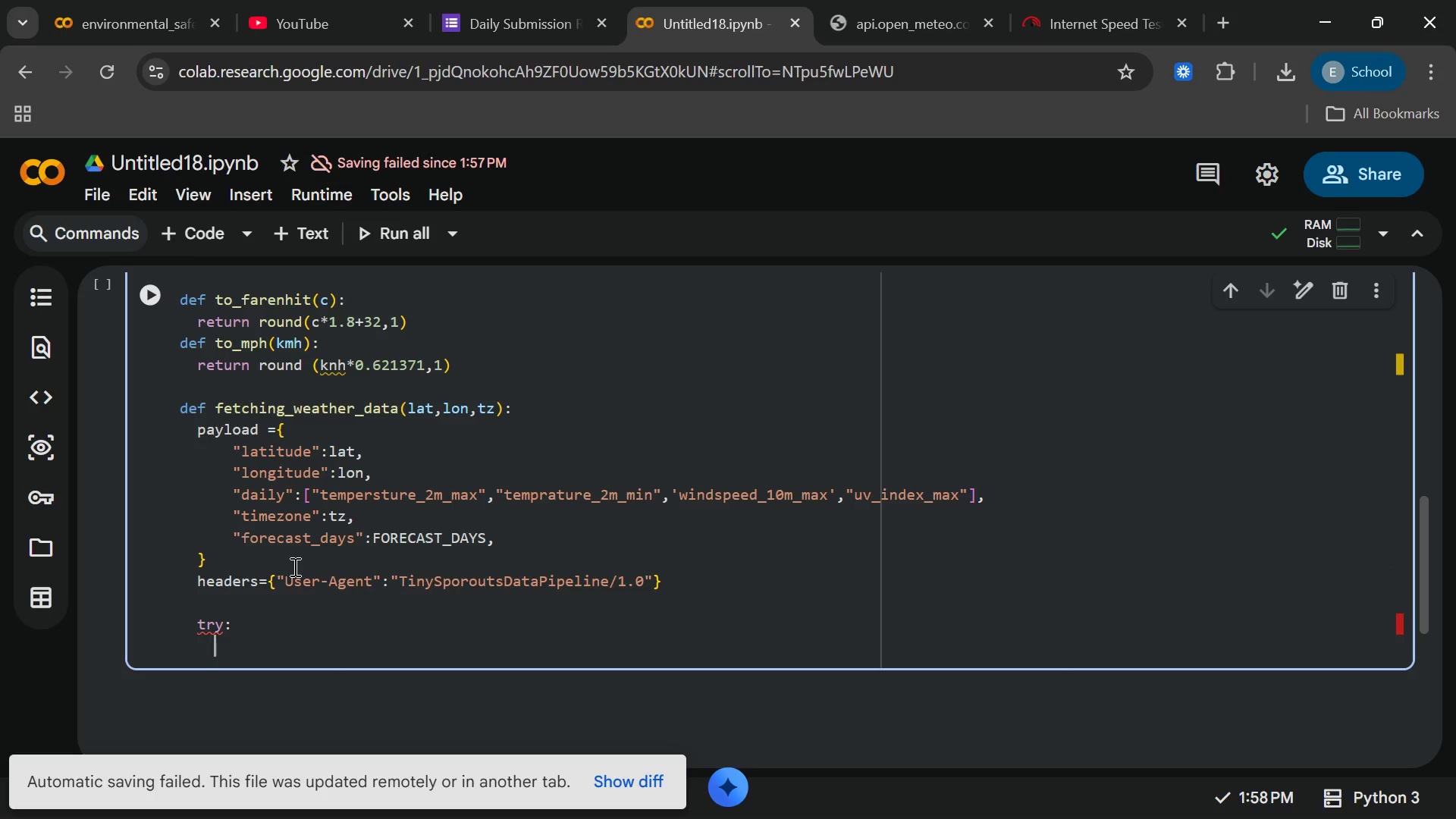 
type(response= )
key(Backspace)
type( )
key(Backspace)
key(Backspace)
type( = request.f)
key(Backspace)
type(gee)
key(Backspace)
type(t)
 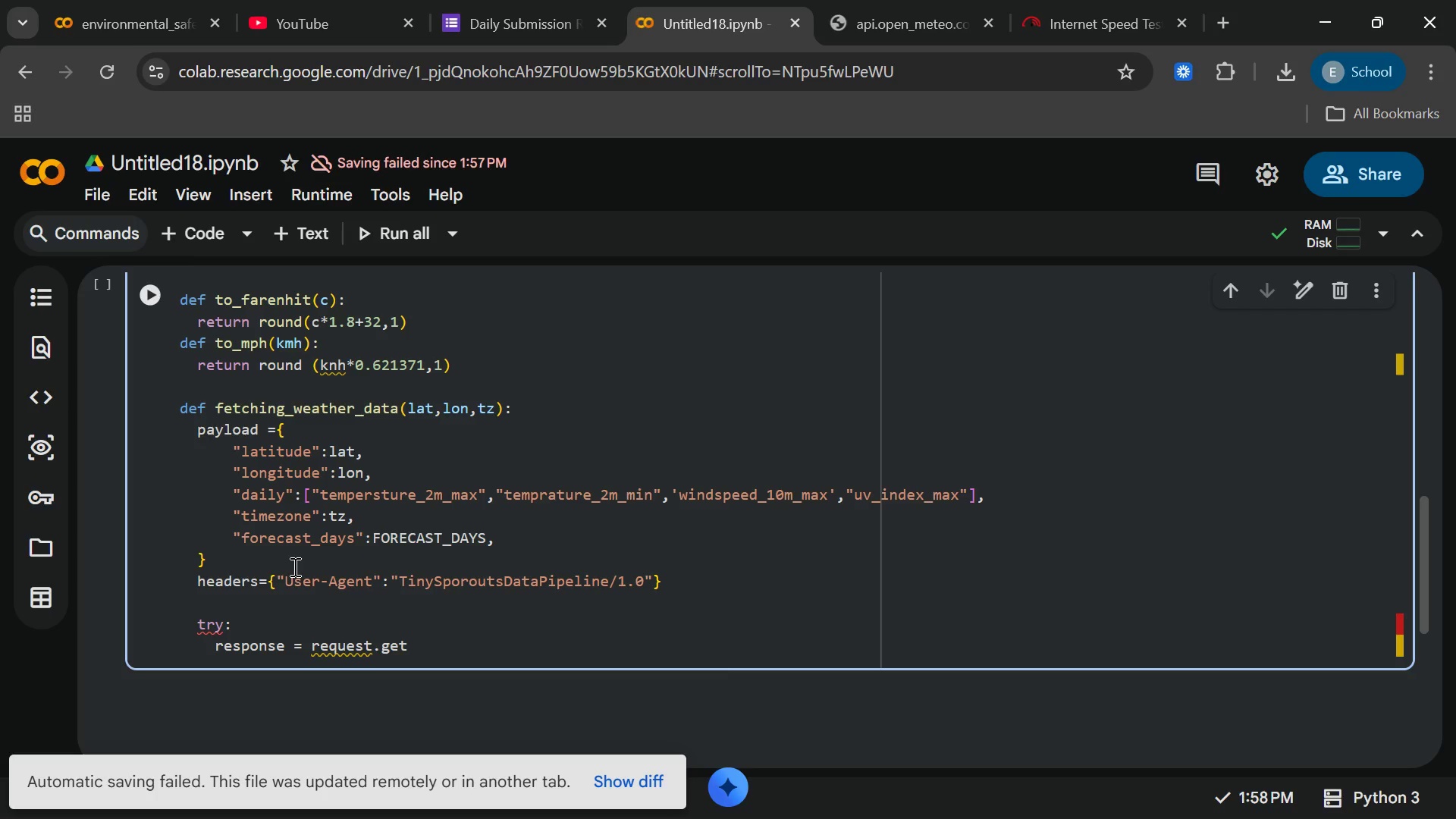 
key(ArrowLeft)
 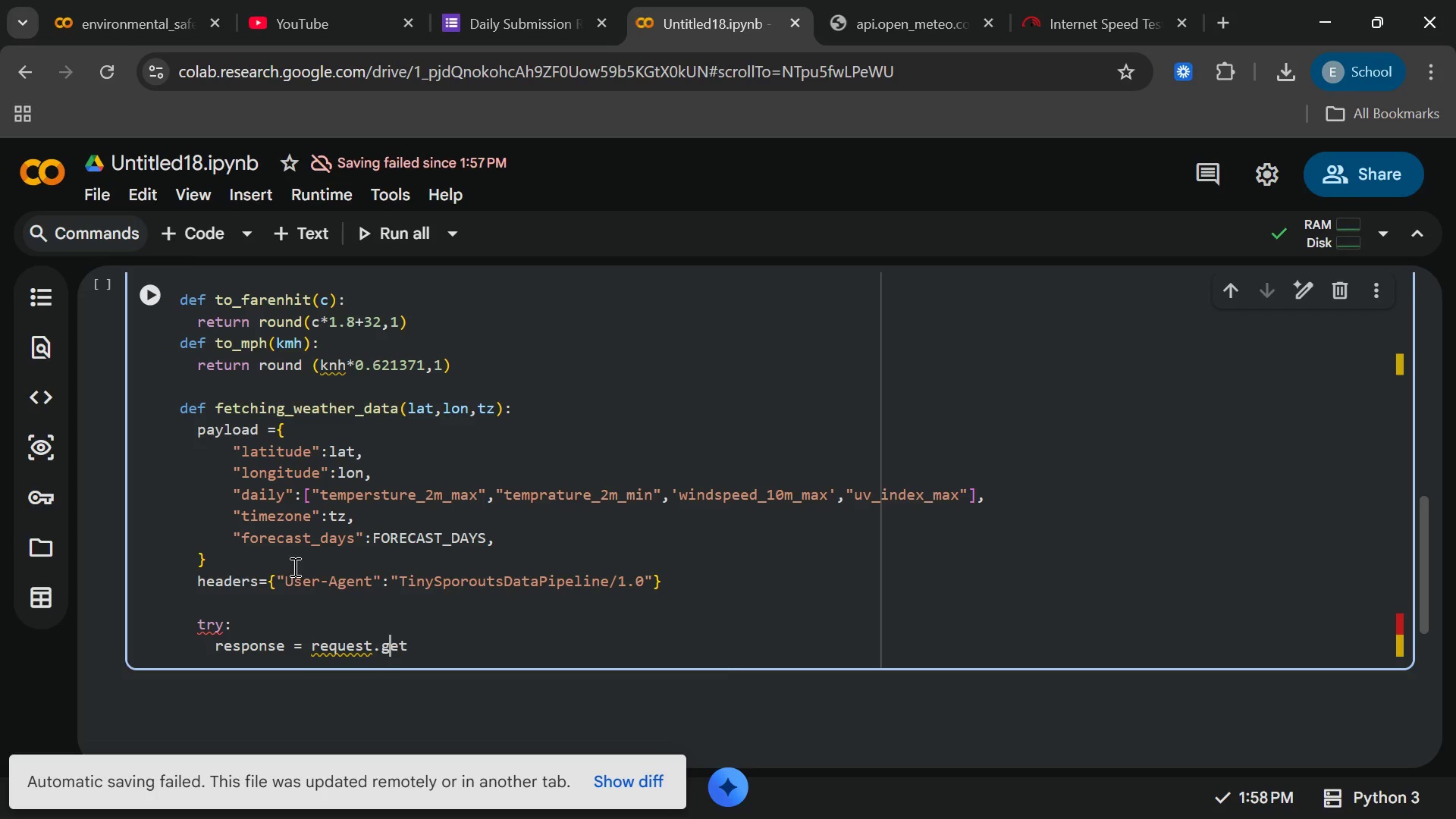 
key(ArrowLeft)
 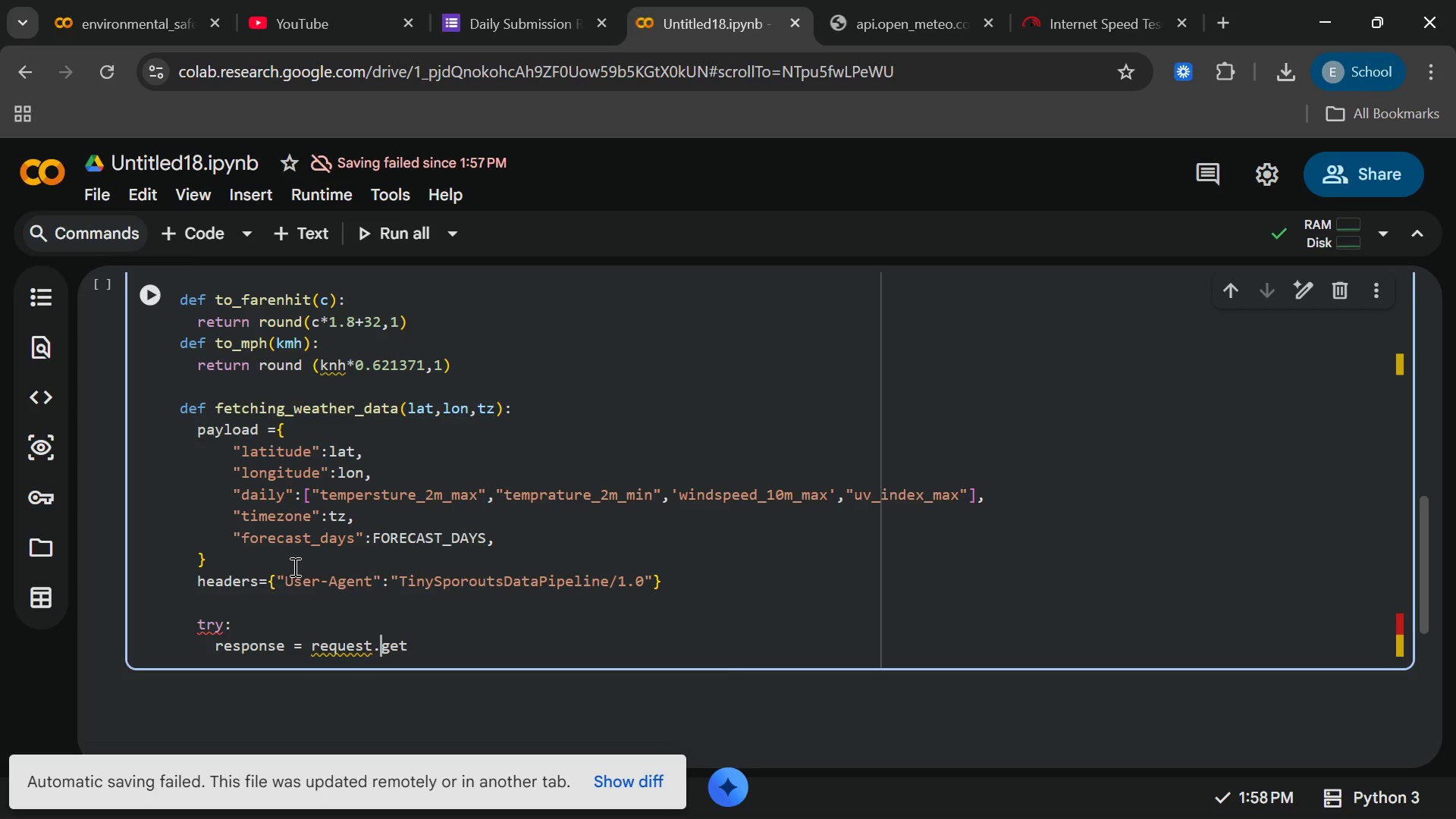 
key(ArrowLeft)
 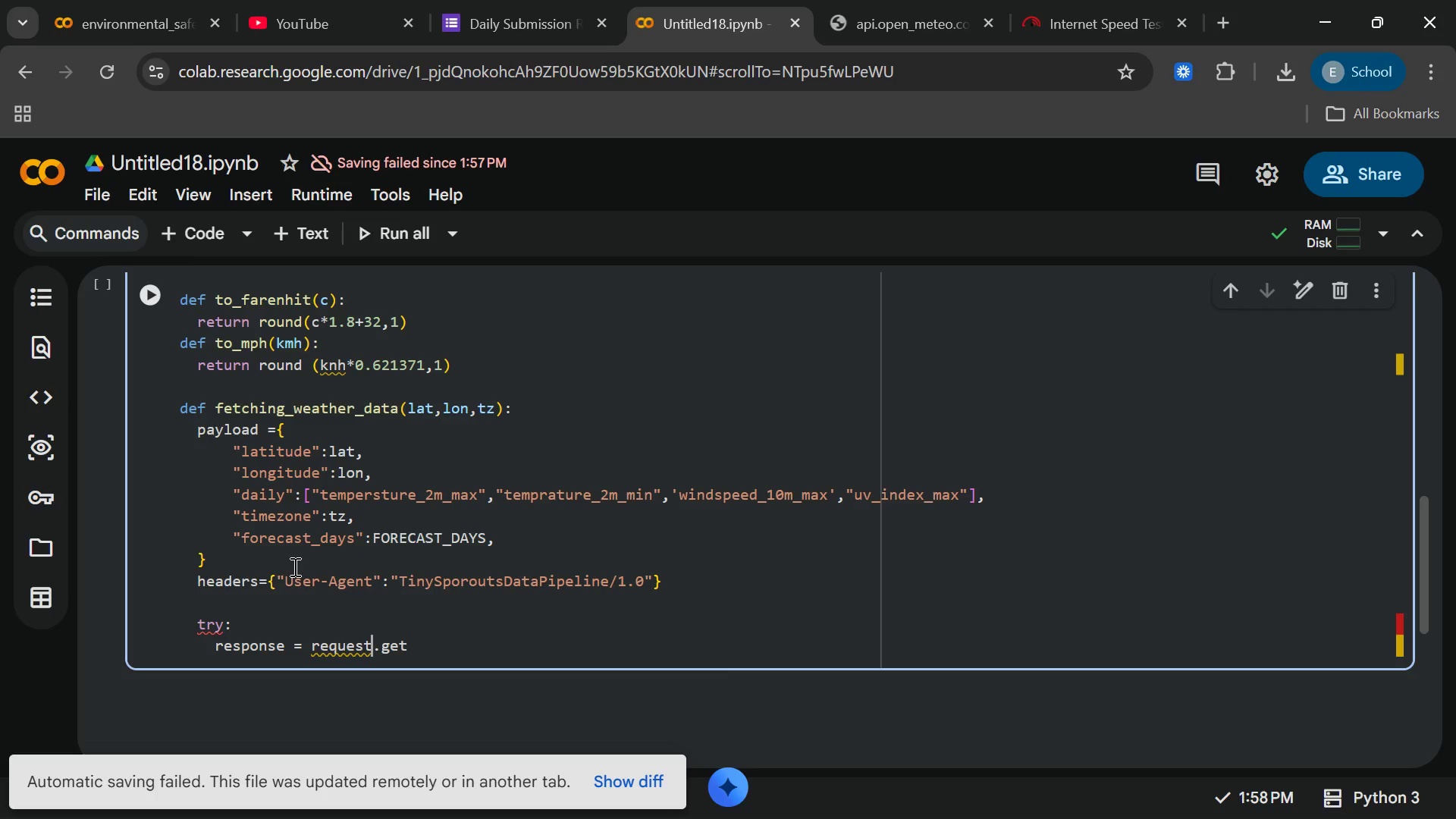 
key(ArrowLeft)
 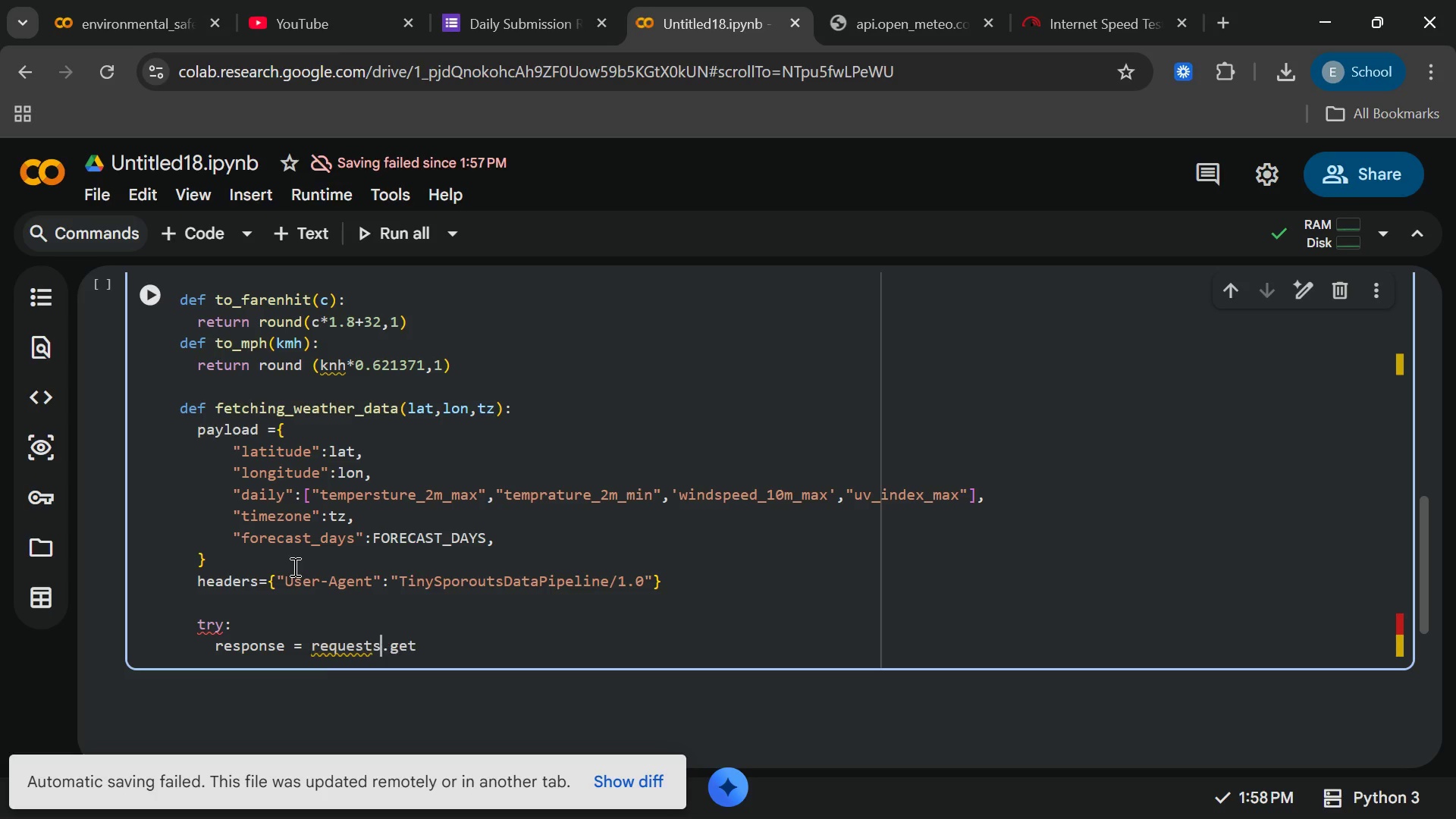 
key(S)
 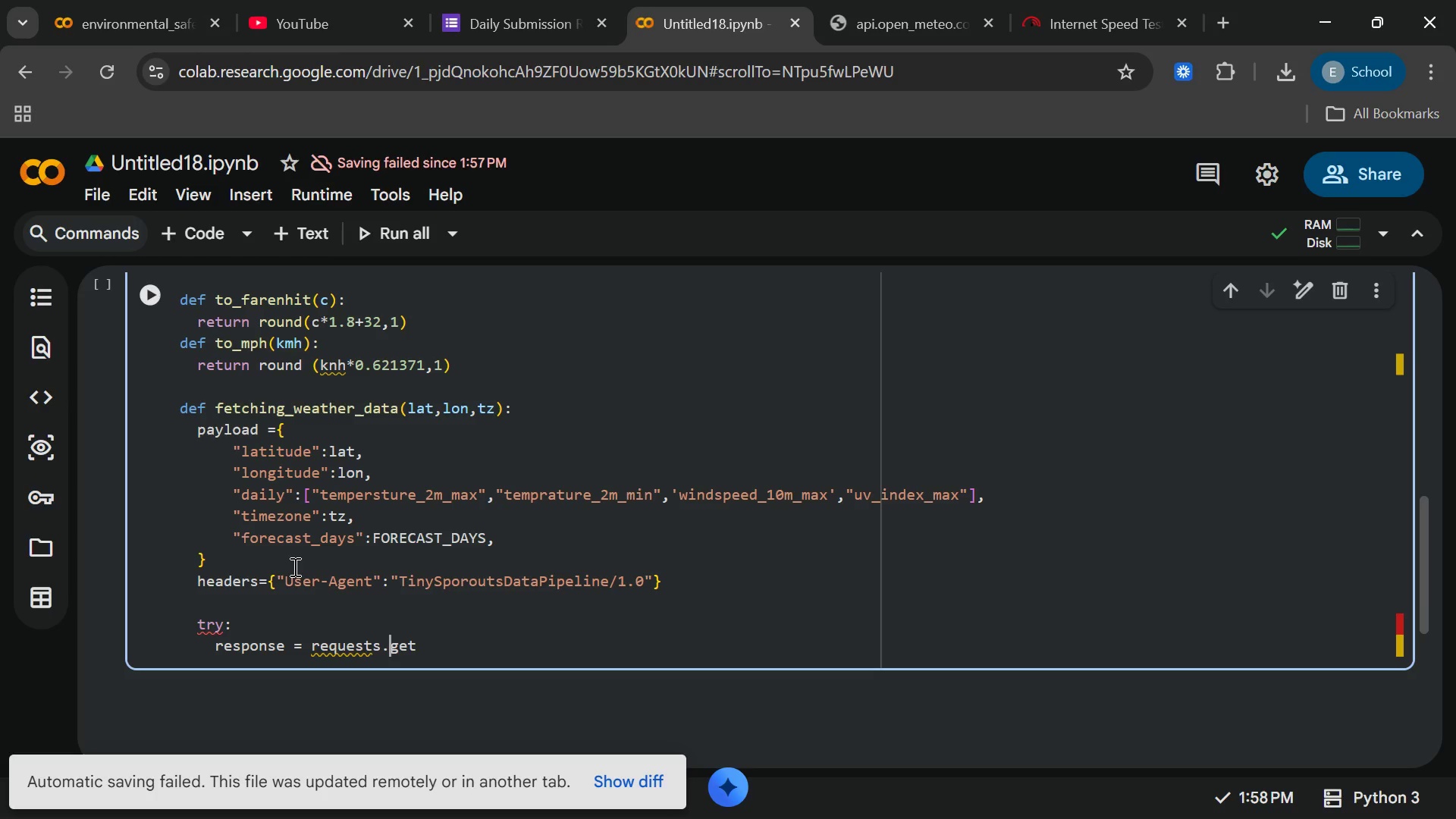 
key(ArrowRight)
 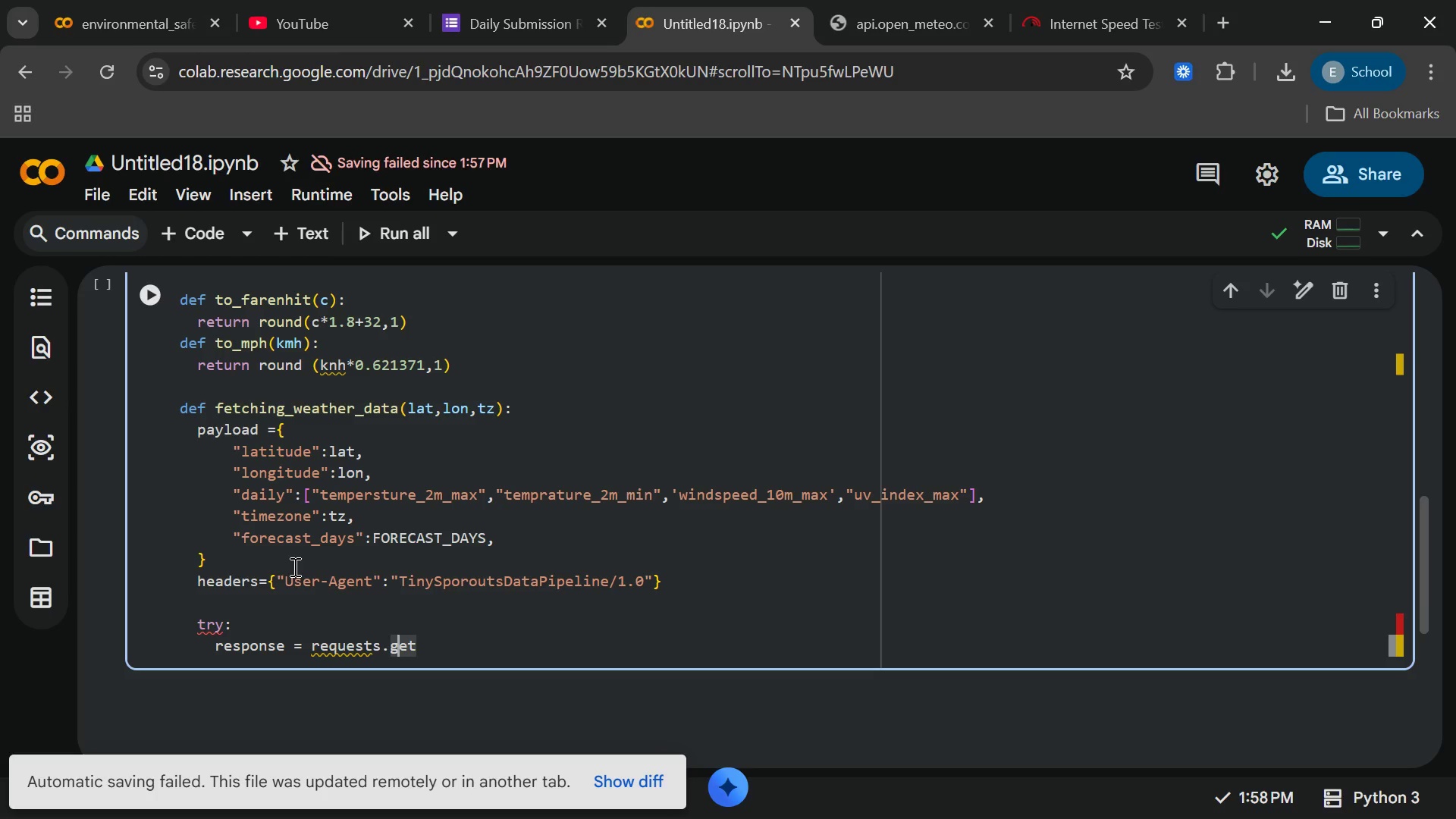 
key(ArrowRight)
 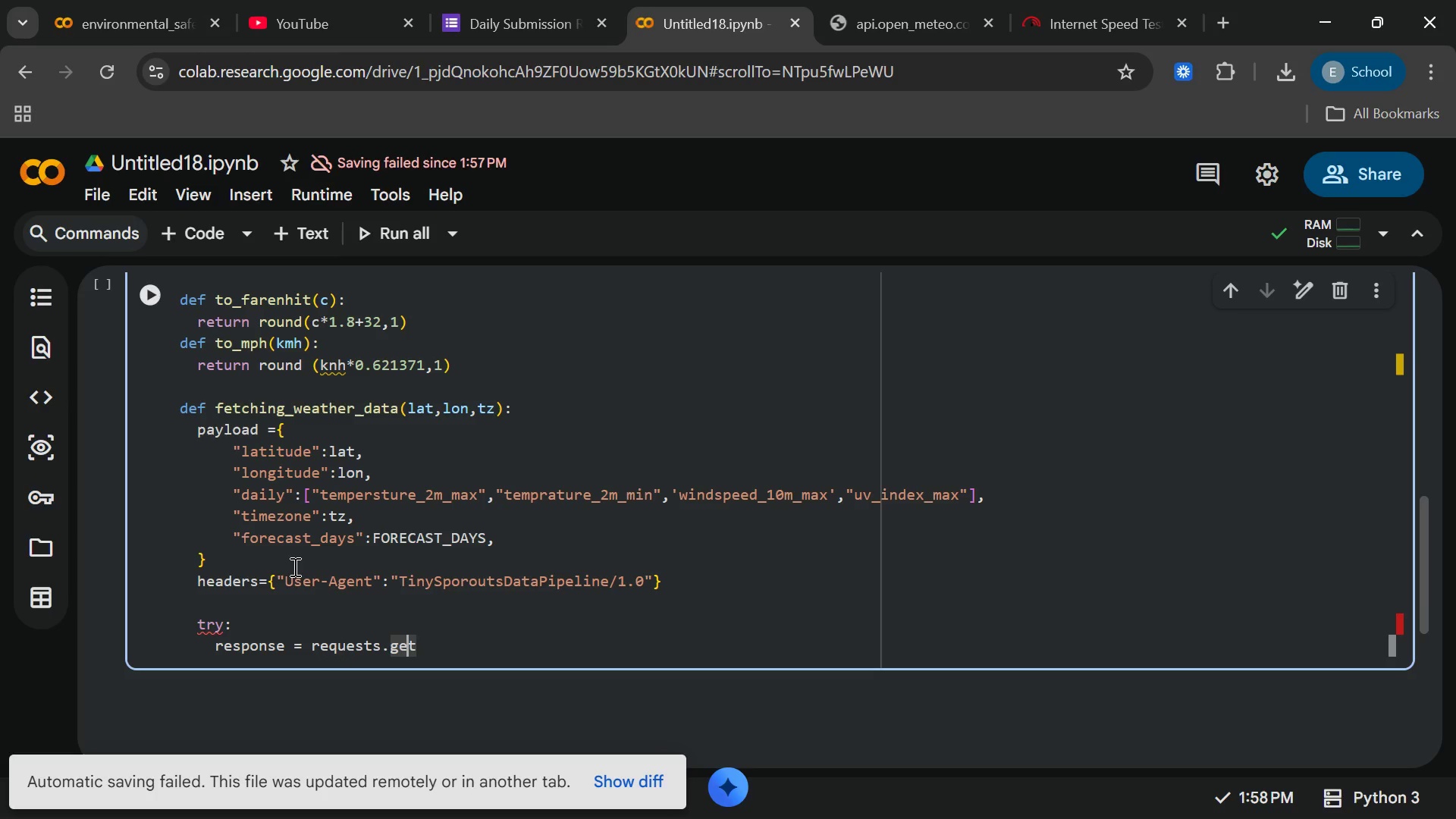 
key(ArrowRight)
 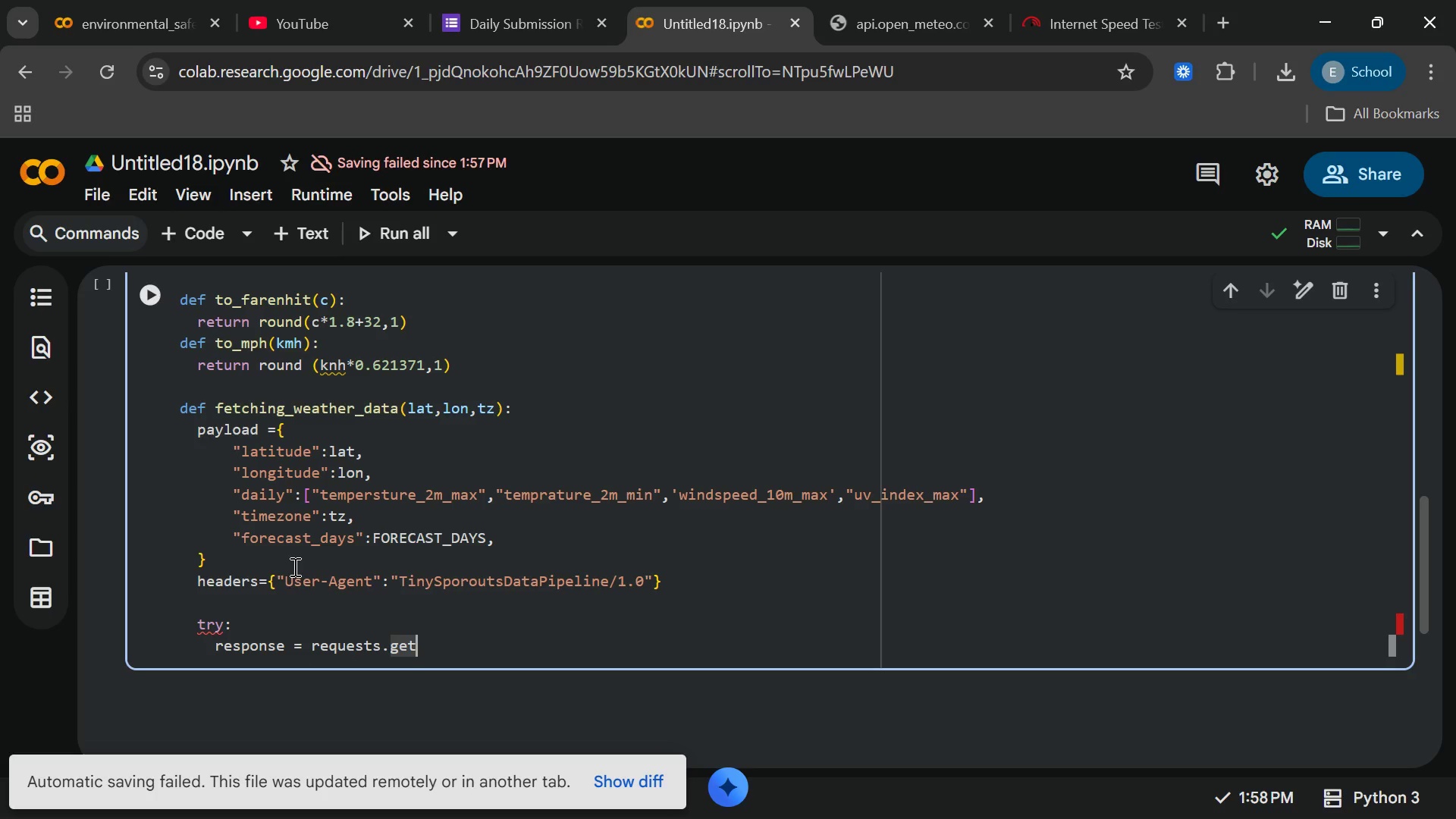 
key(ArrowRight)
 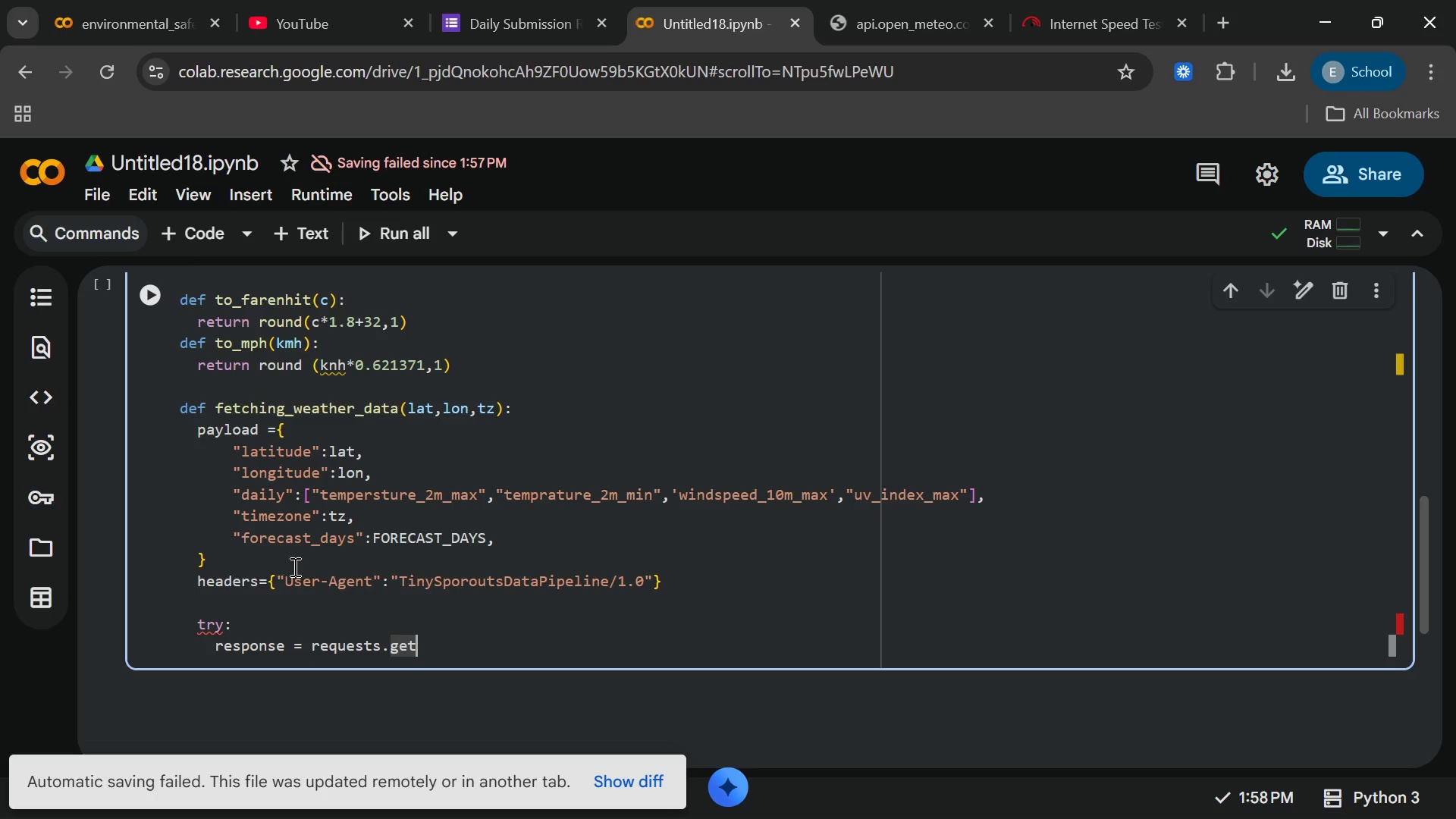 
type((AQI_)
 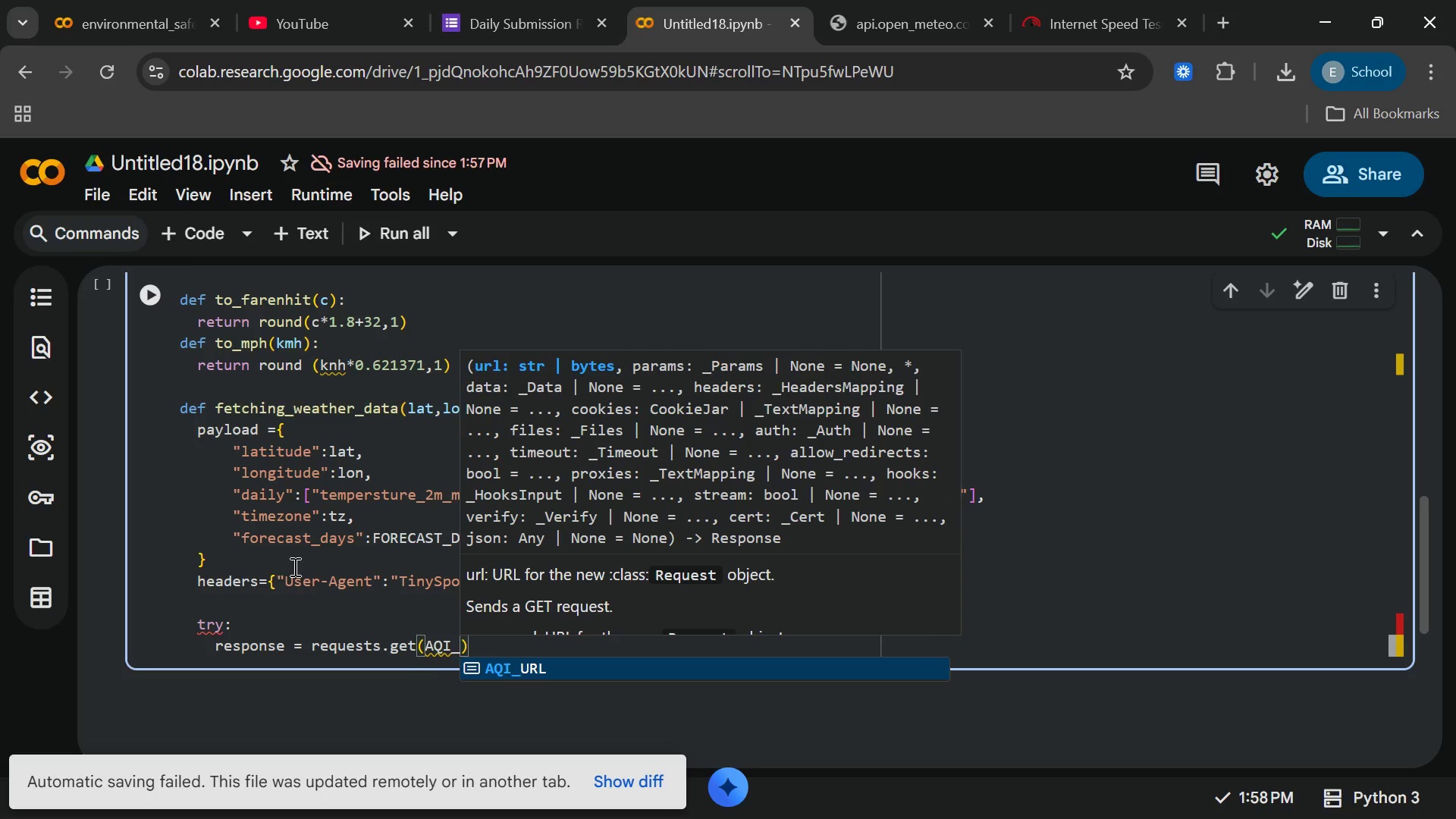 
key(Enter)
 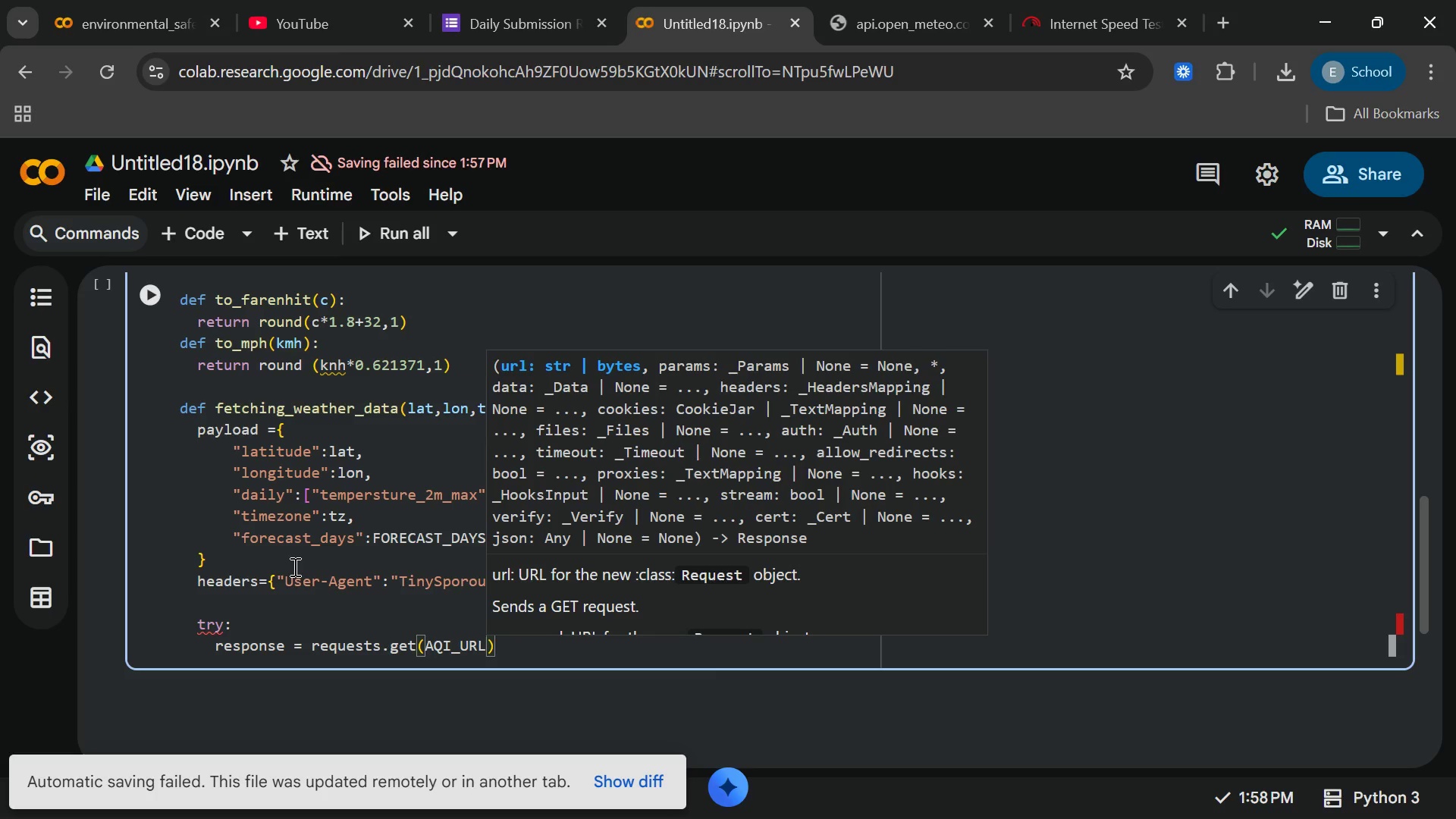 
type(,PARA)
key(Backspace)
key(Backspace)
key(Backspace)
key(Backspace)
type(para)
 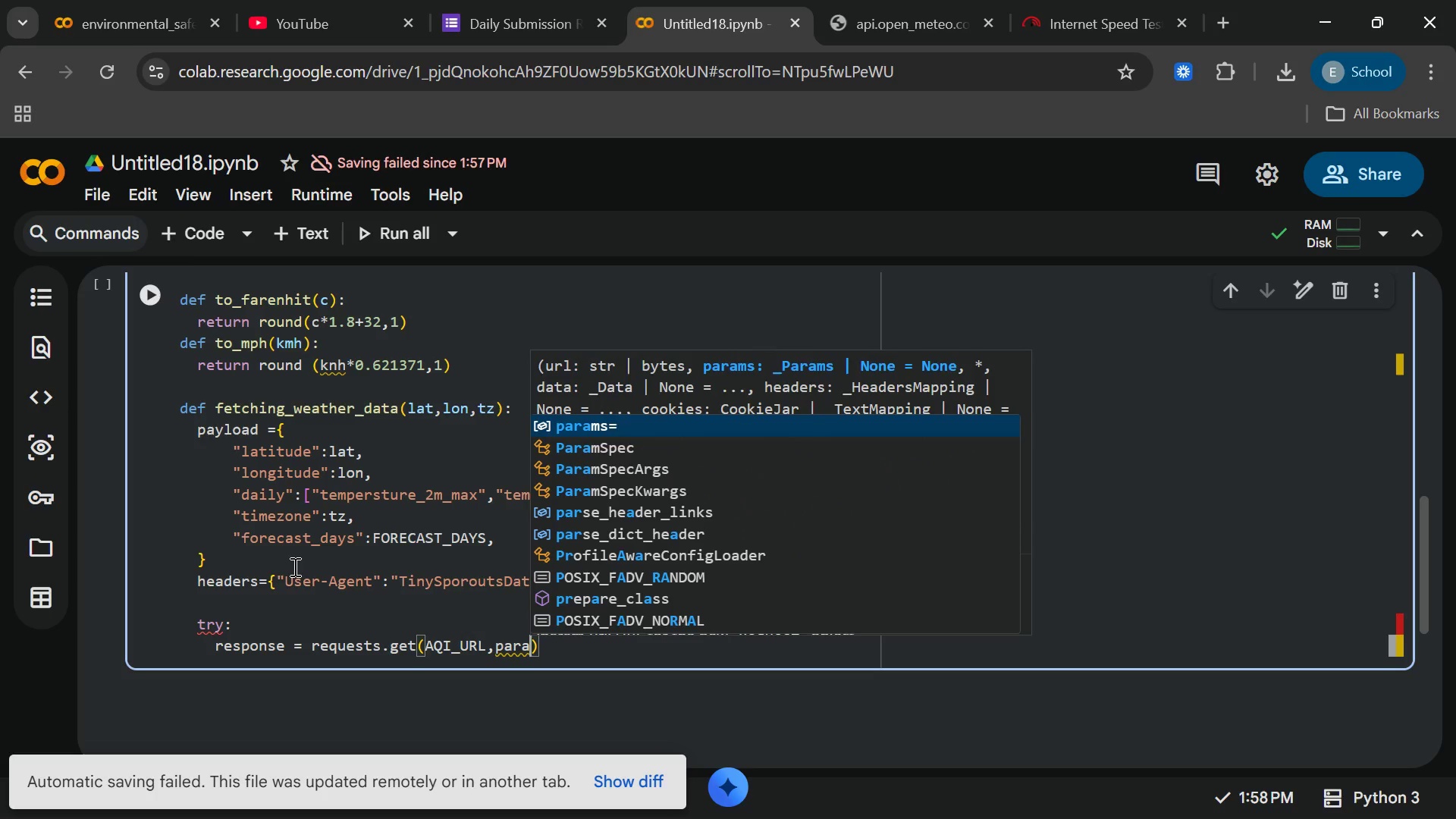 
key(Enter)
 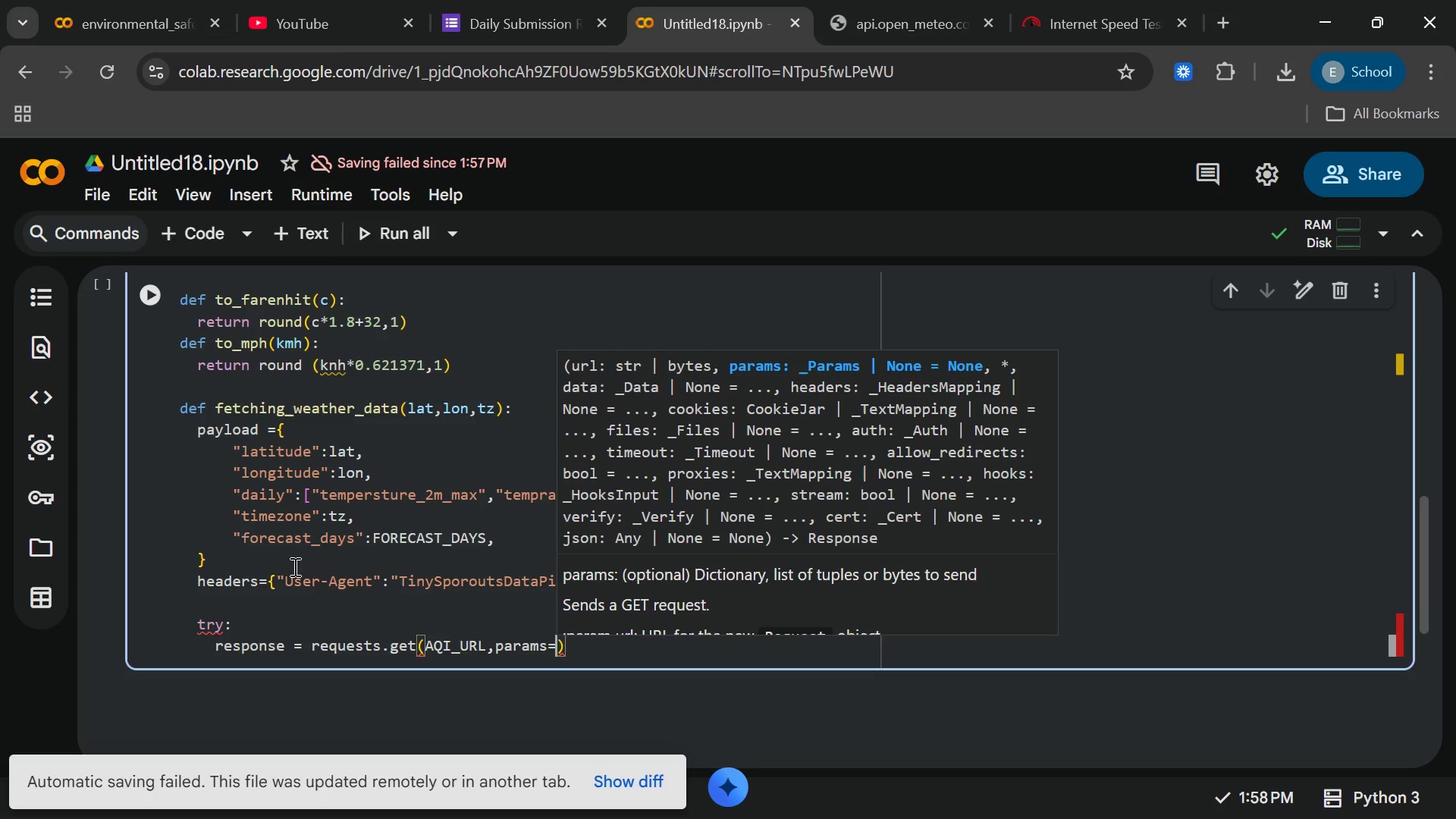 
type(payload)
 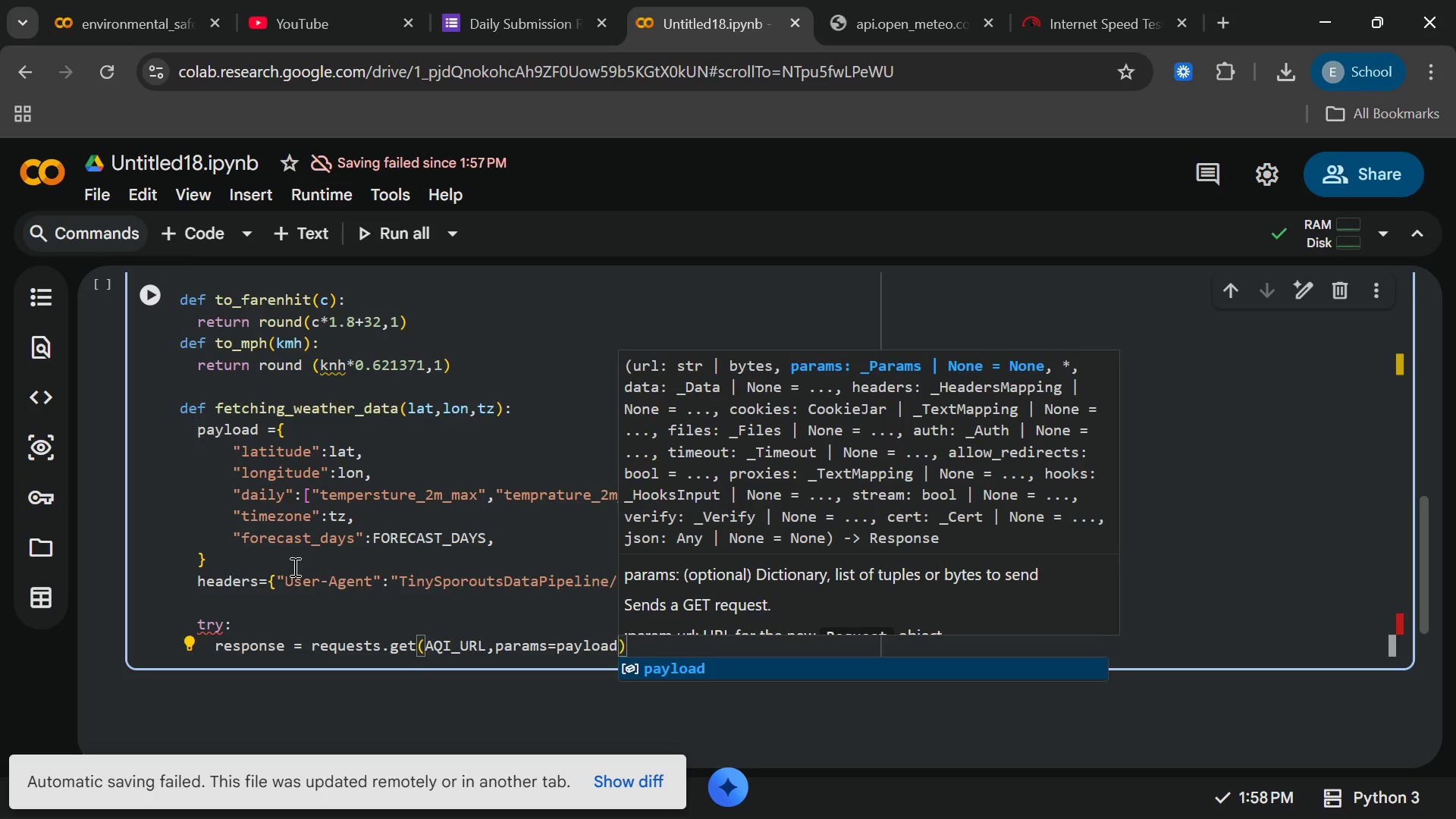 
wait(5.66)
 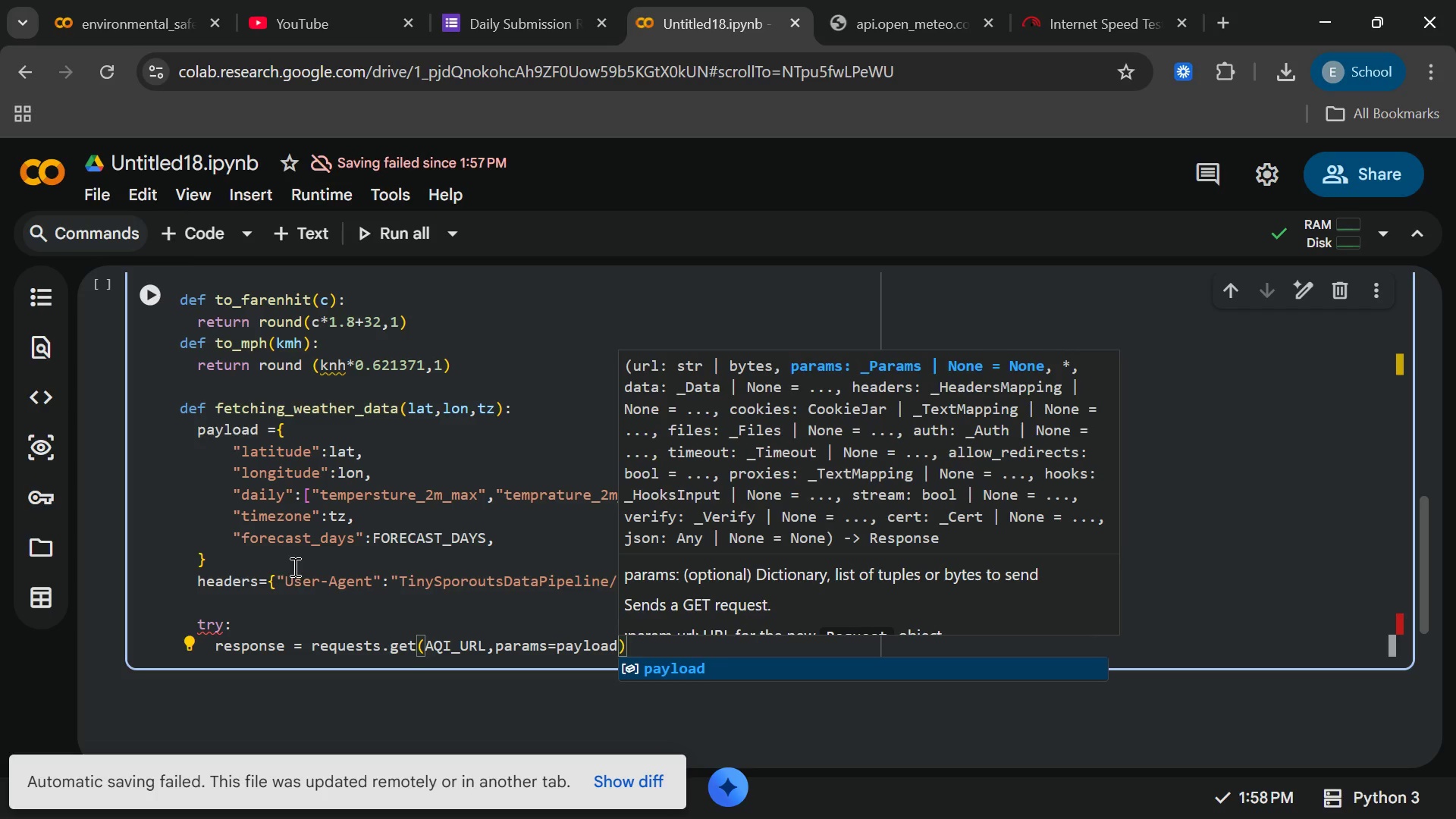 
type(,headers)
 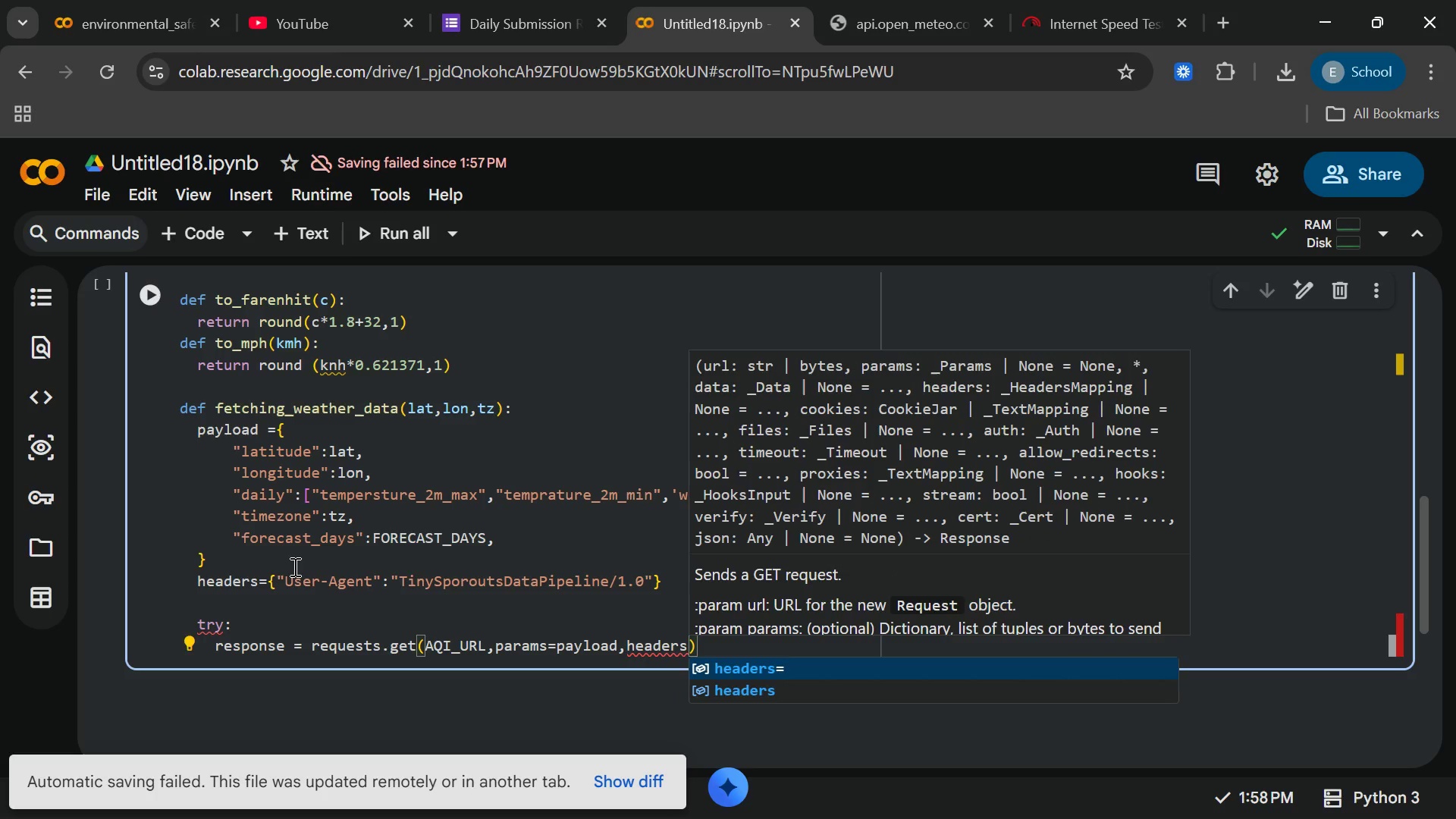 
key(Enter)
 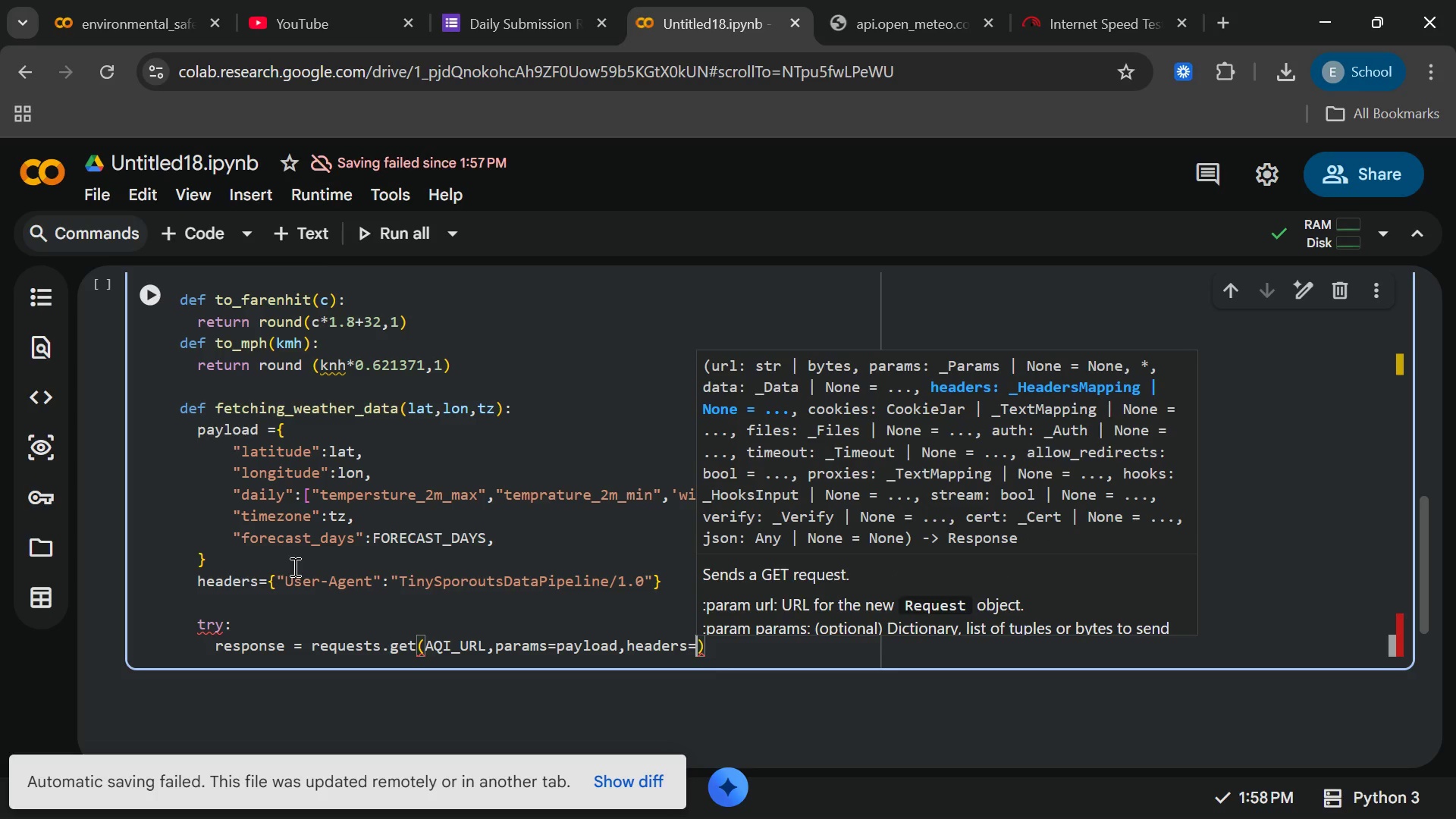 
type(header)
 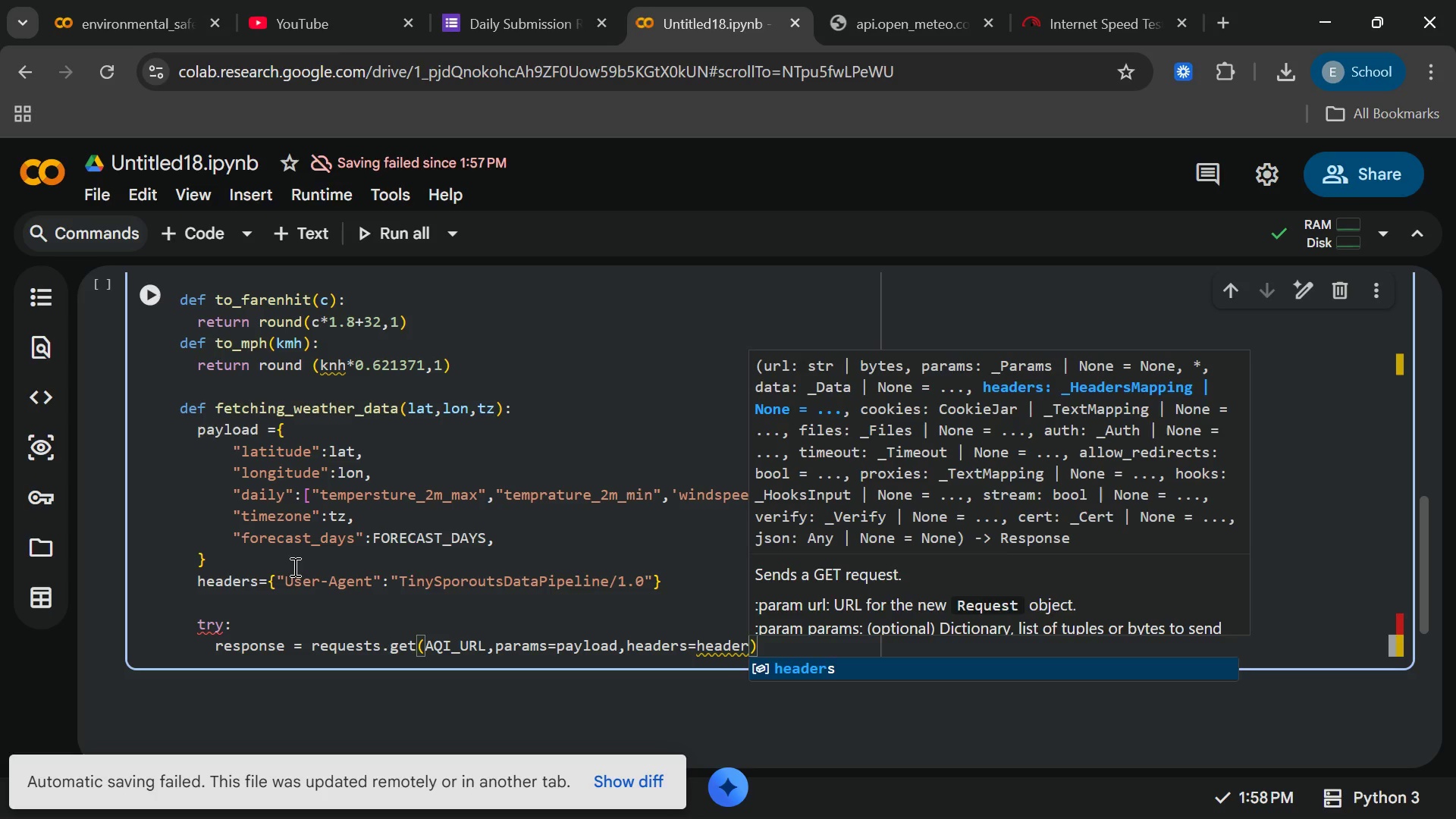 
key(Enter)
 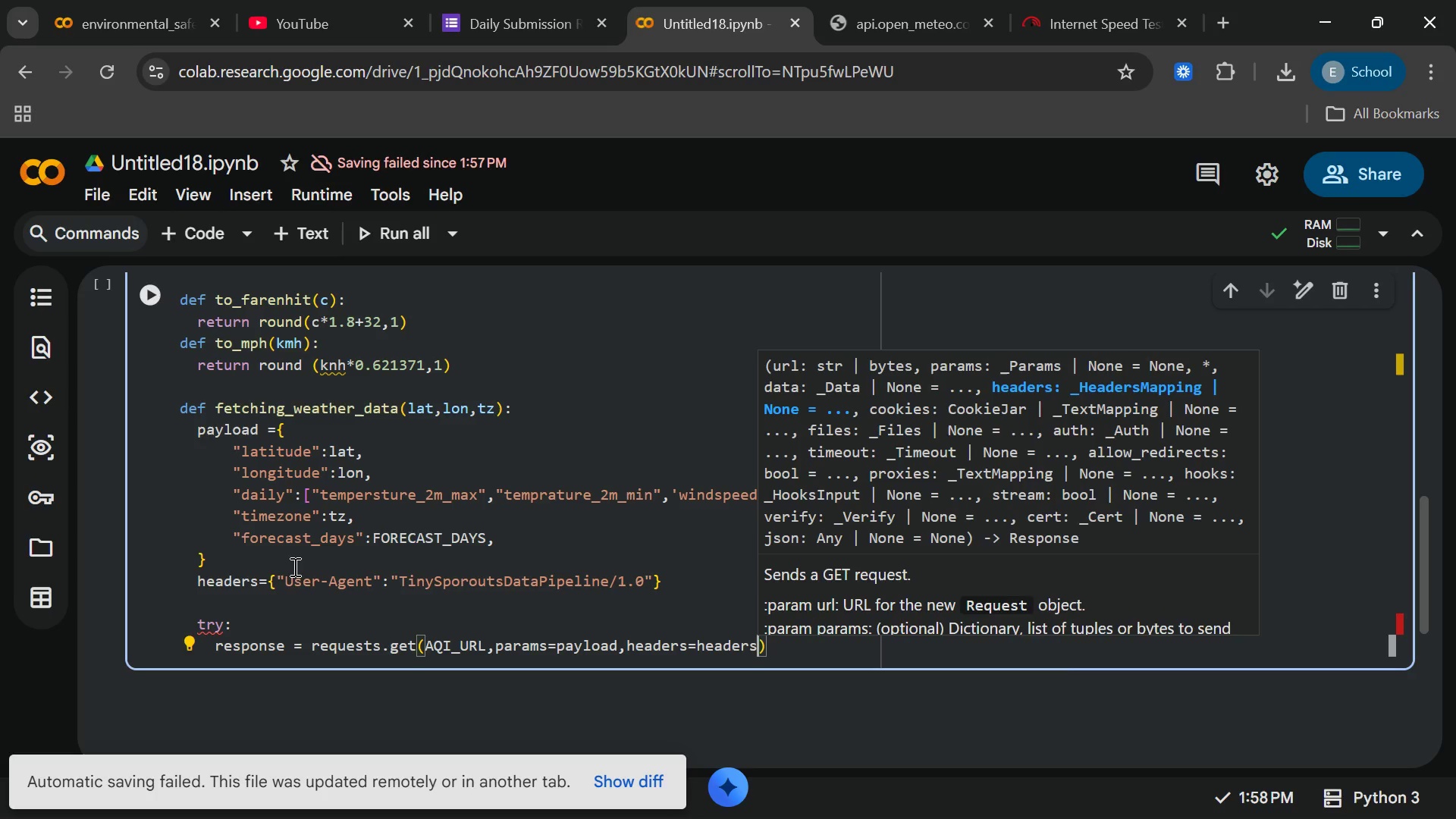 
type(,timeout-10)
key(Backspace)
key(Backspace)
key(Backspace)
type(=)
 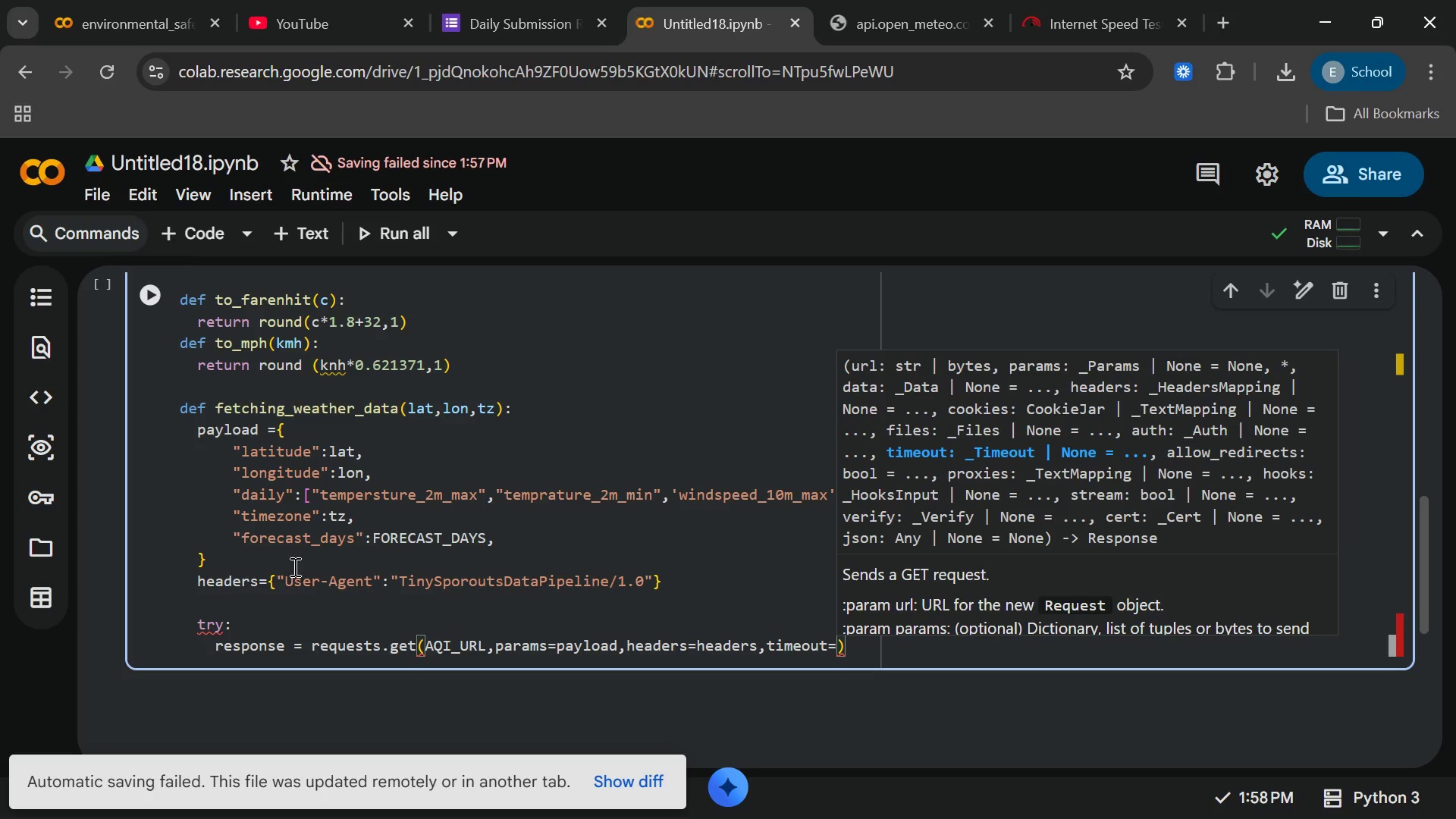 
wait(7.47)
 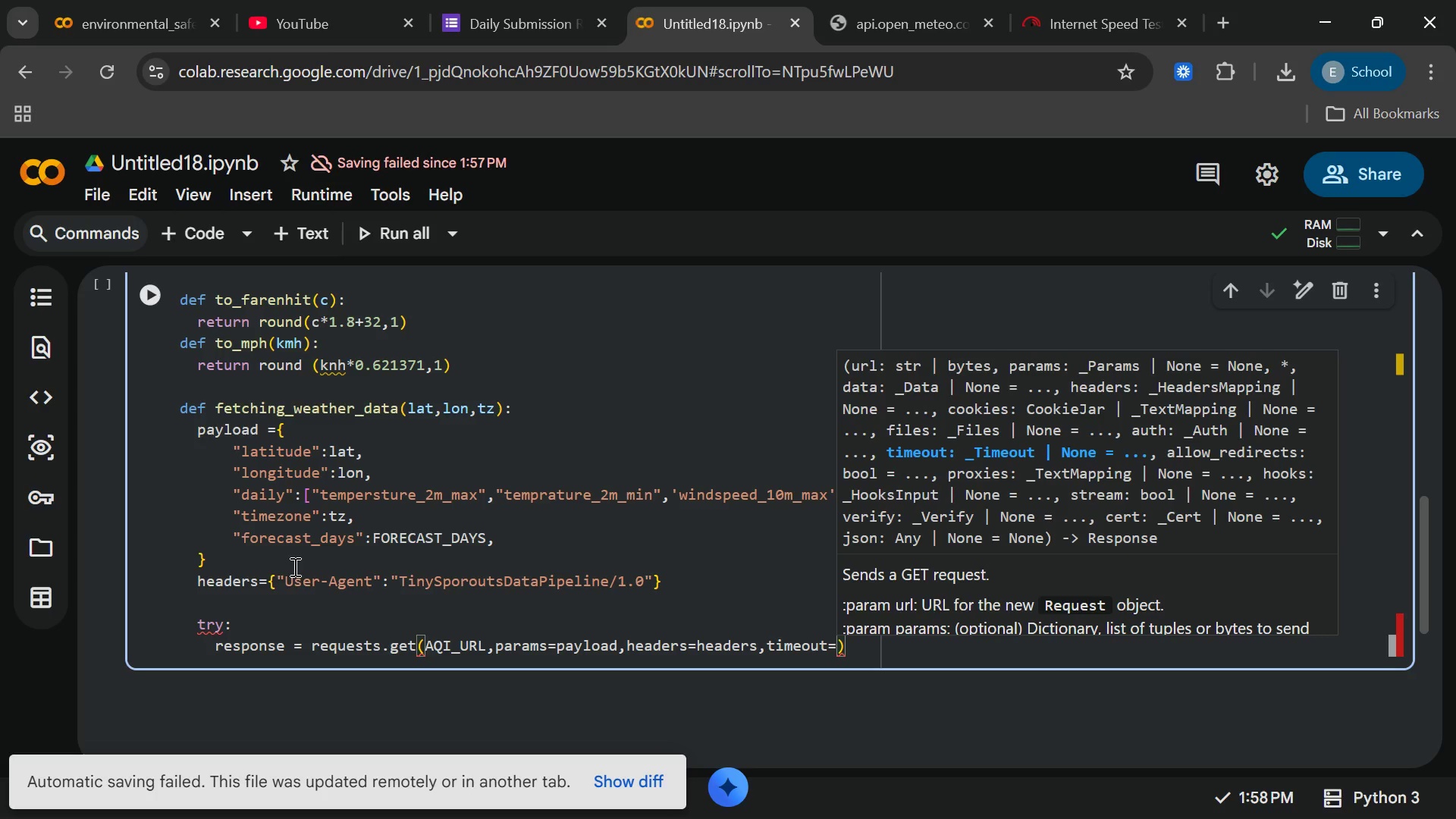 
type(10)
 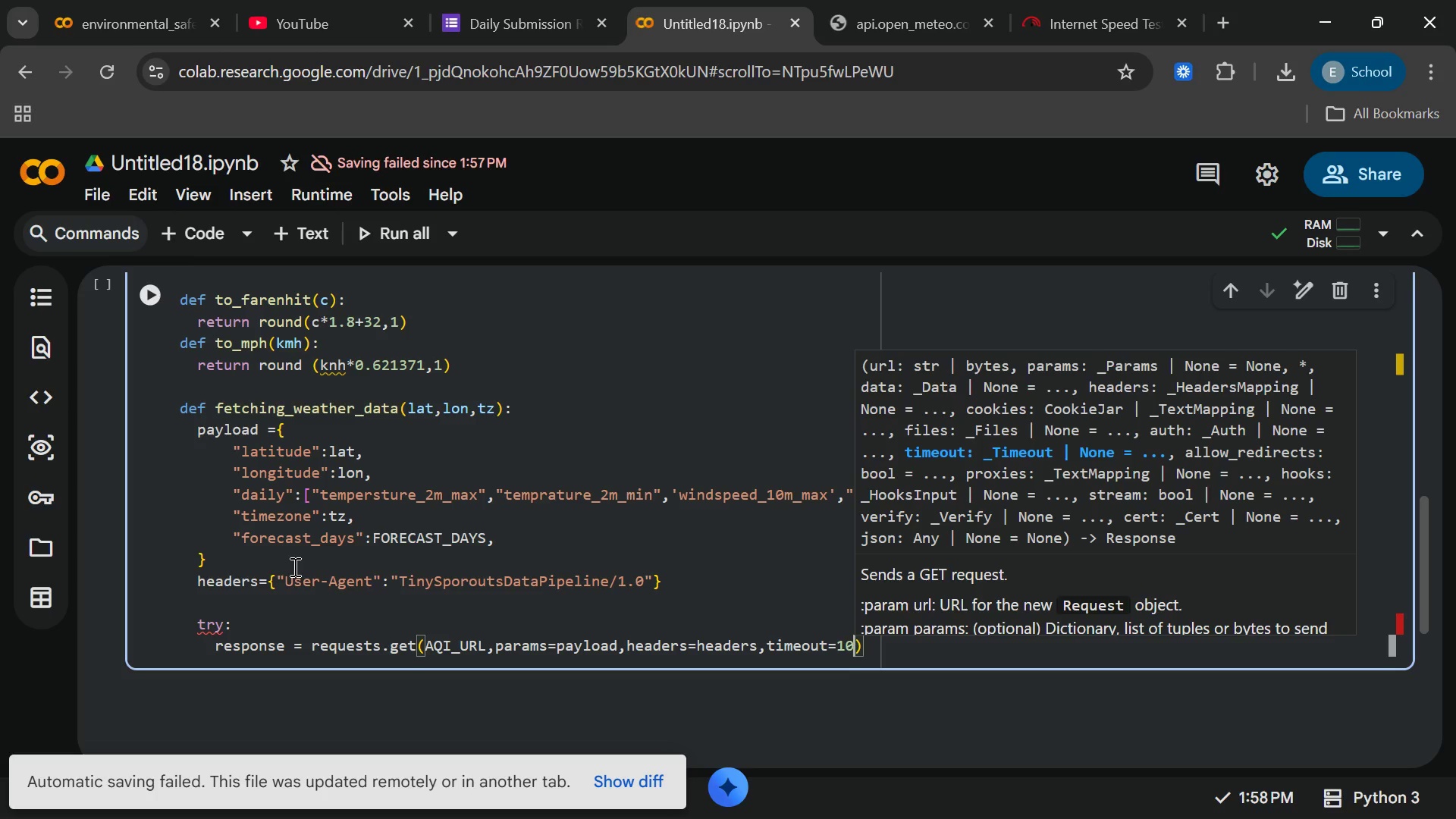 
wait(12.11)
 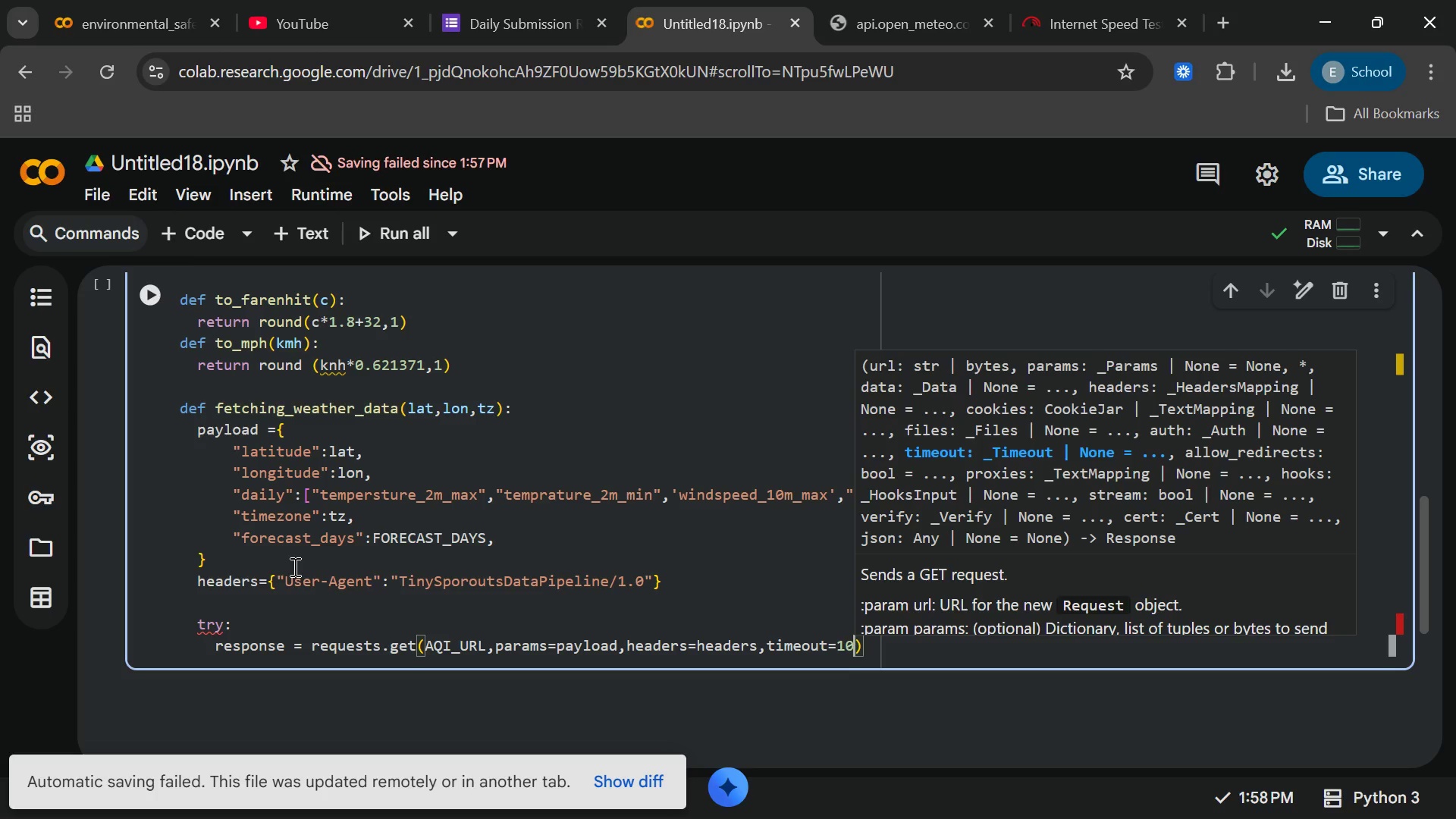 
key(ArrowRight)
 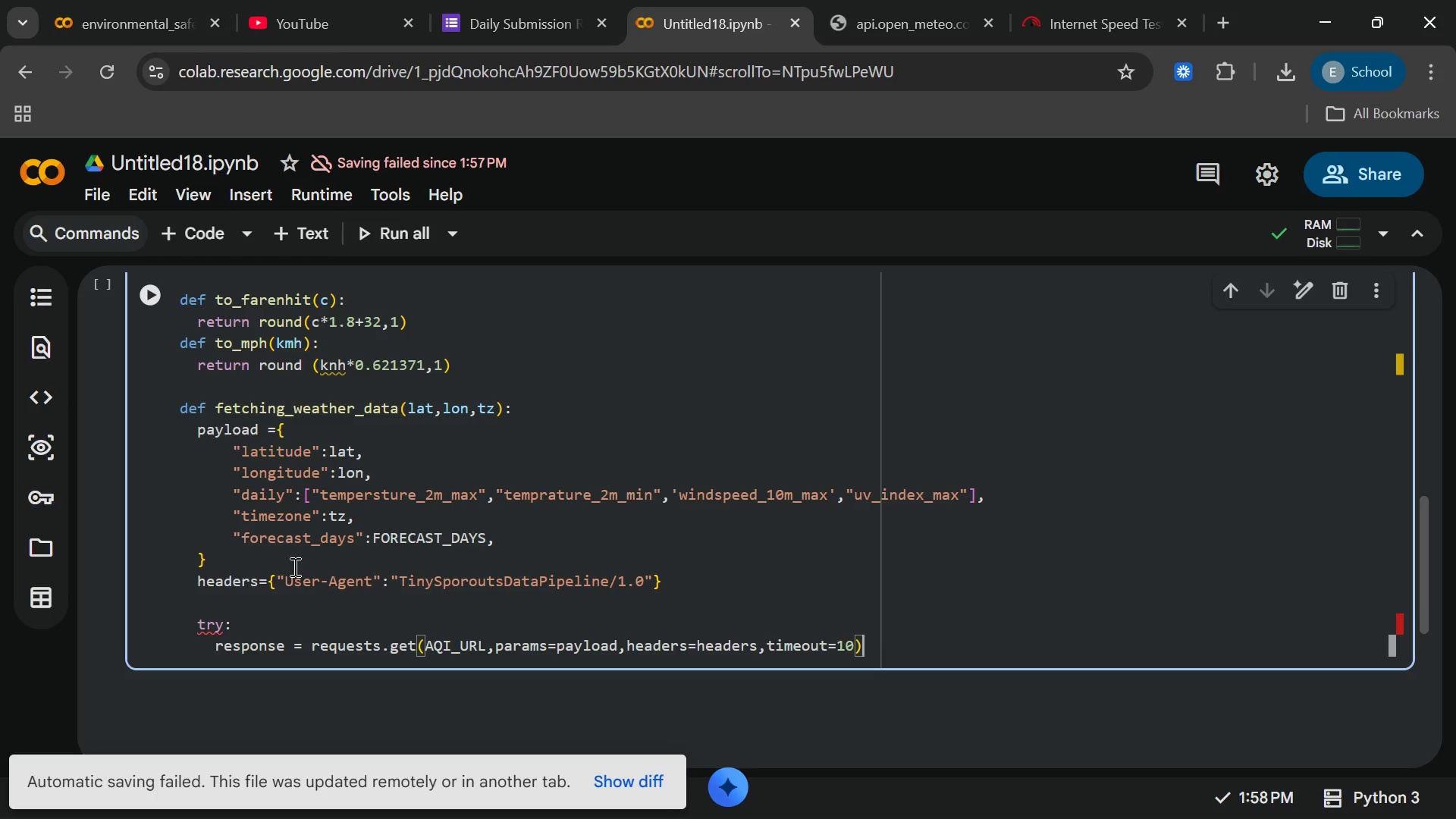 
key(Enter)
 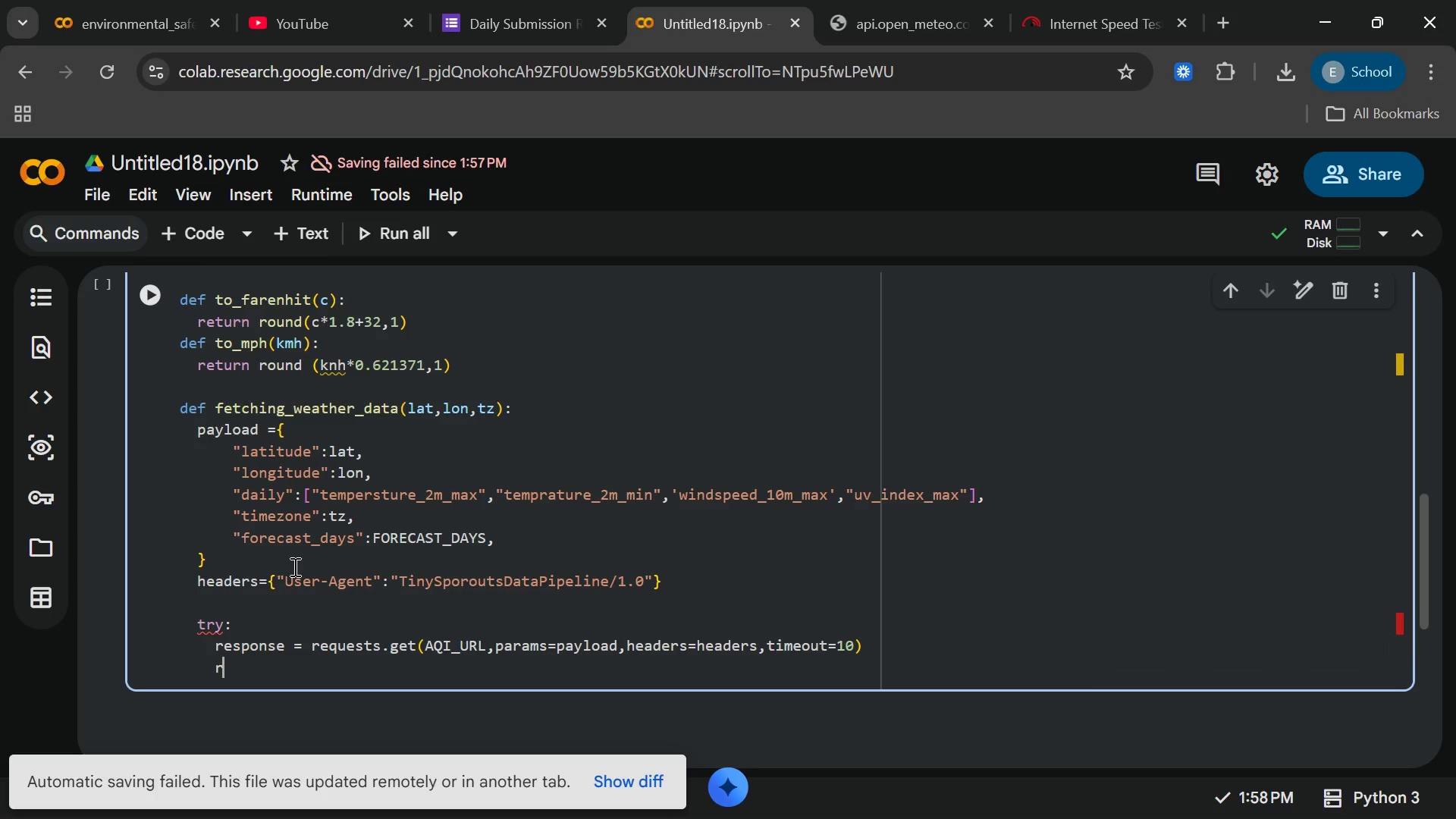 
type(response)
 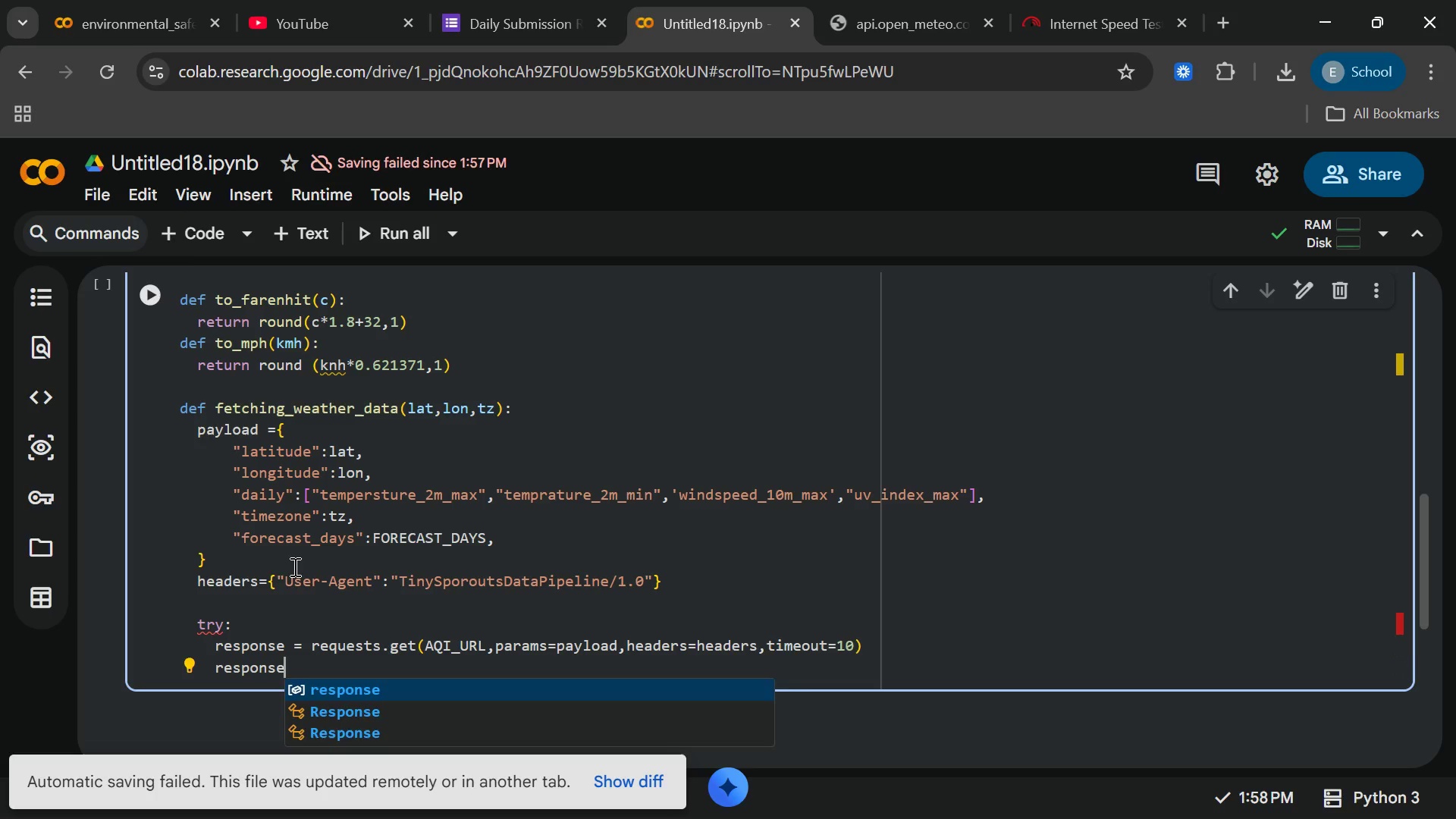 
key(Enter)
 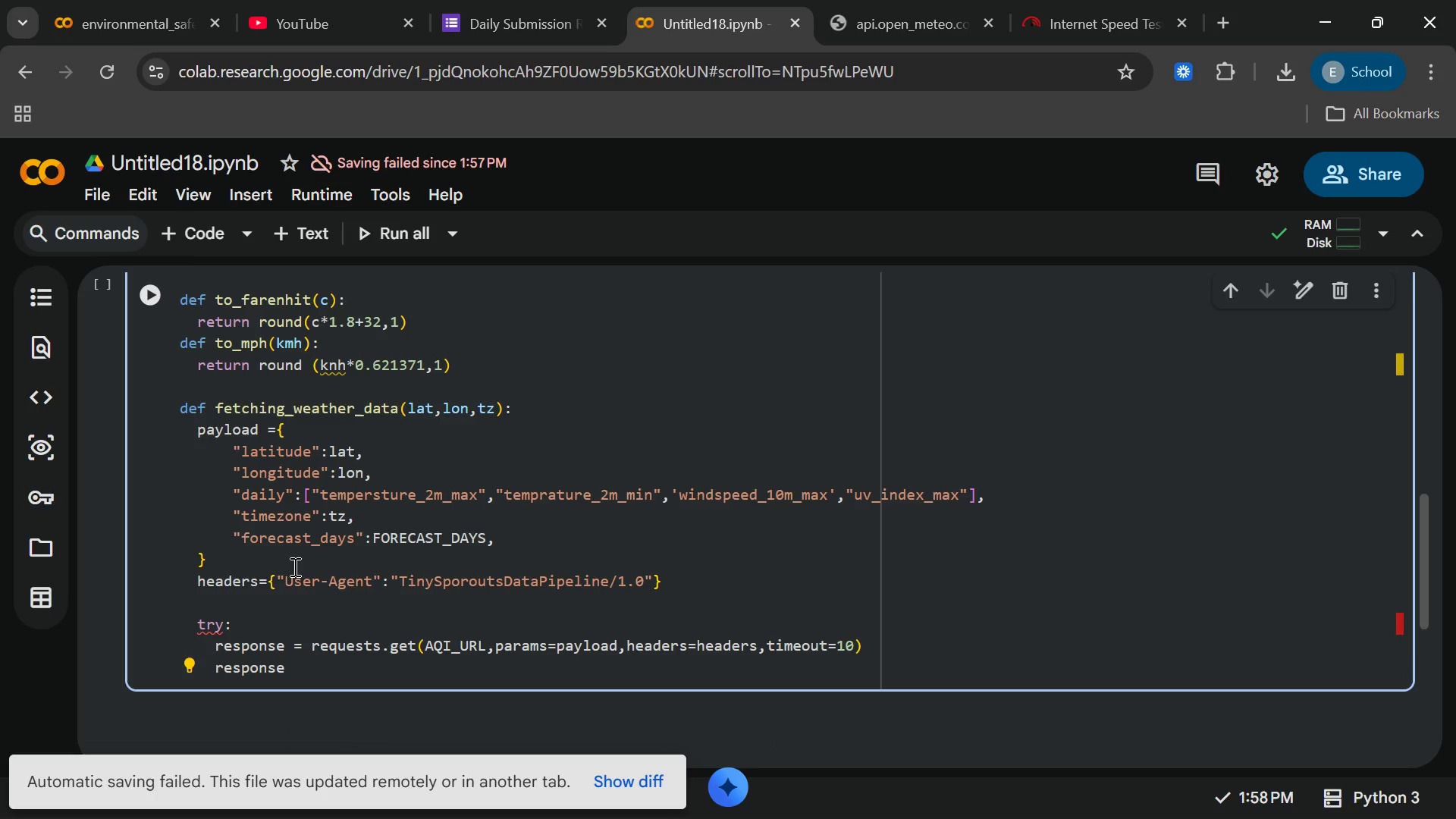 
type(.raise_for)
 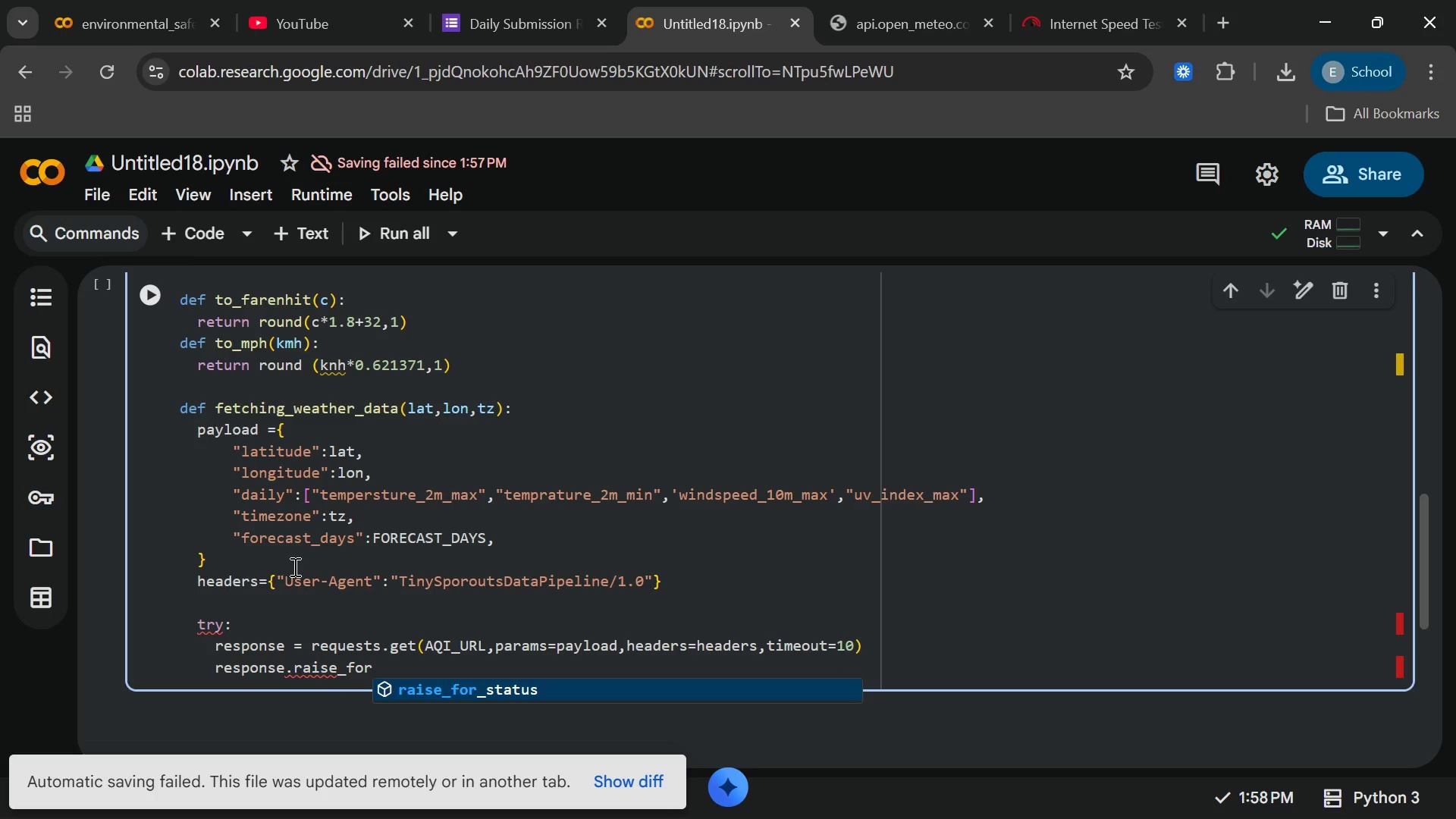 
key(Enter)
 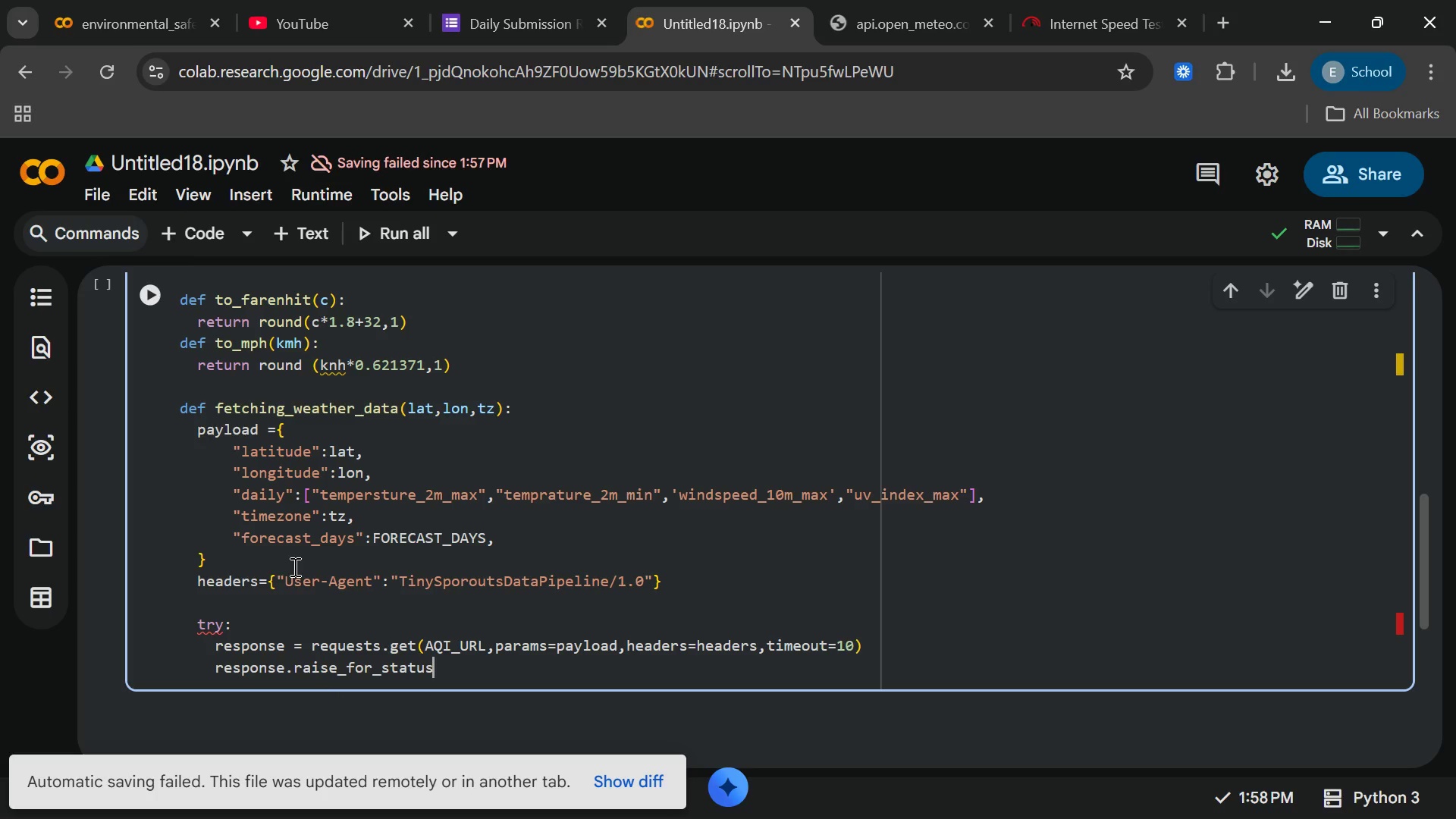 
key(Shift+9)
 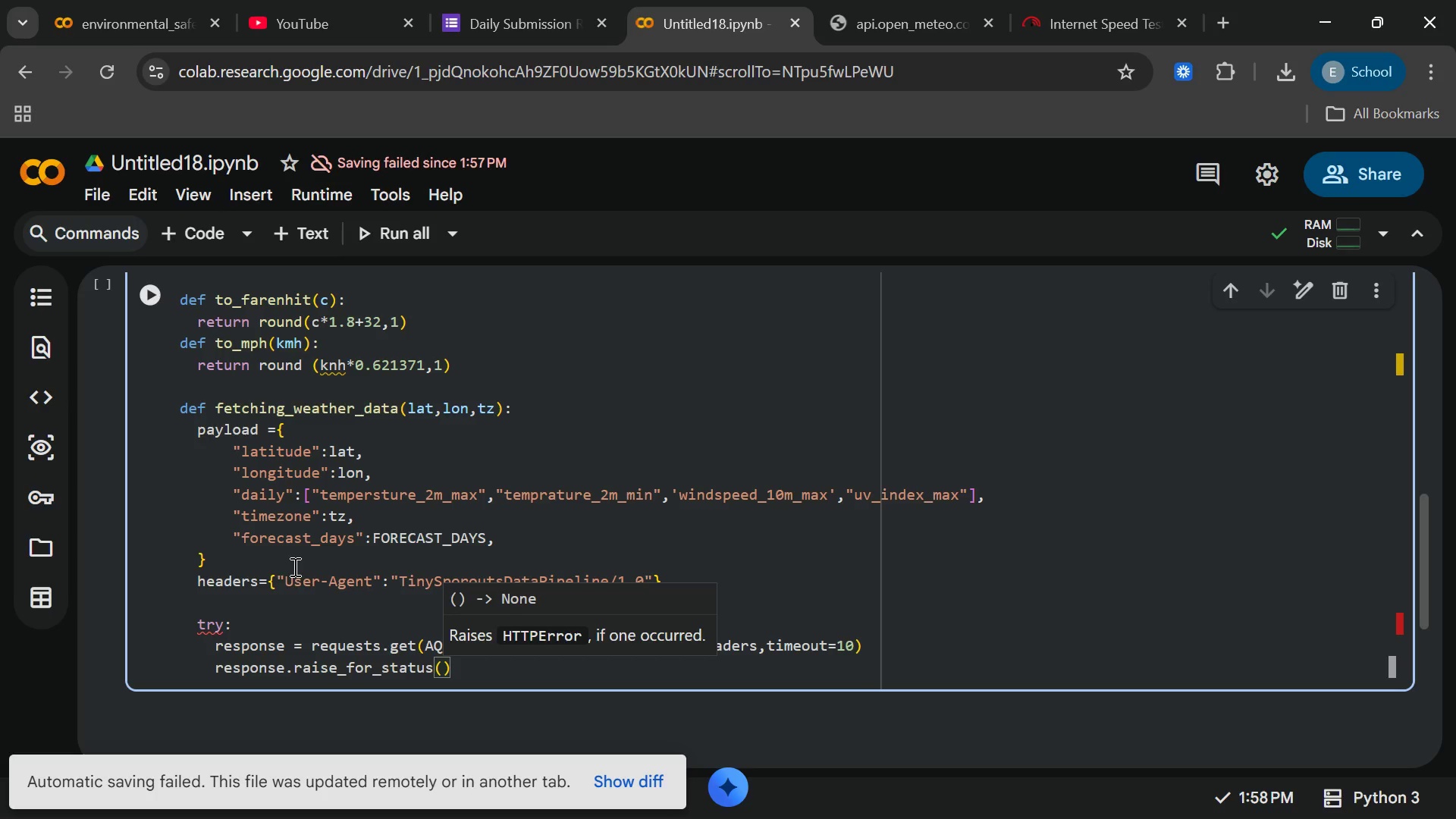 
key(ArrowRight)
 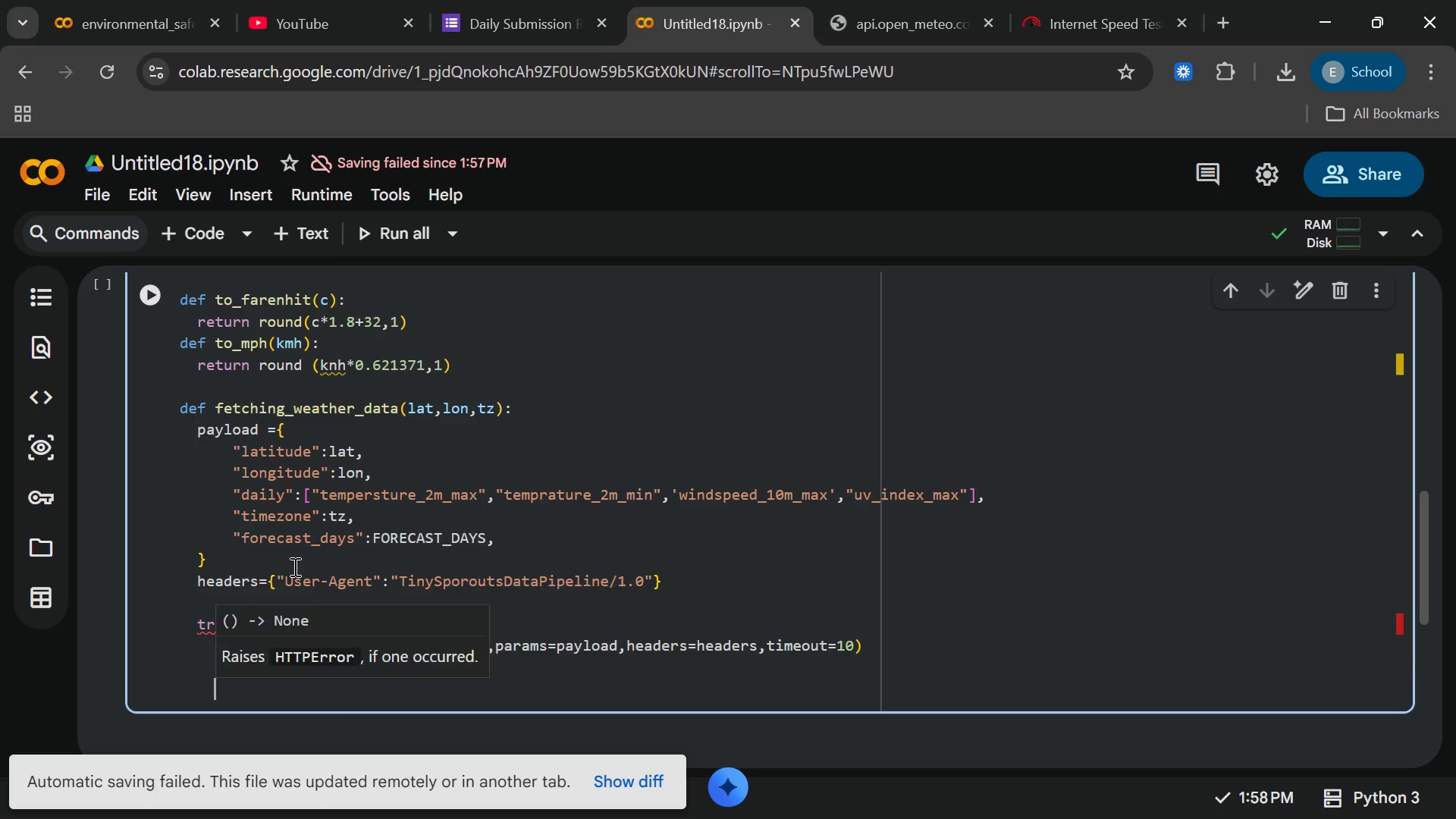 
key(Enter)
 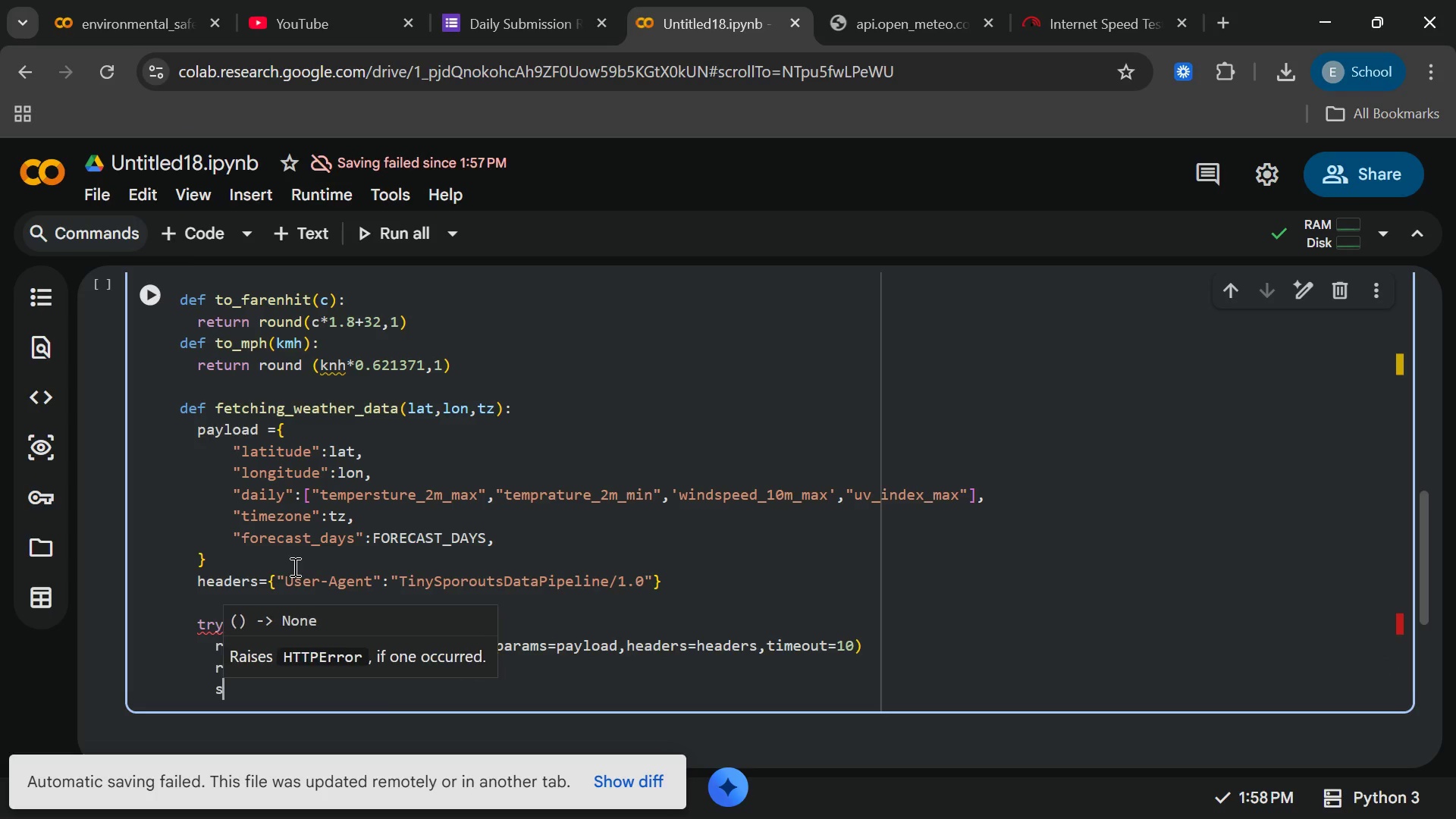 
type(status)
 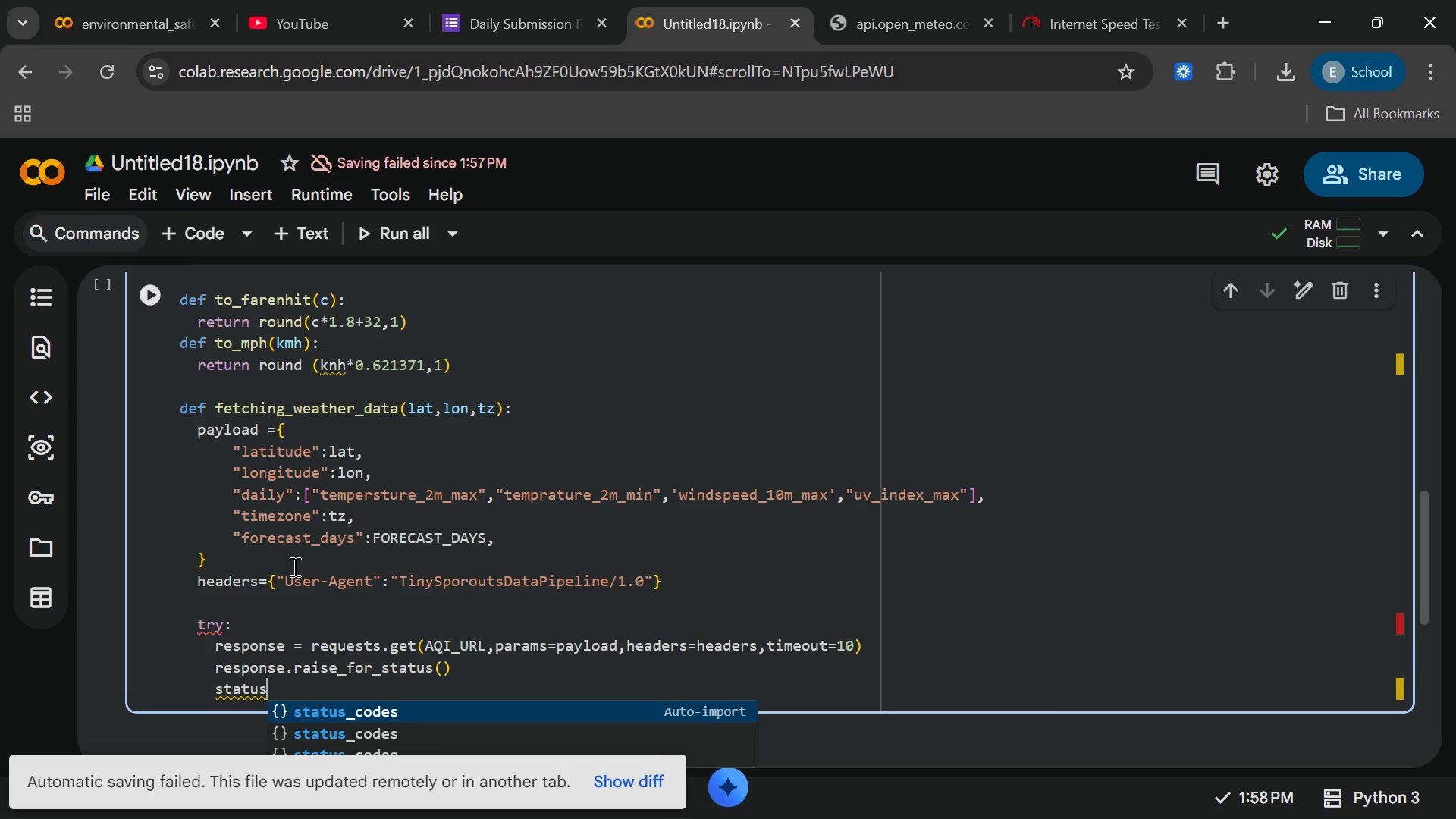 
wait(5.53)
 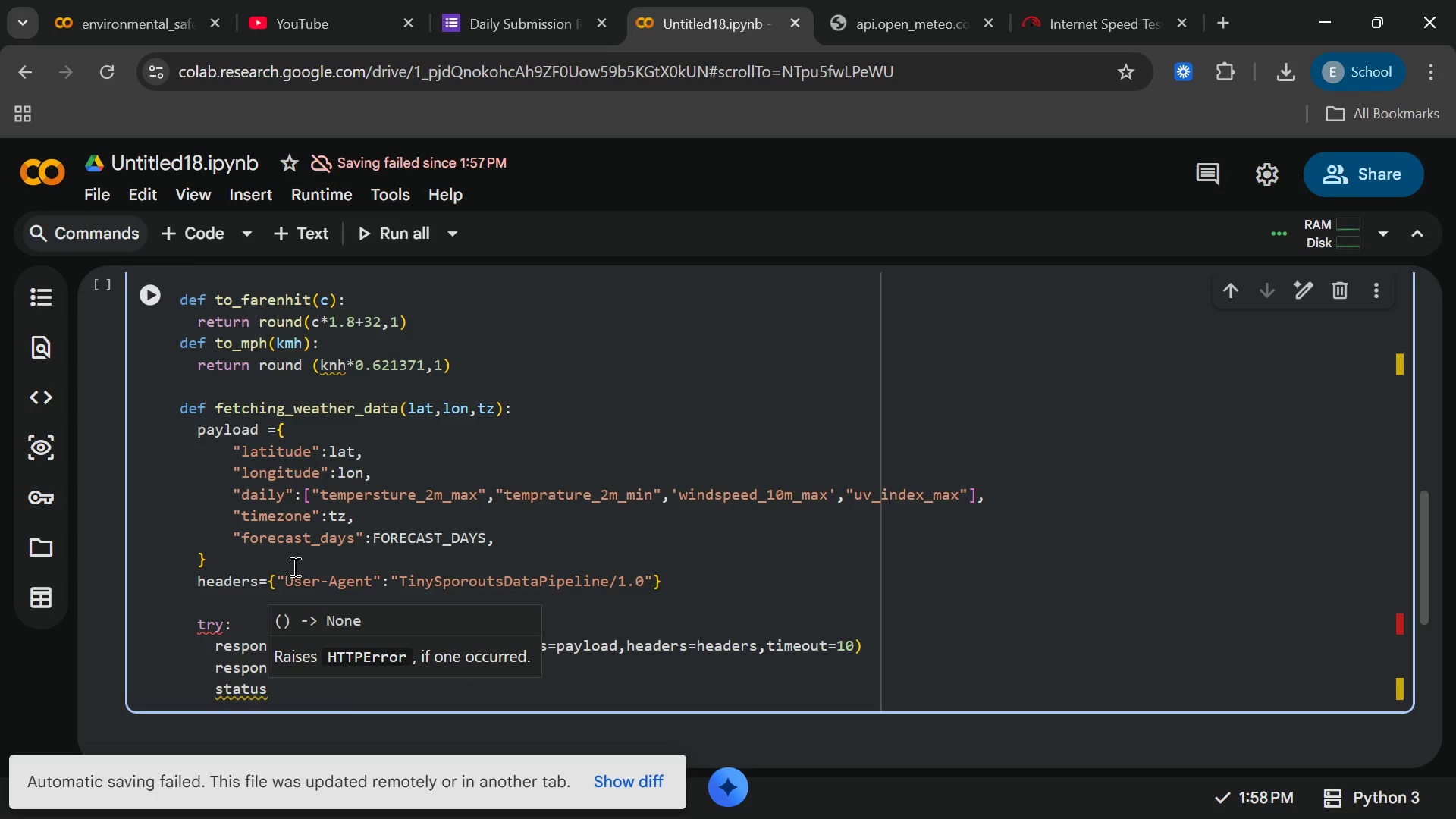 
key(Backspace)
key(Backspace)
key(Backspace)
key(Backspace)
key(Backspace)
key(Backspace)
type(print(f"-.)
key(Backspace)
type(>)
 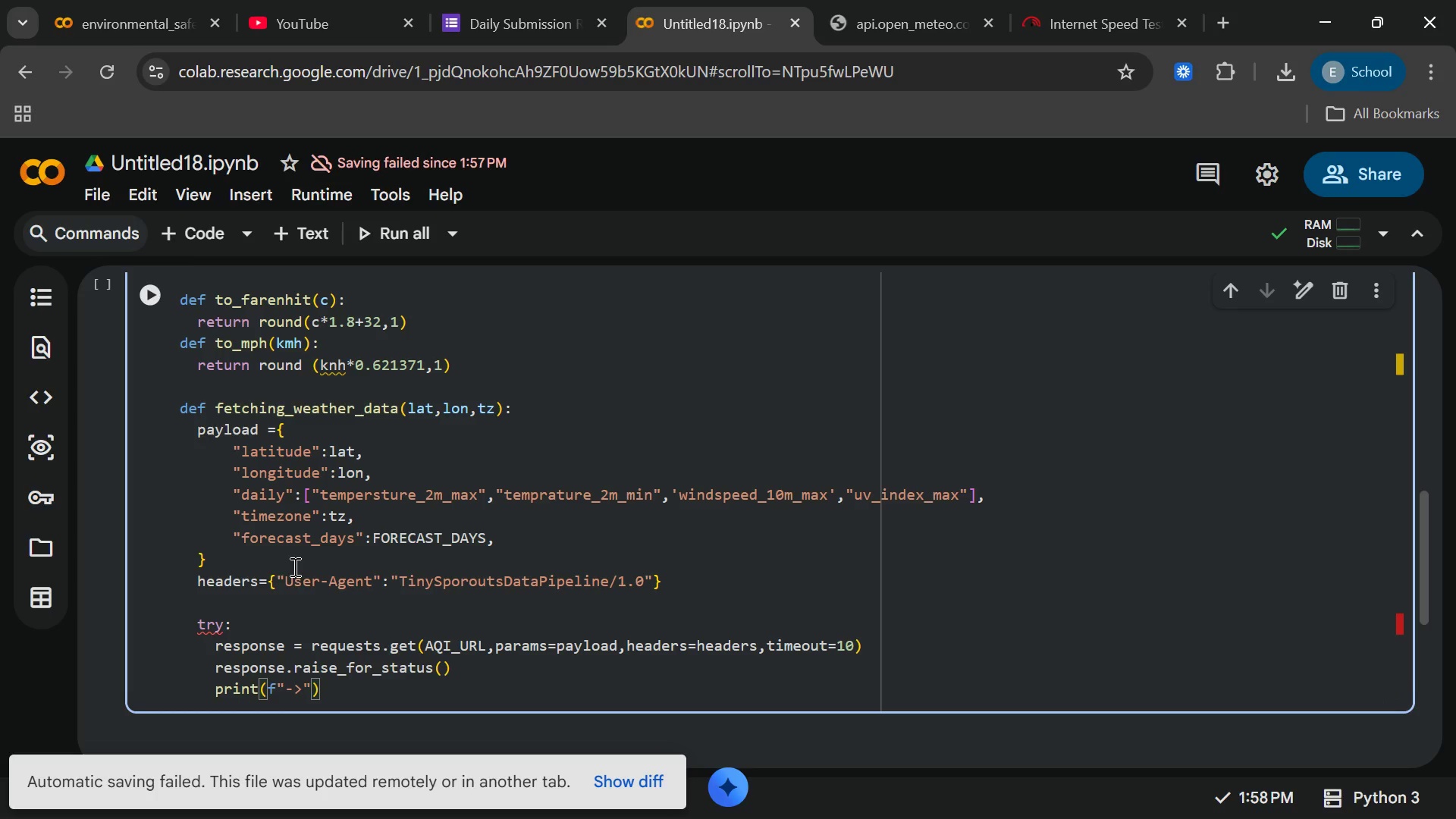 
type( weather)
 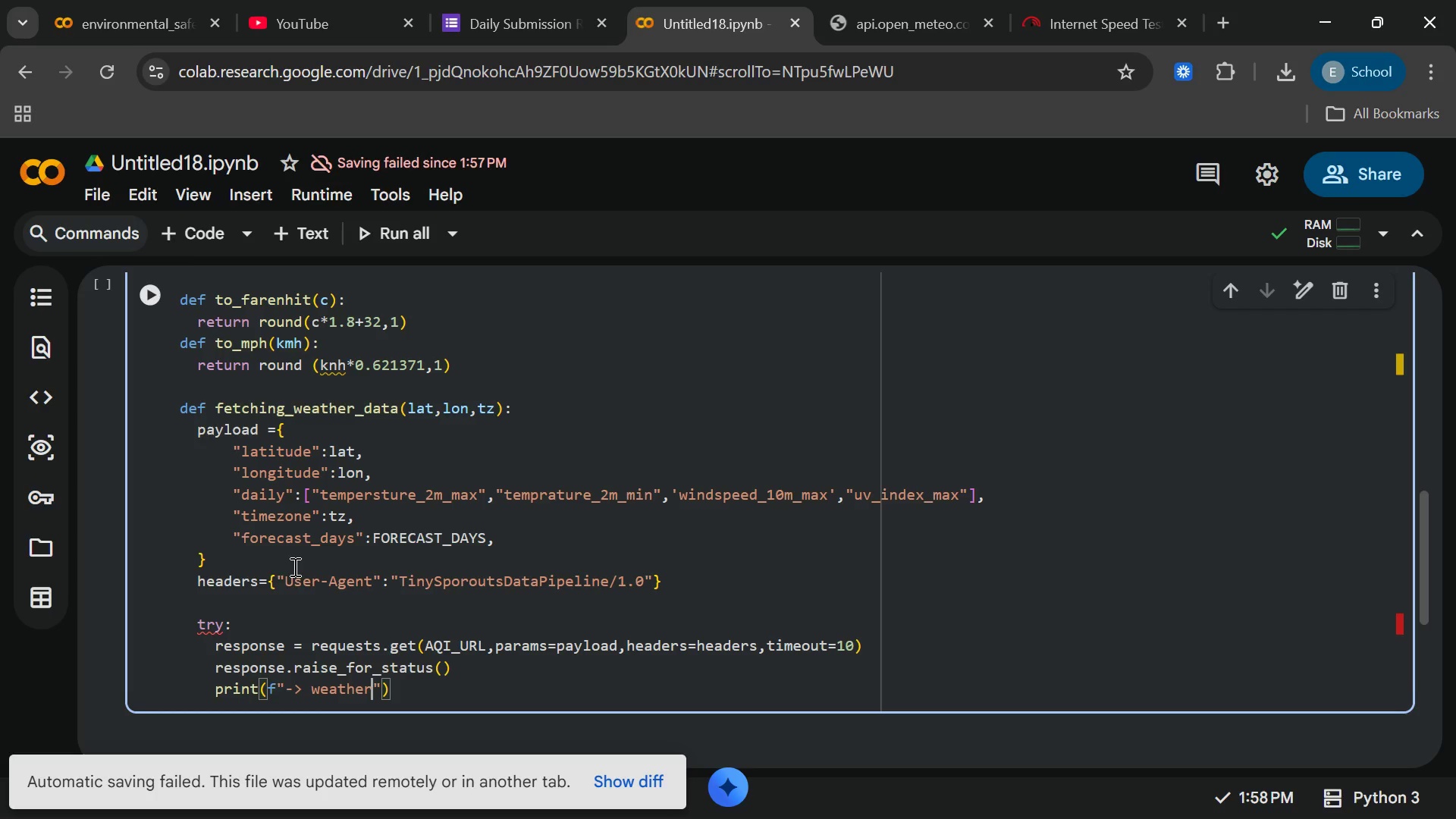 
wait(5.27)
 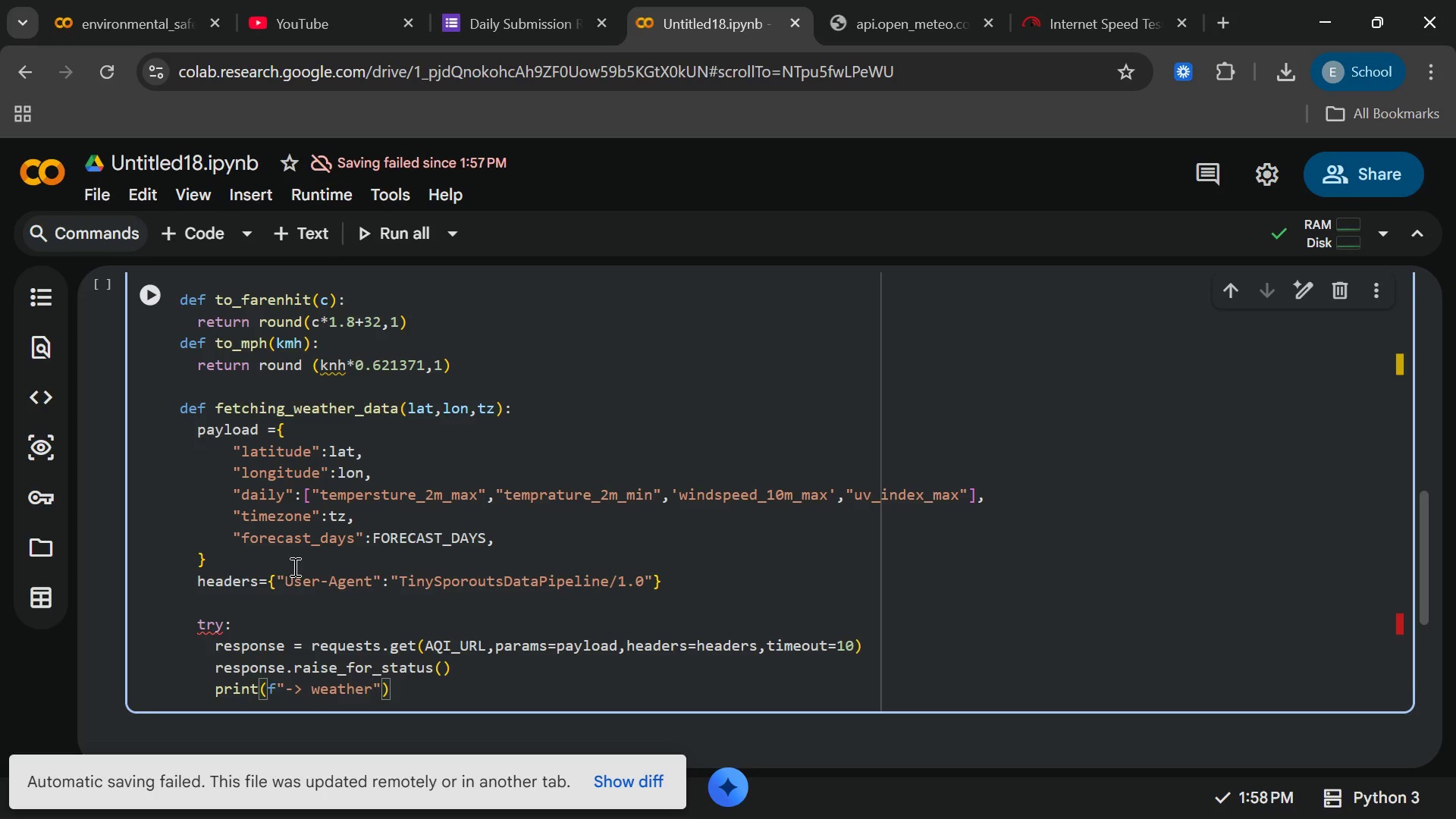 
key(Backspace)
key(Backspace)
key(Backspace)
key(Backspace)
key(Backspace)
key(Backspace)
key(Backspace)
type(Weather data)
 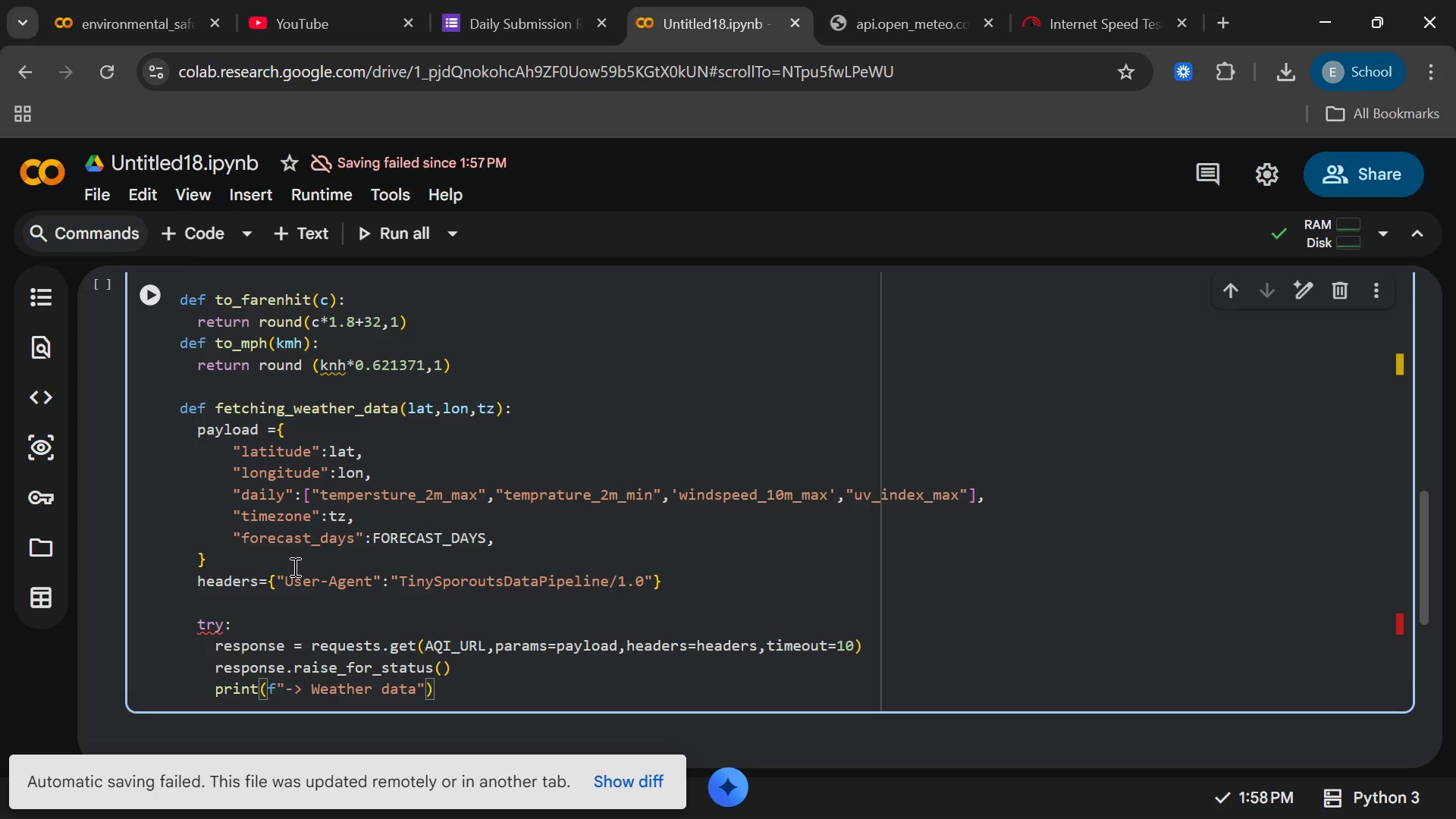 
wait(6.14)
 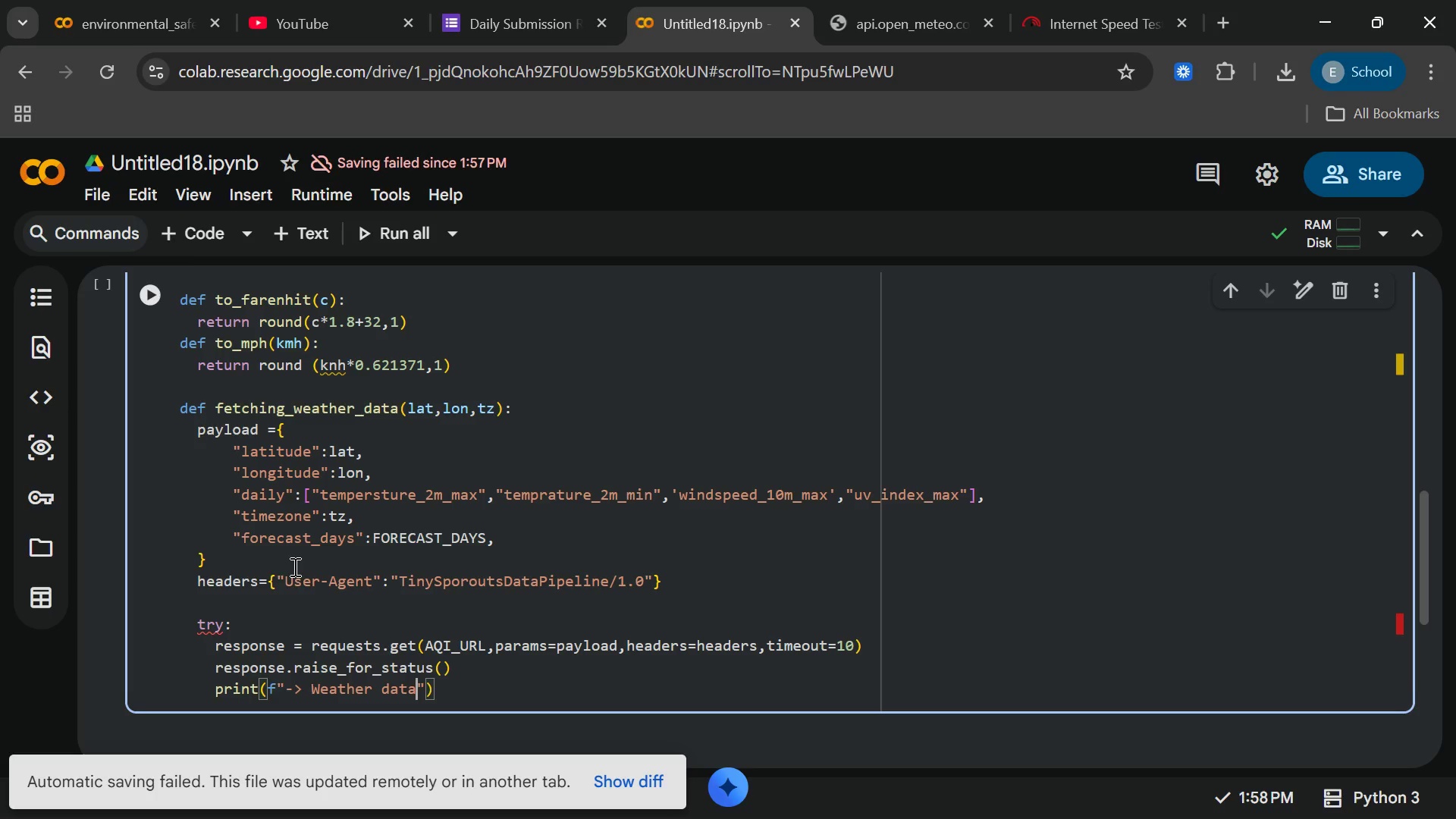 
type( synced fi)
key(Backspace)
type(or)
 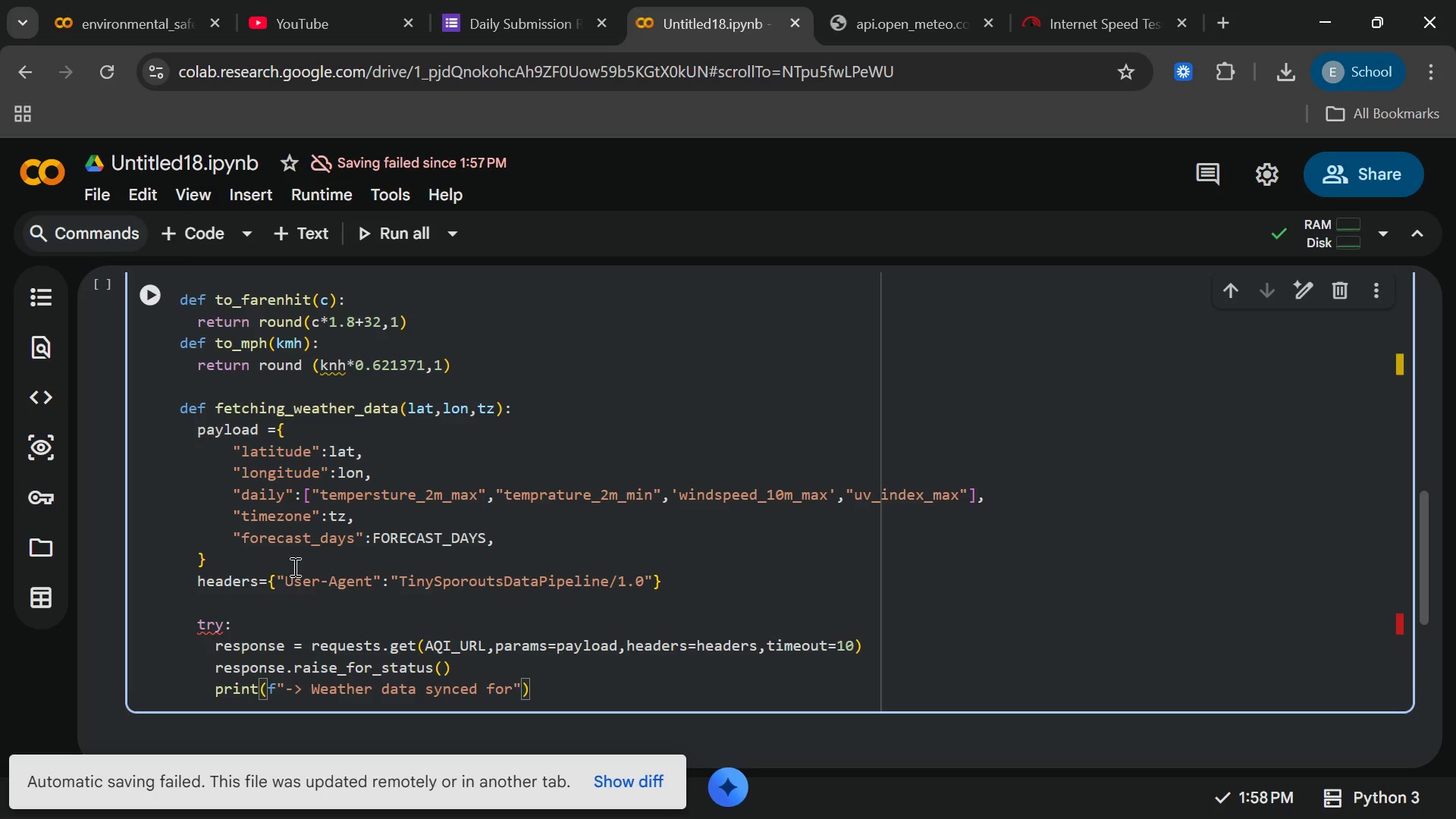 
type({CITY)
 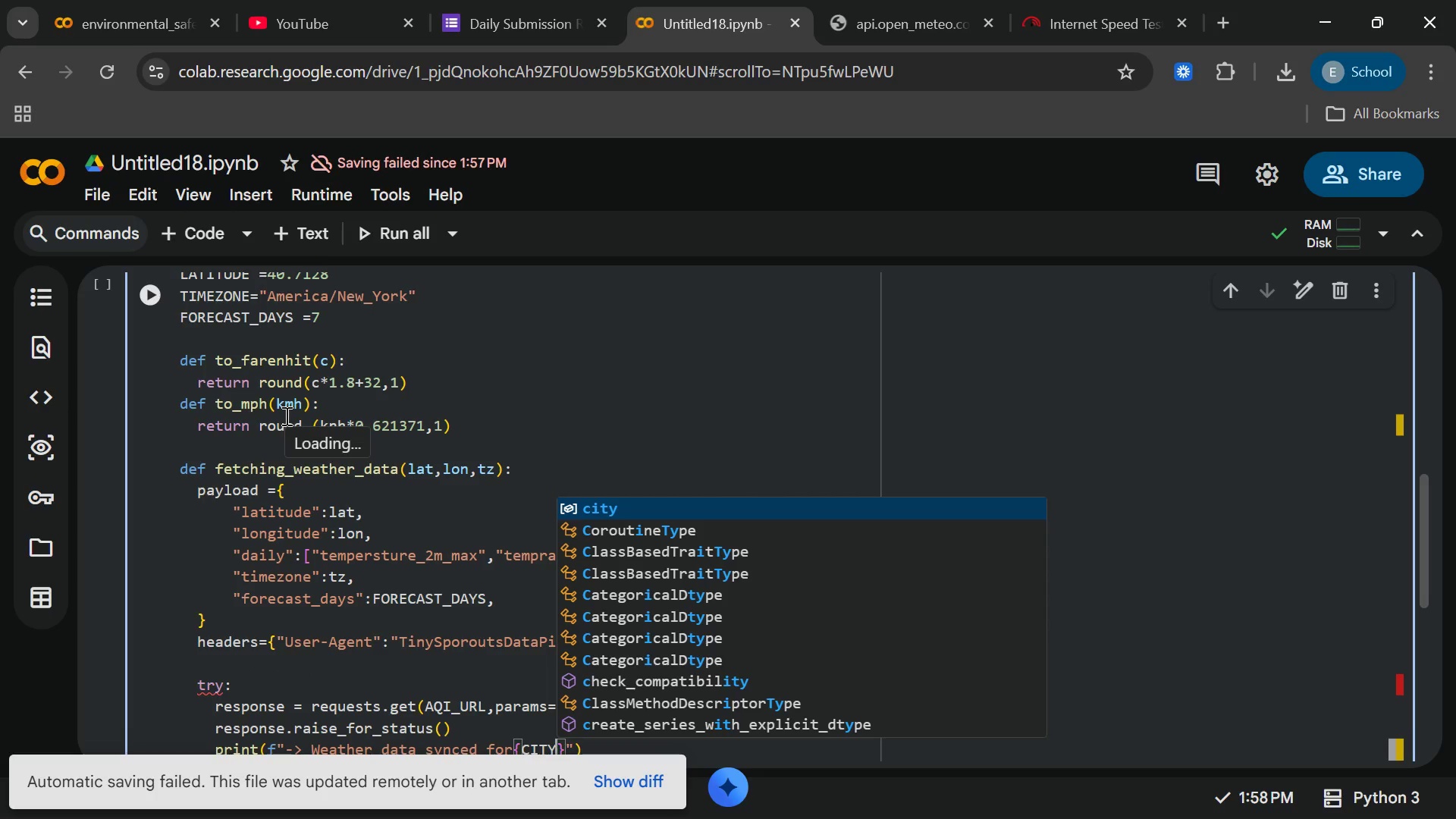 
key(Enter)
 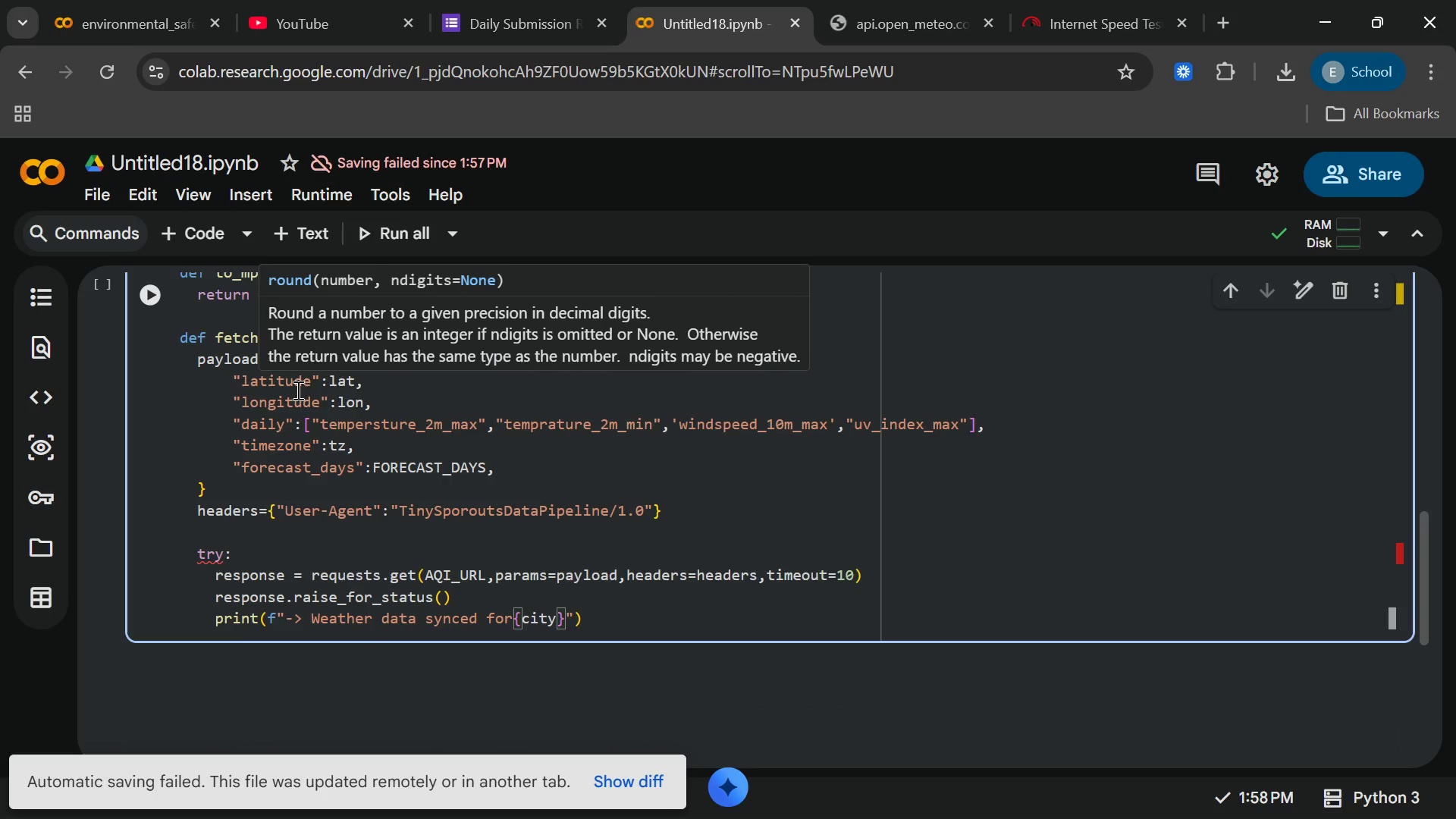 
key(ArrowRight)
 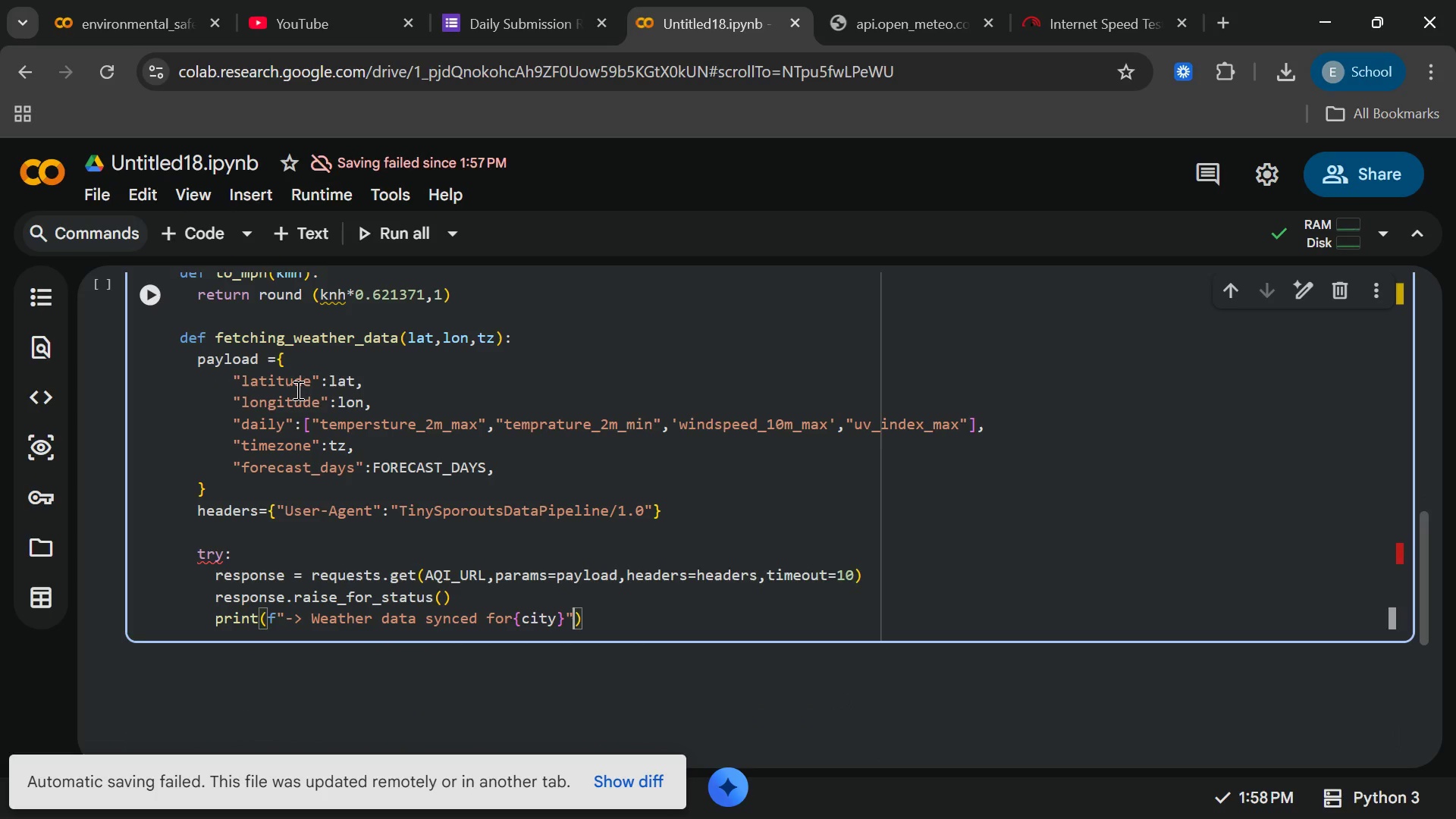 
key(ArrowRight)
 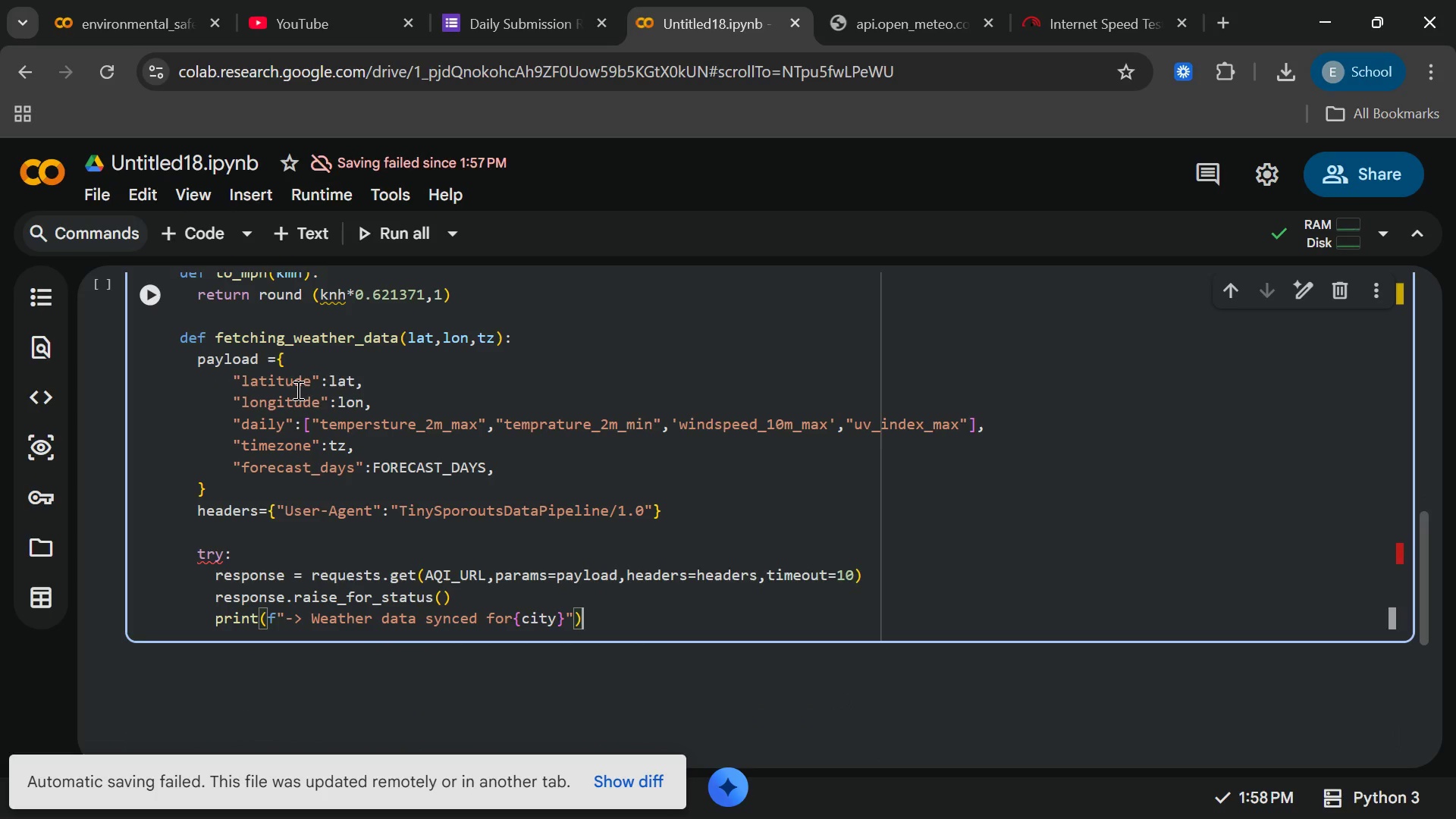 
key(ArrowRight)
 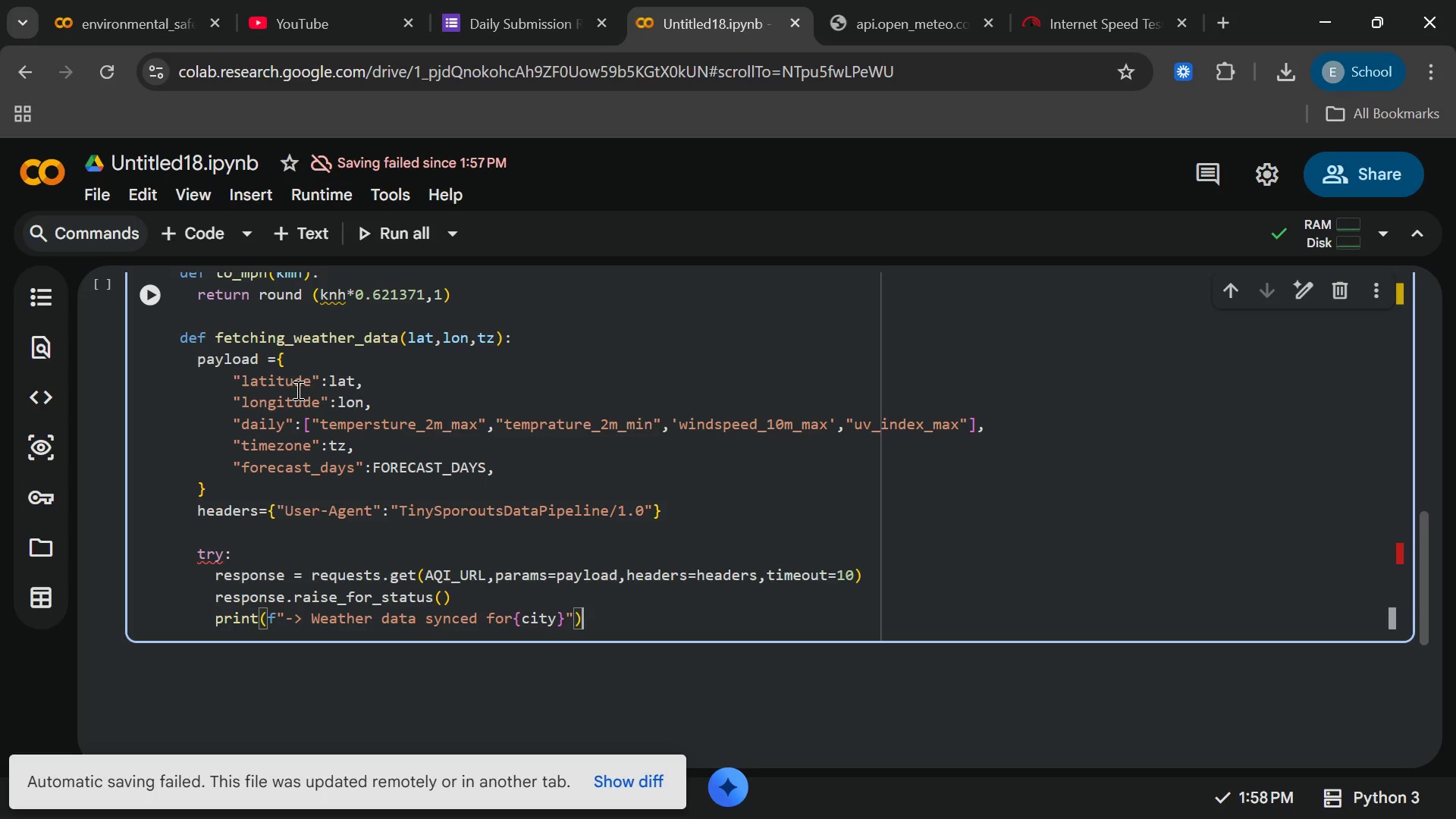 
key(Enter)
 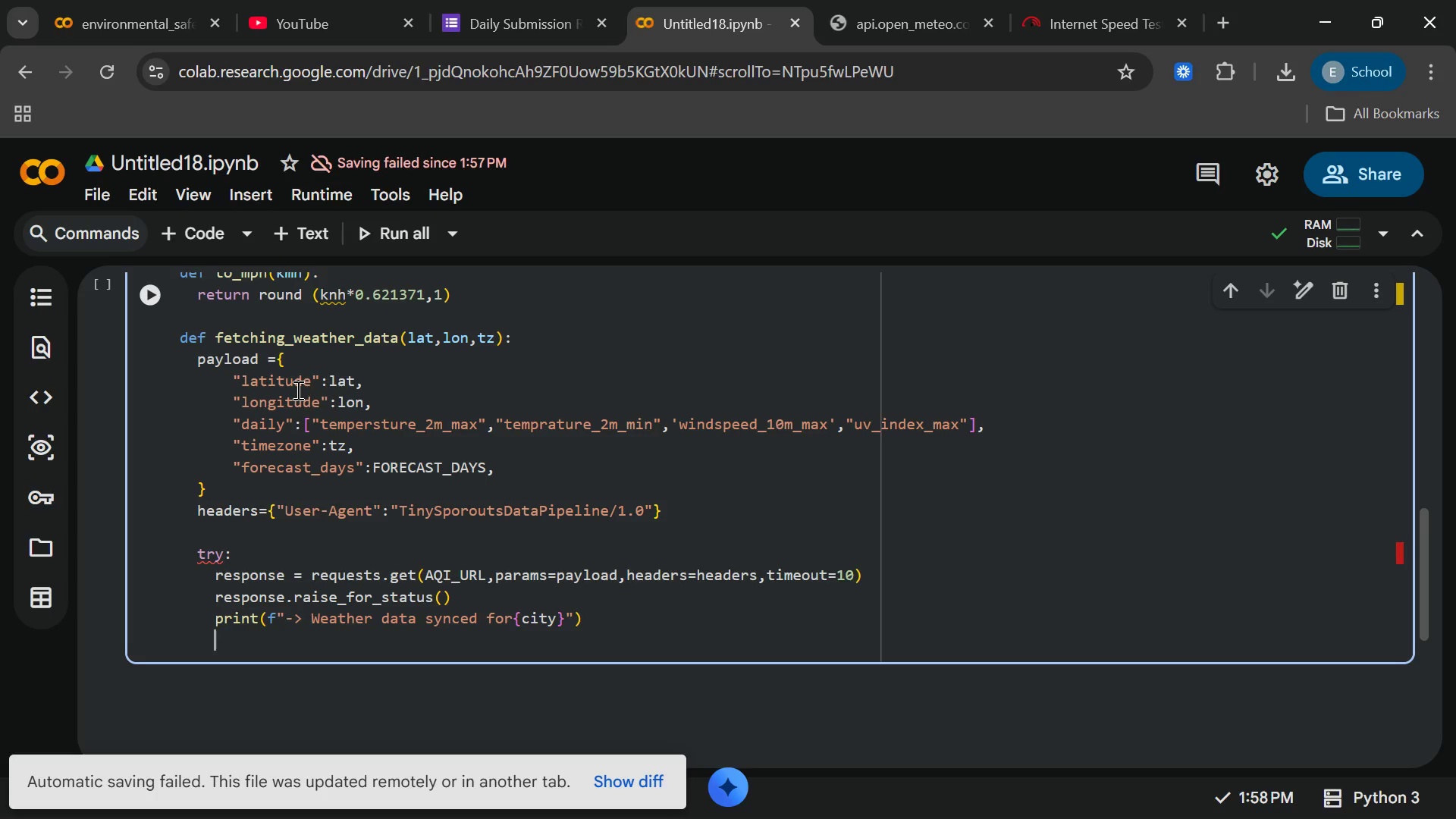 
type(return )
 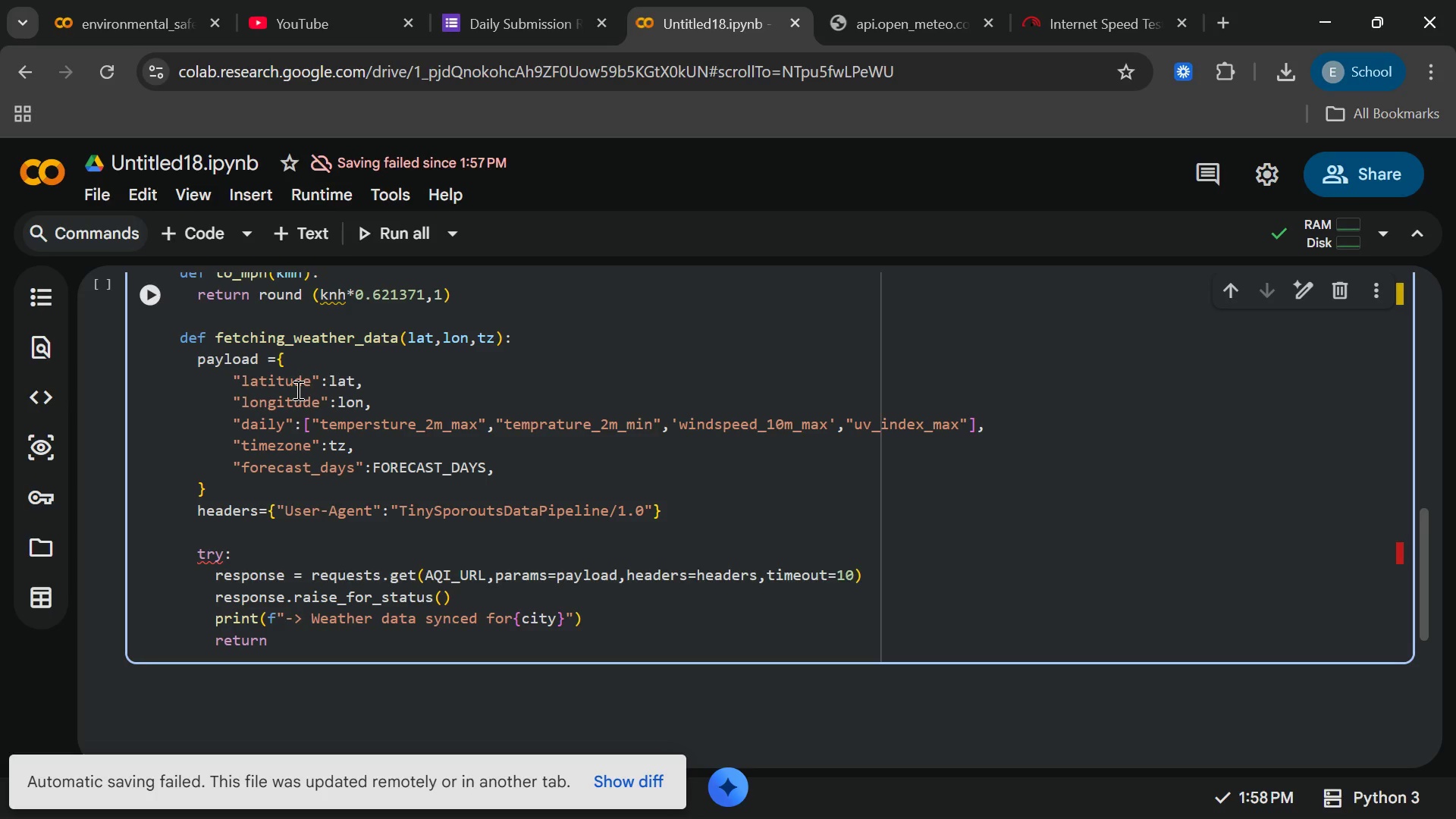 
wait(9.7)
 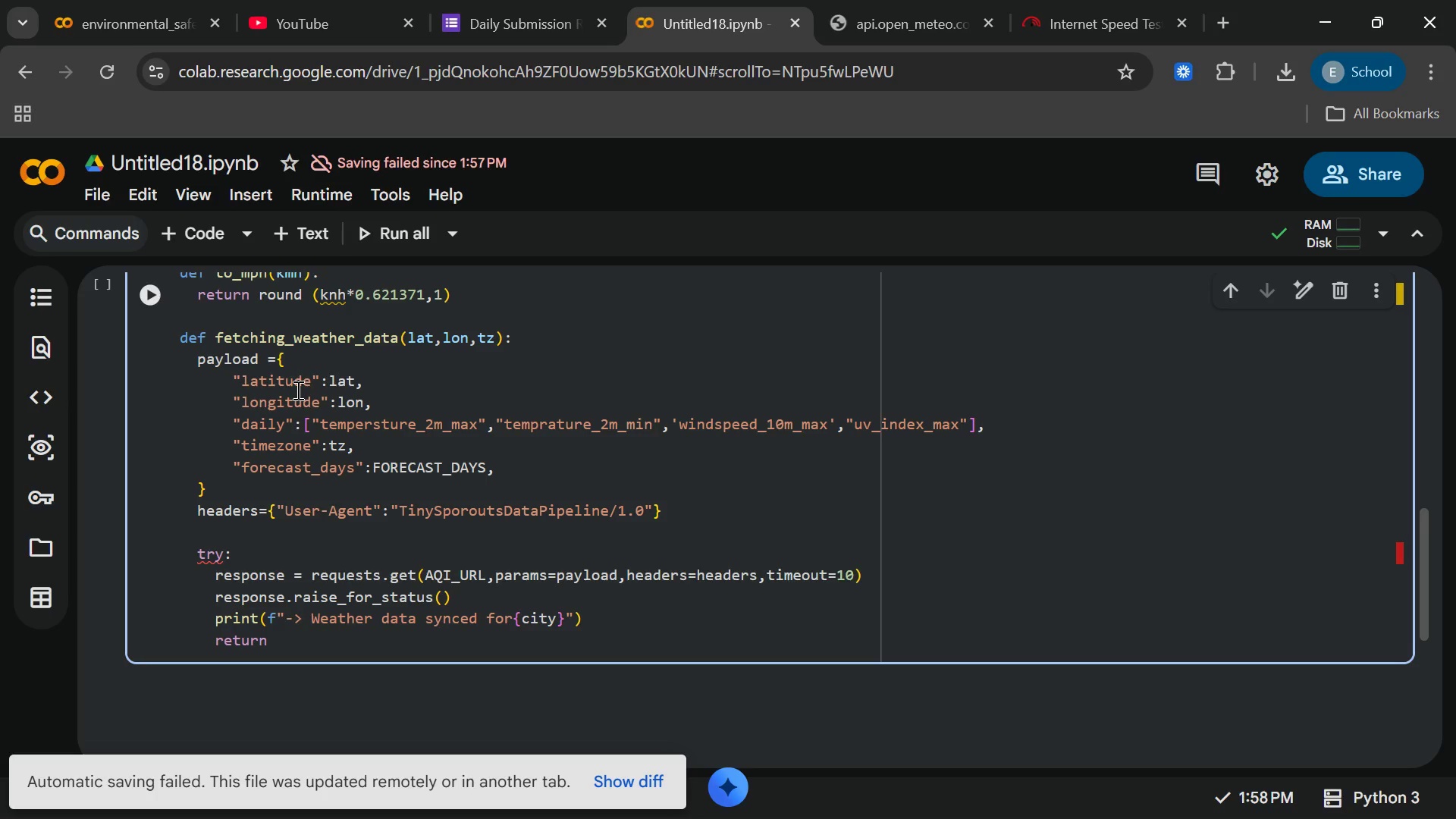 
type(expomse)
key(Backspace)
key(Backspace)
key(Backspace)
type(nse.json)
 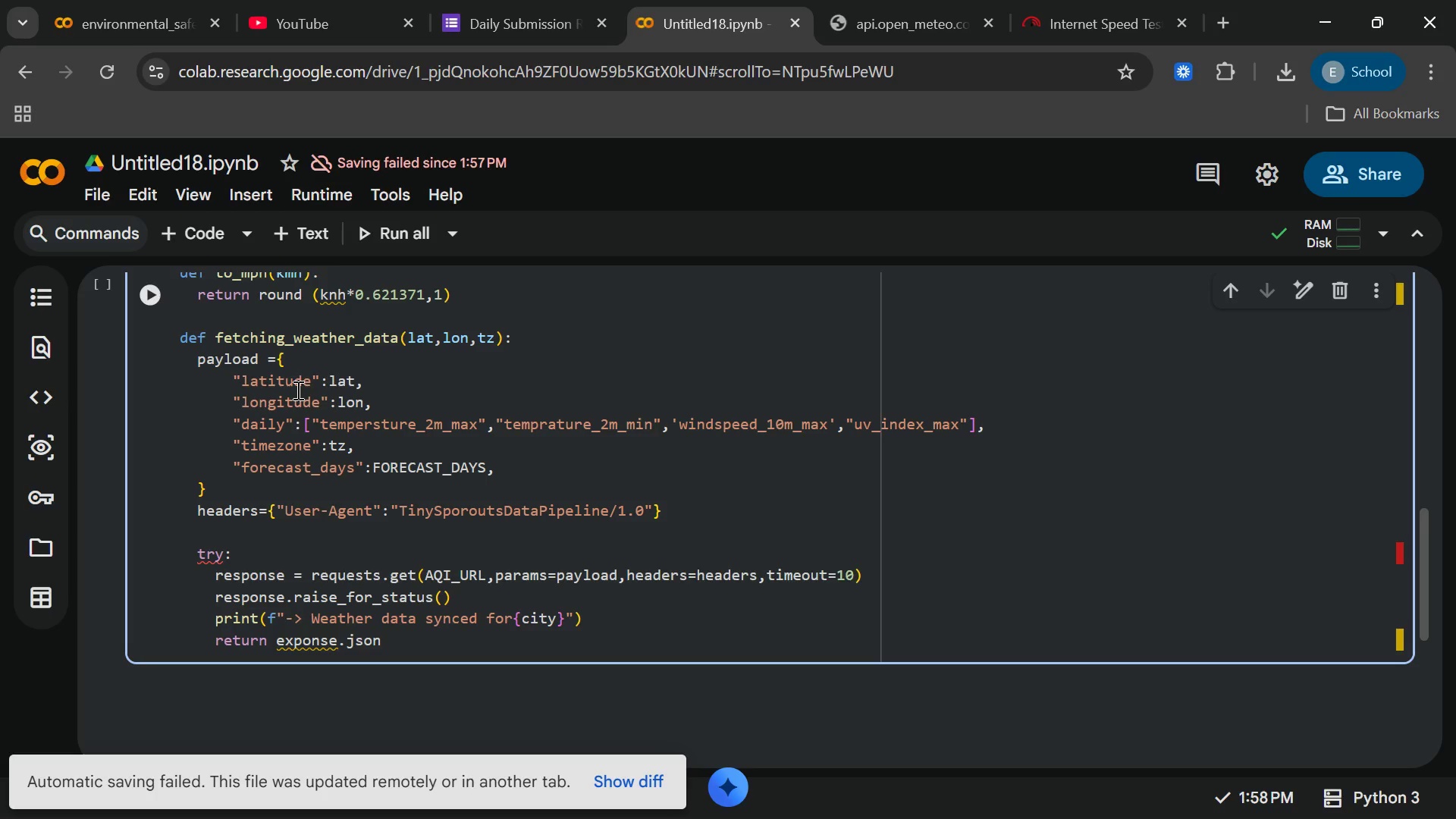 
wait(7.45)
 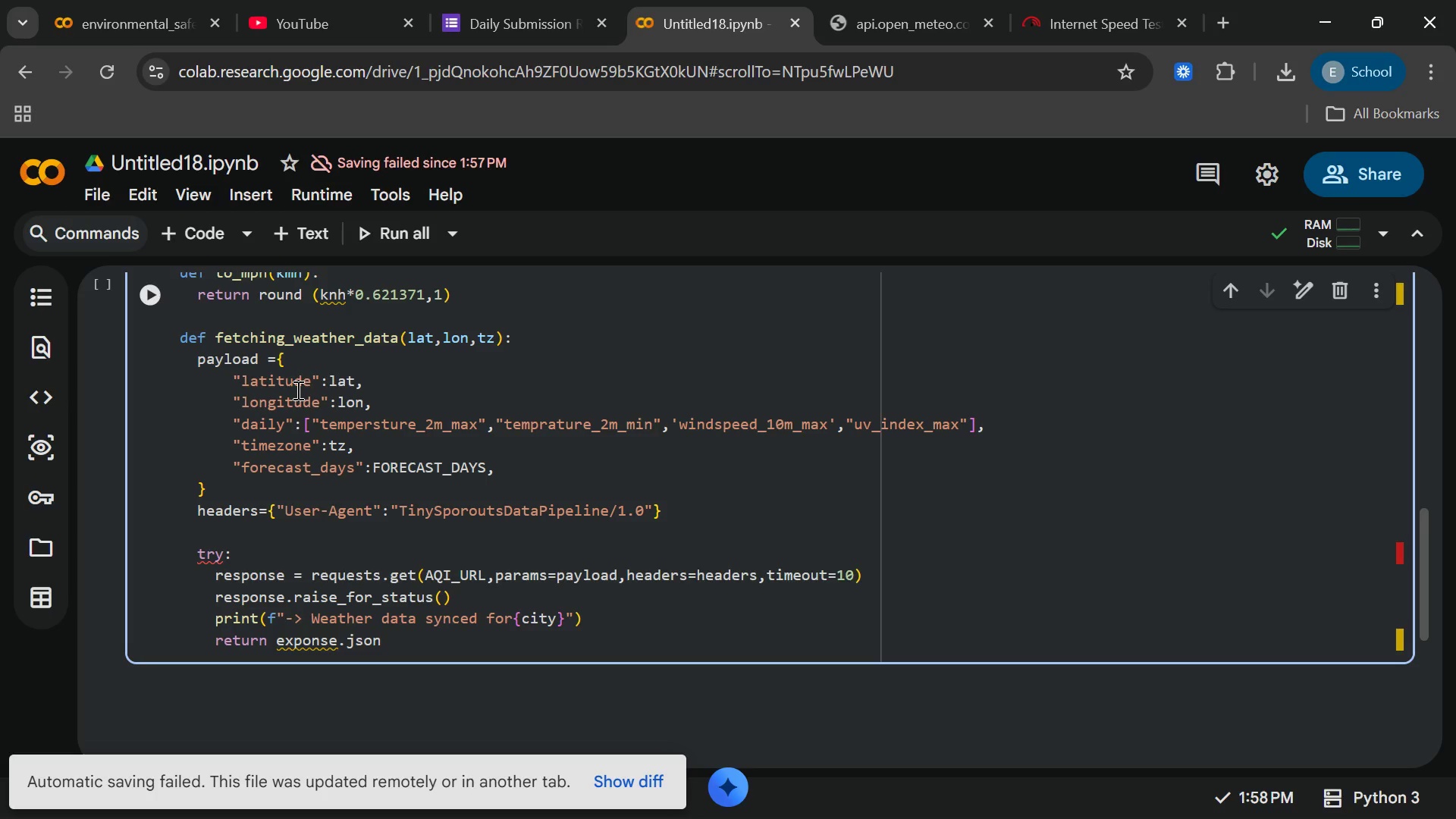 
left_click([293, 635])
 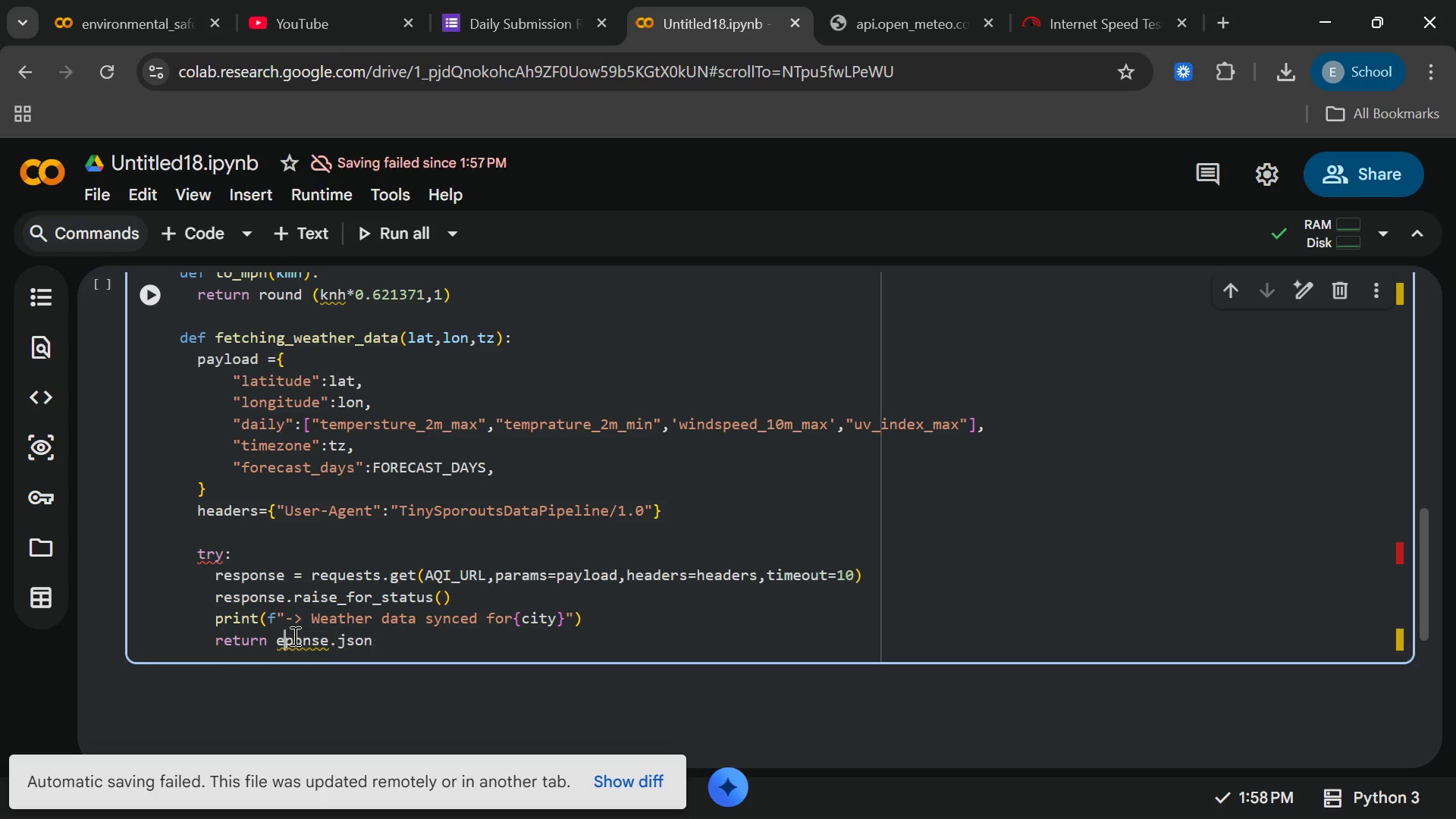 
key(Backspace)
key(Backspace)
type(res)
 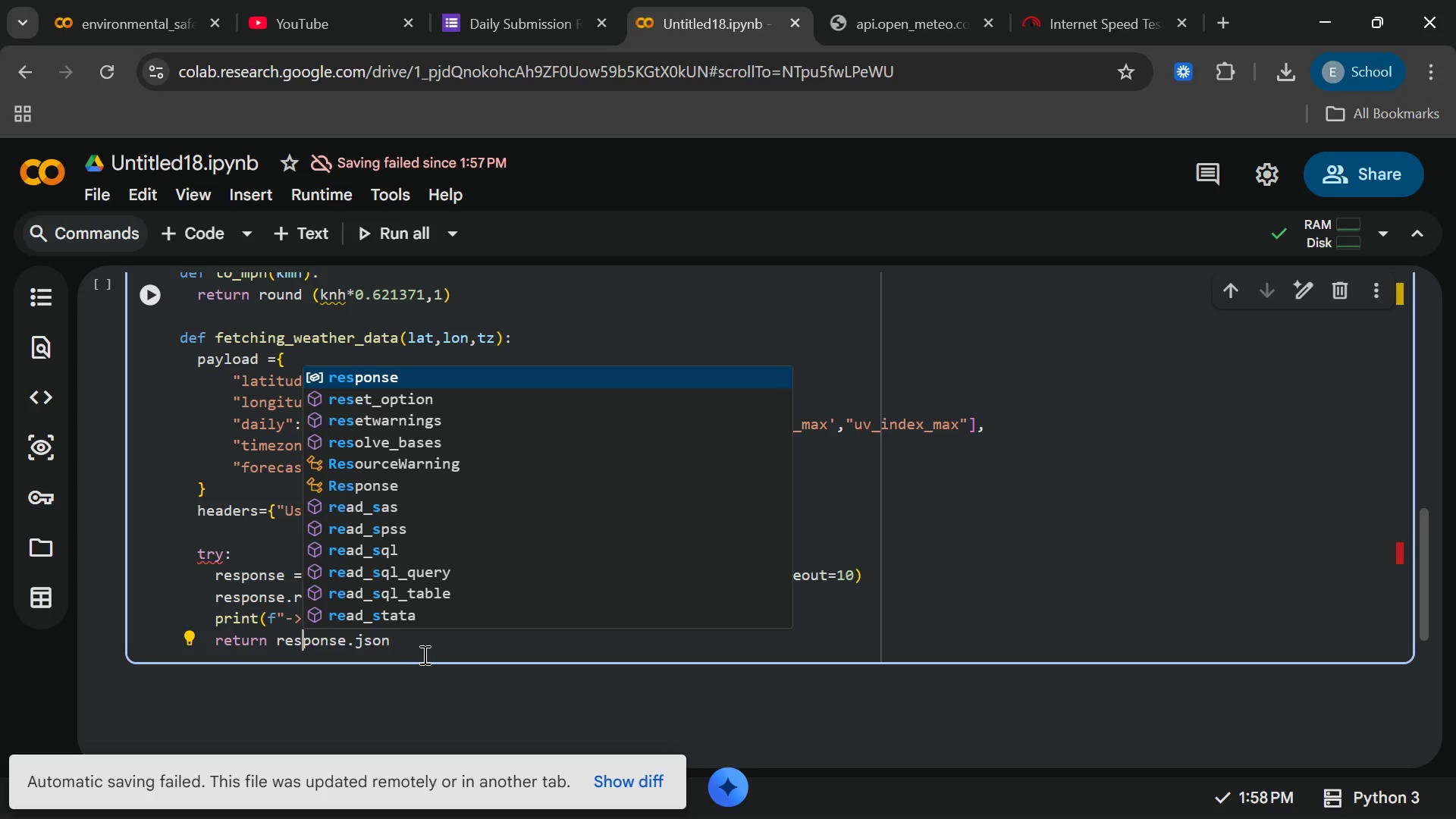 
left_click([423, 654])
 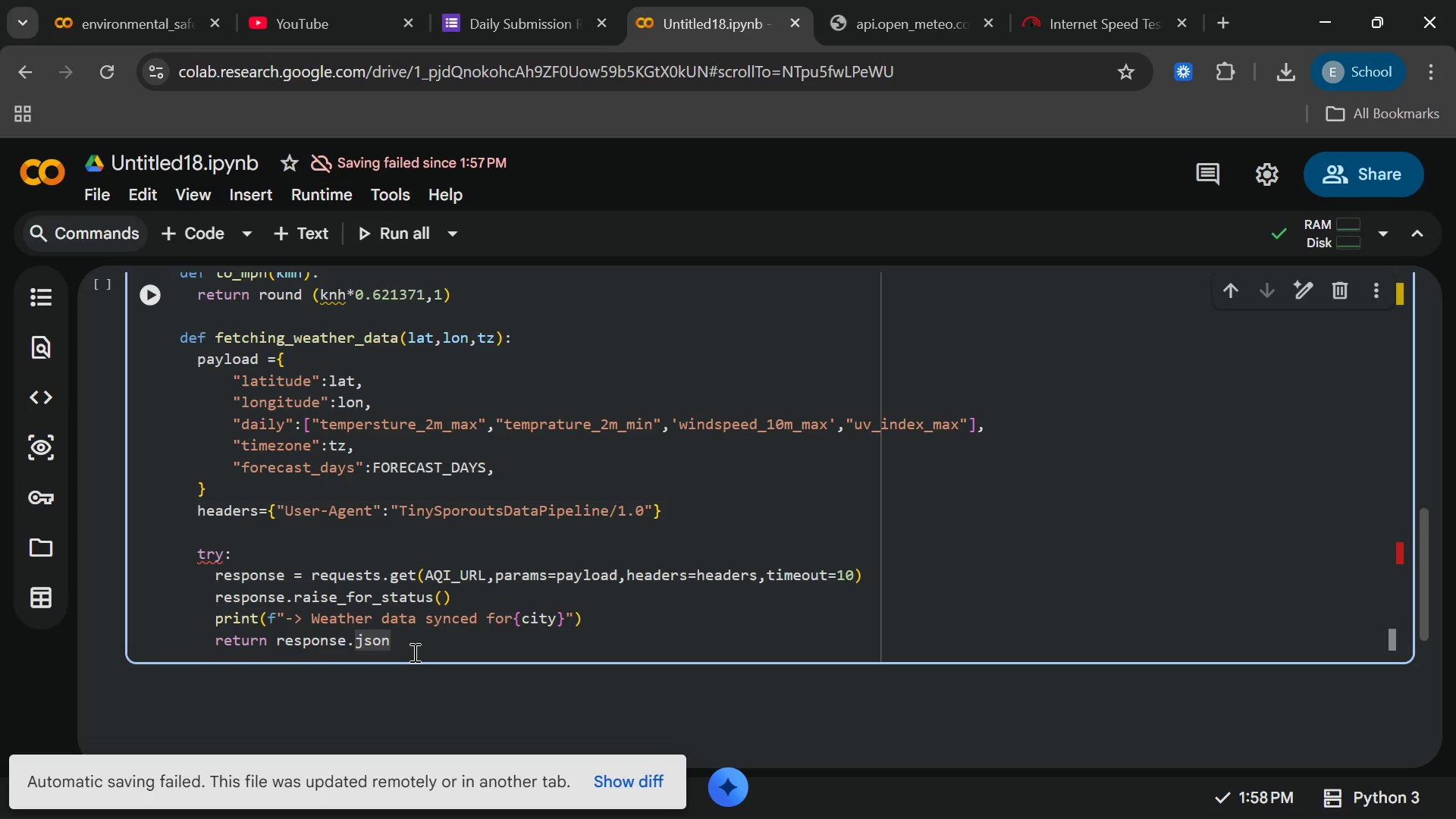 
key(Enter)
 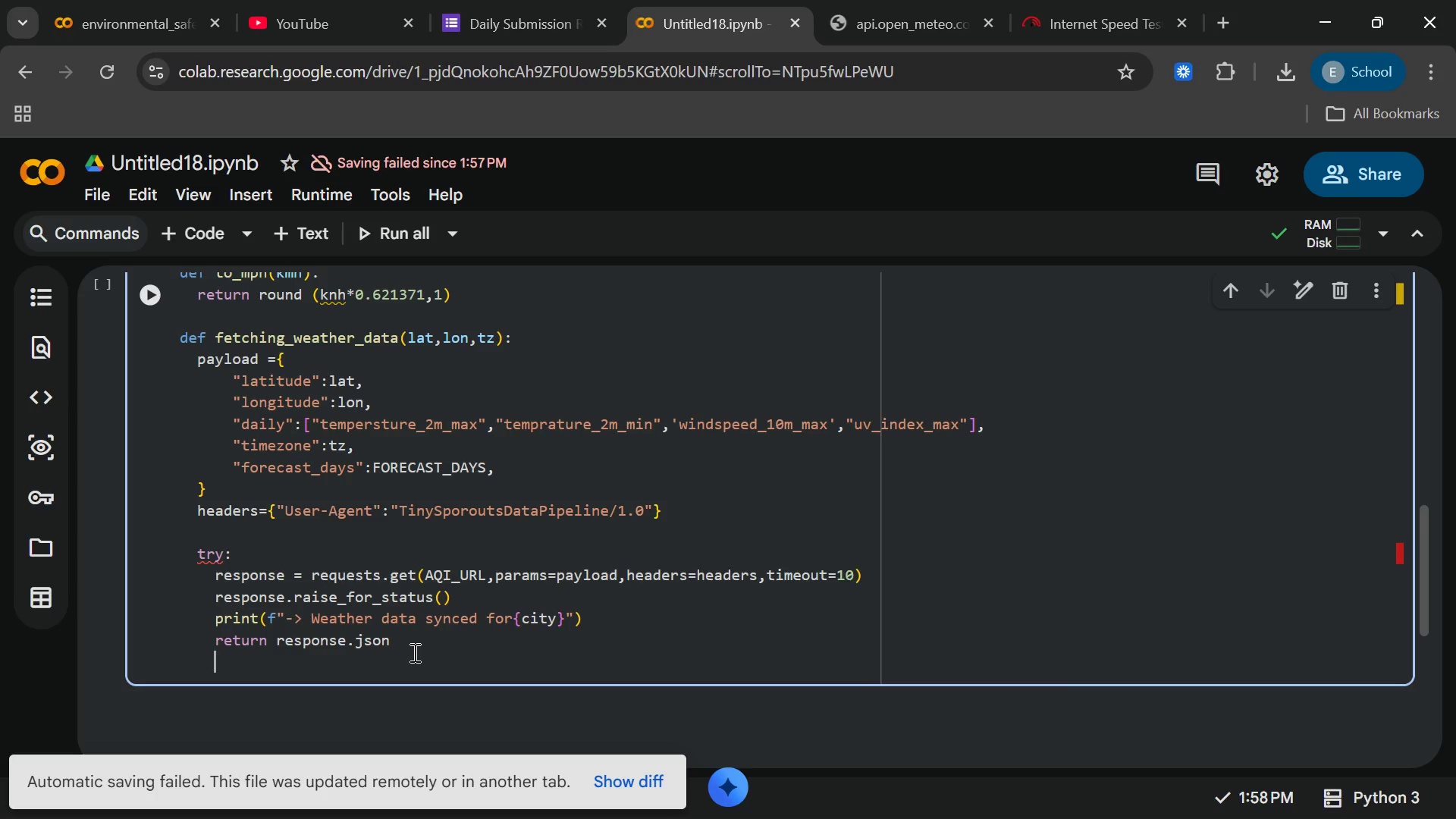 
key(Backspace)
 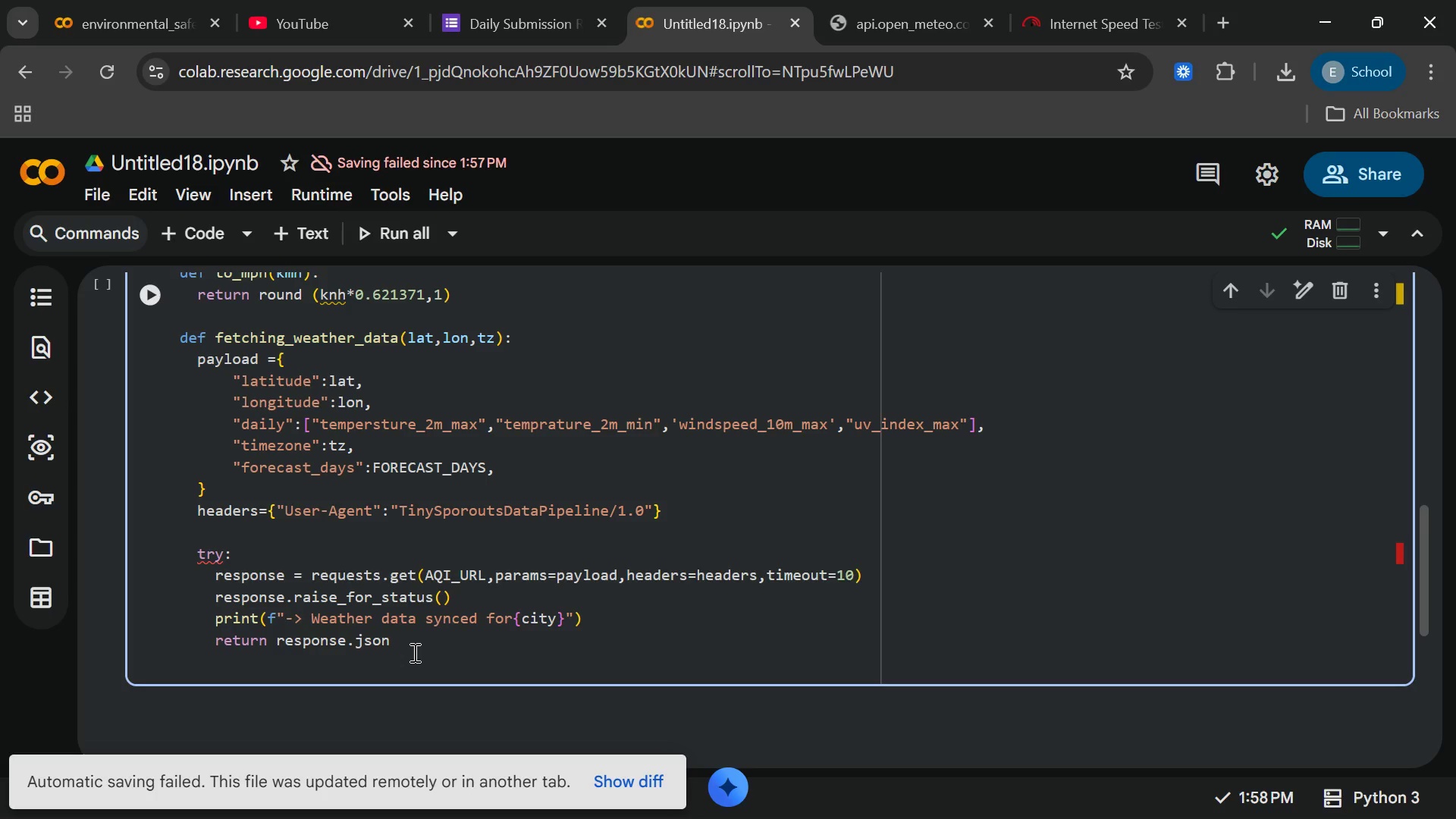 
type(exe)
 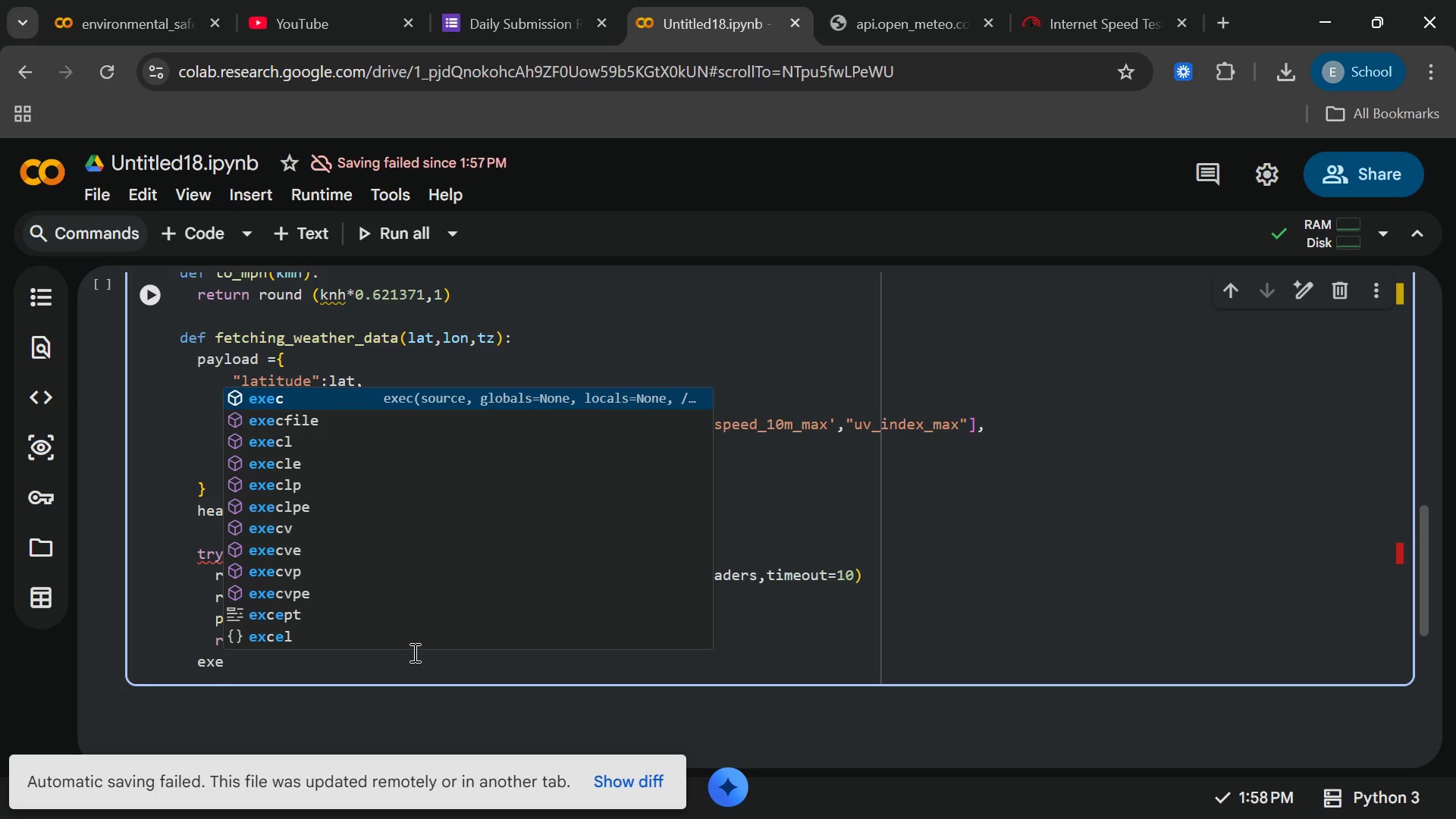 
key(Backspace)
type(ce)
 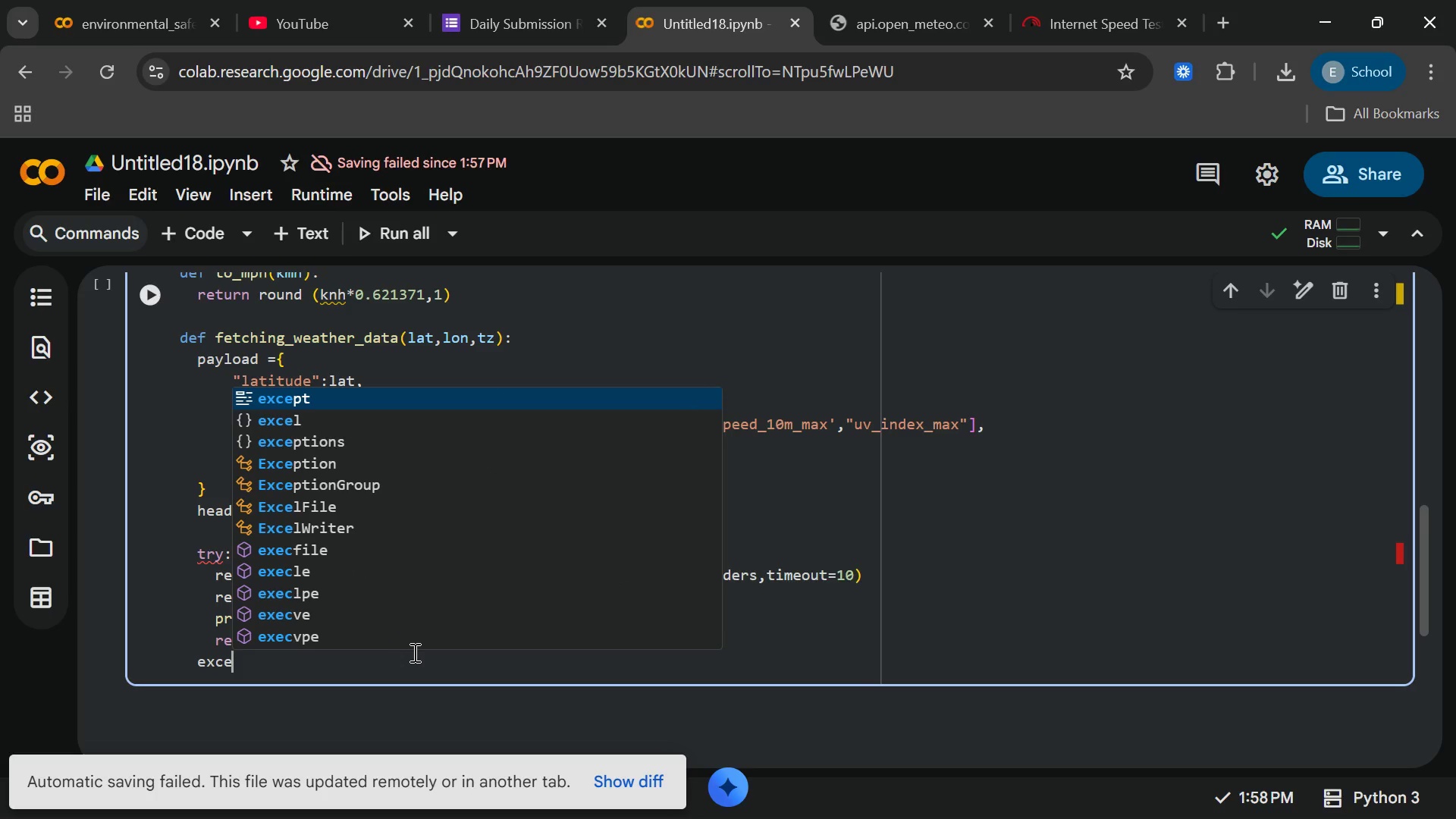 
key(Enter)
 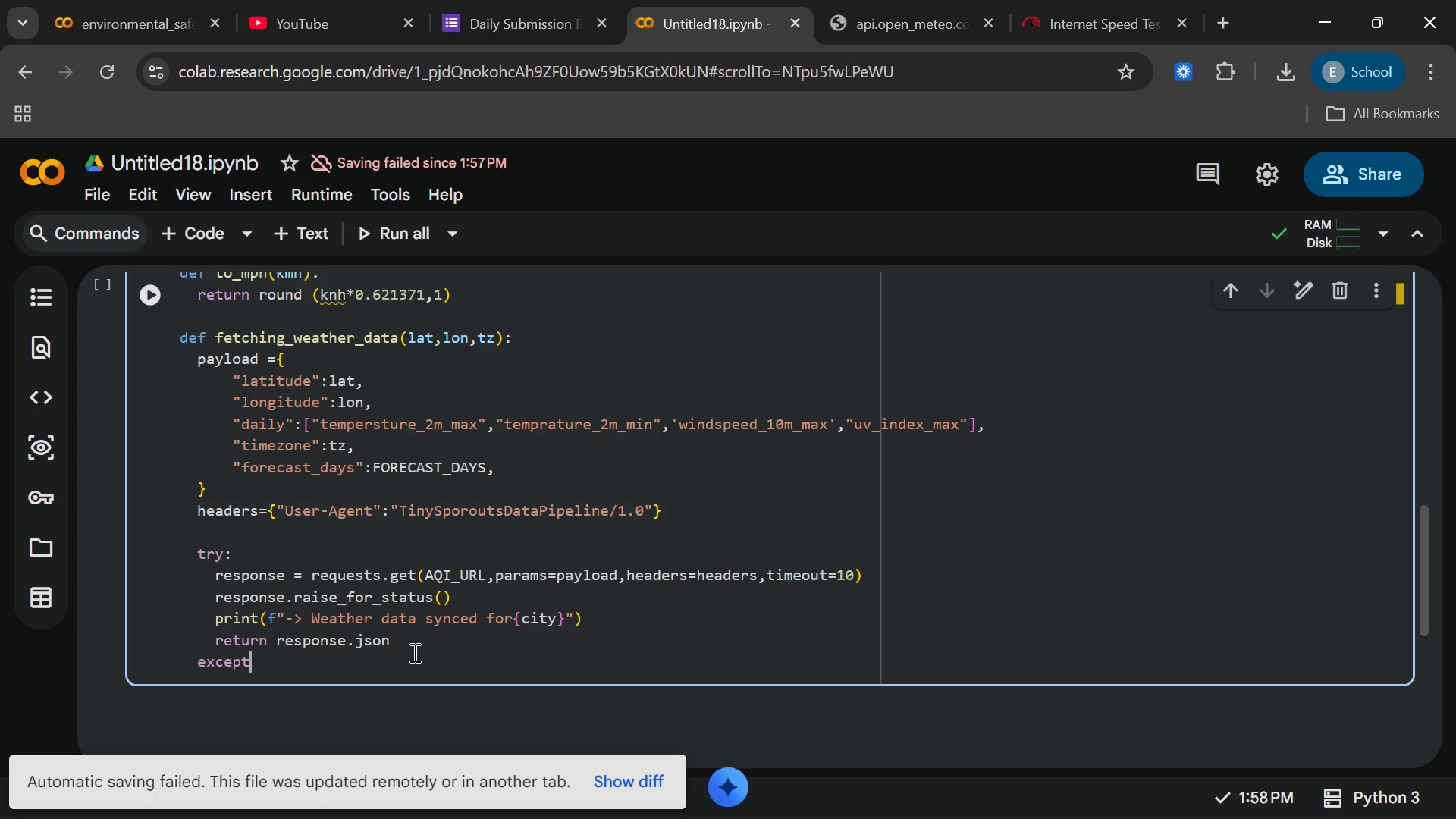 
type( Exe)
 